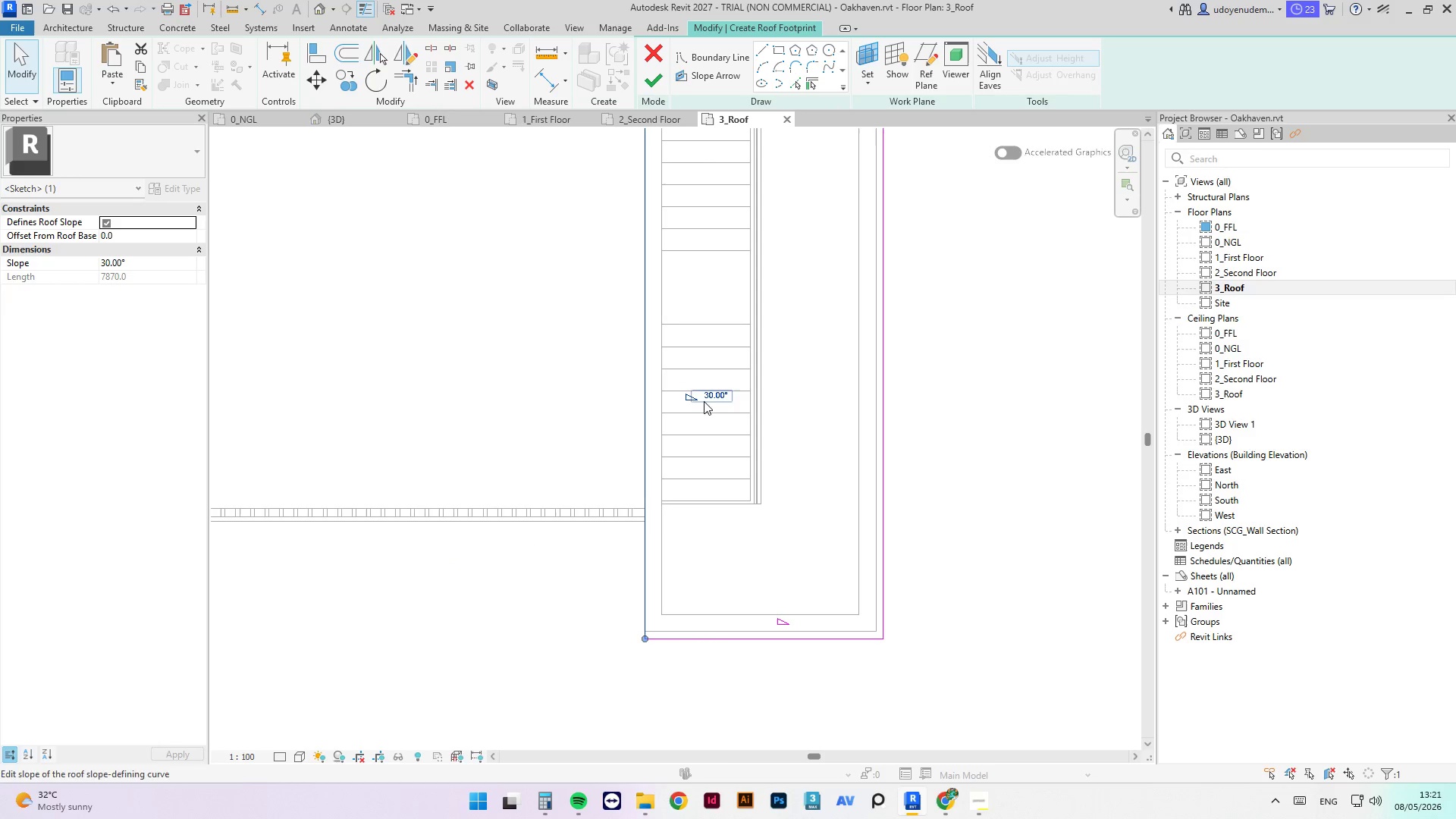 
scroll: coordinate [689, 747], scroll_direction: down, amount: 4.0
 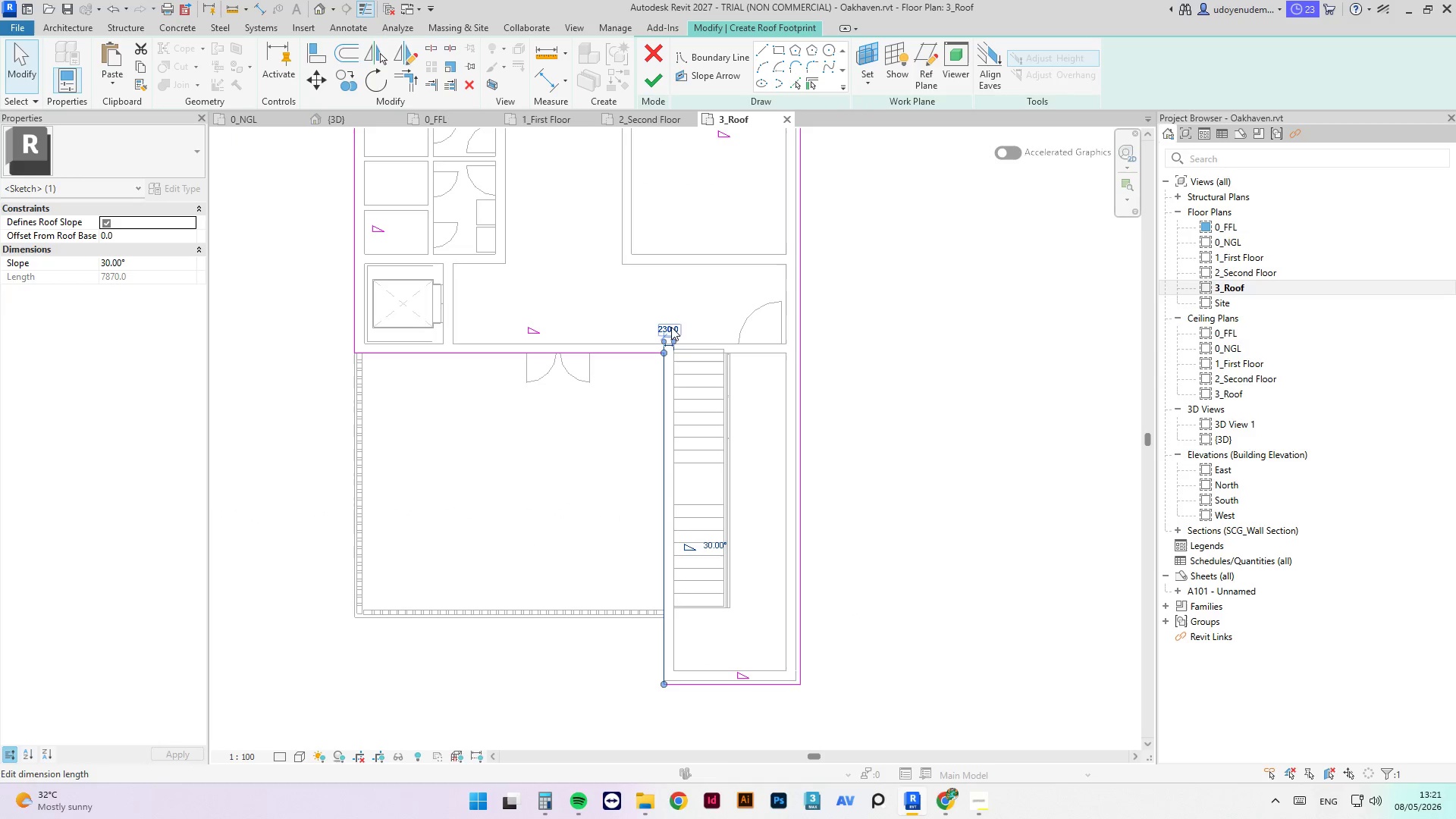 
left_click([670, 327])
 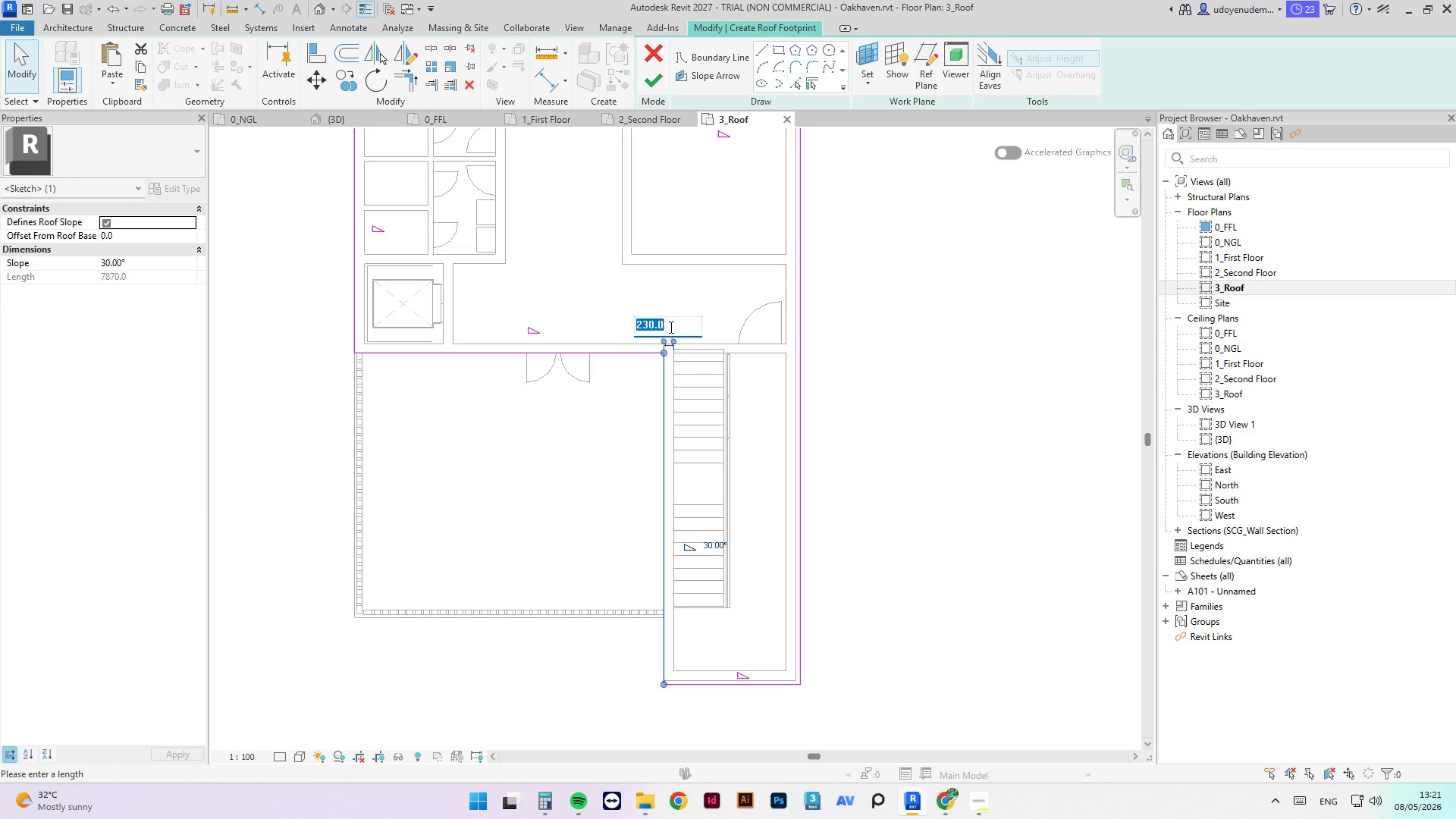 
key(Numpad3)
 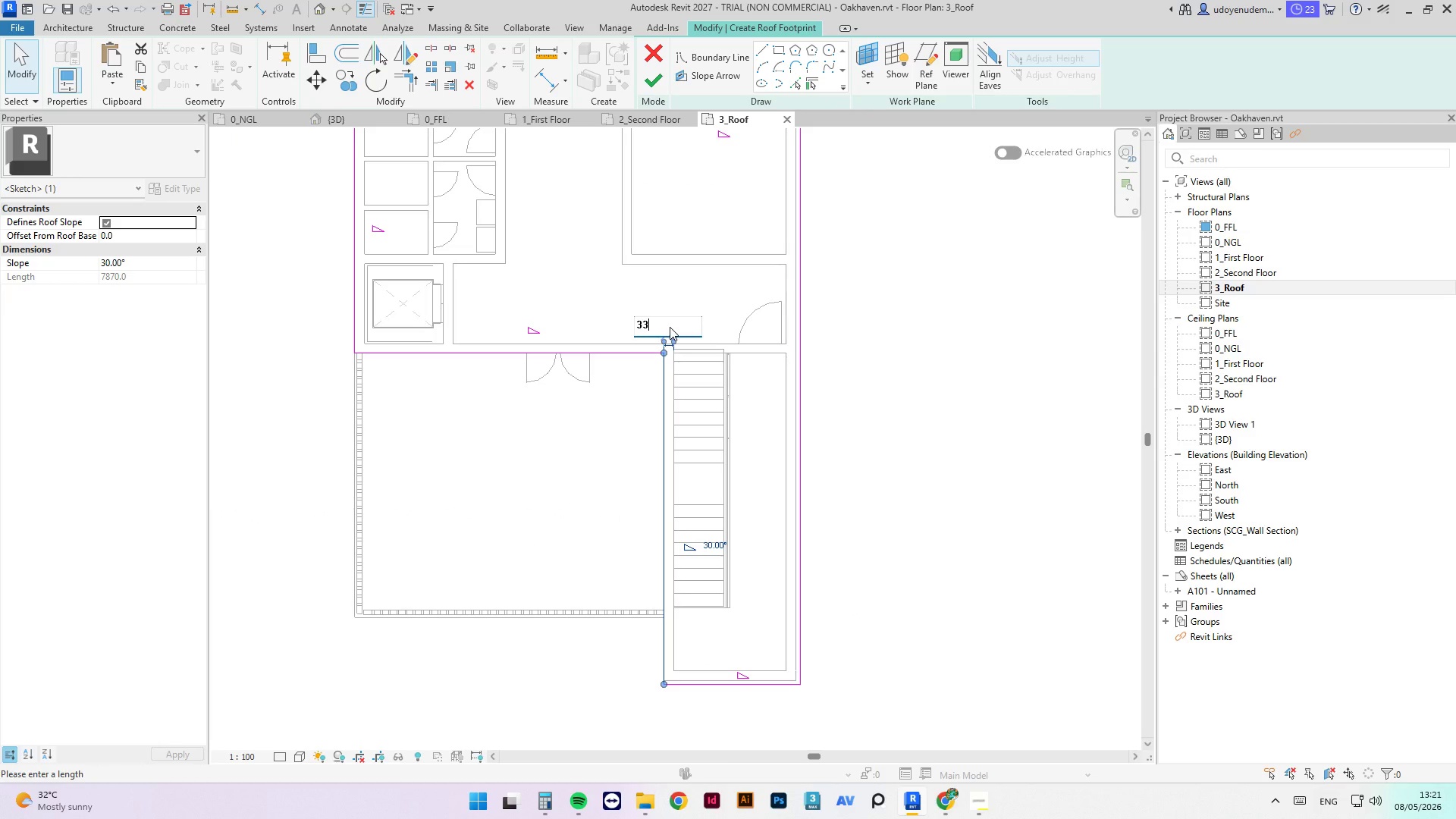 
key(Numpad3)
 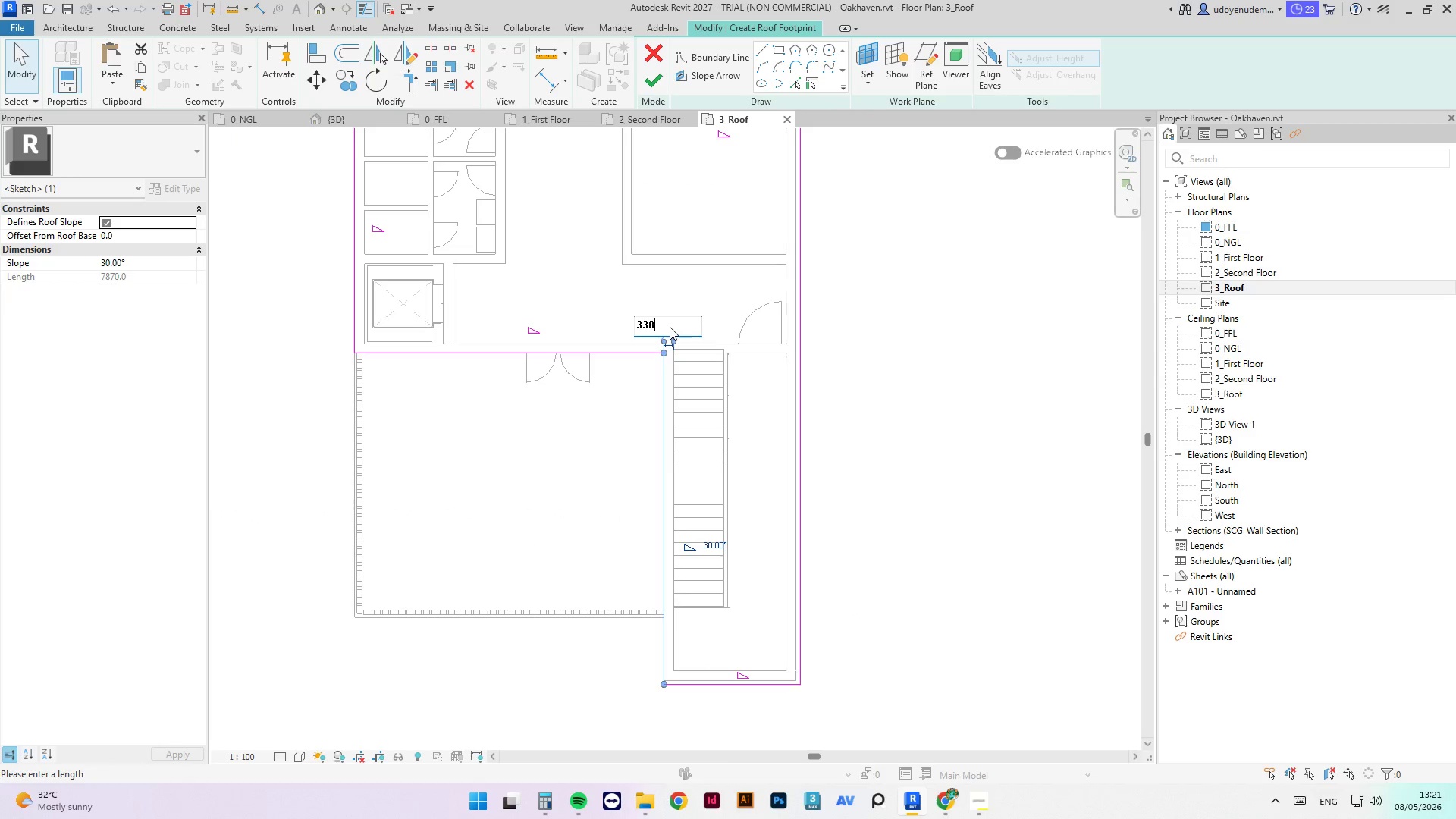 
key(Numpad0)
 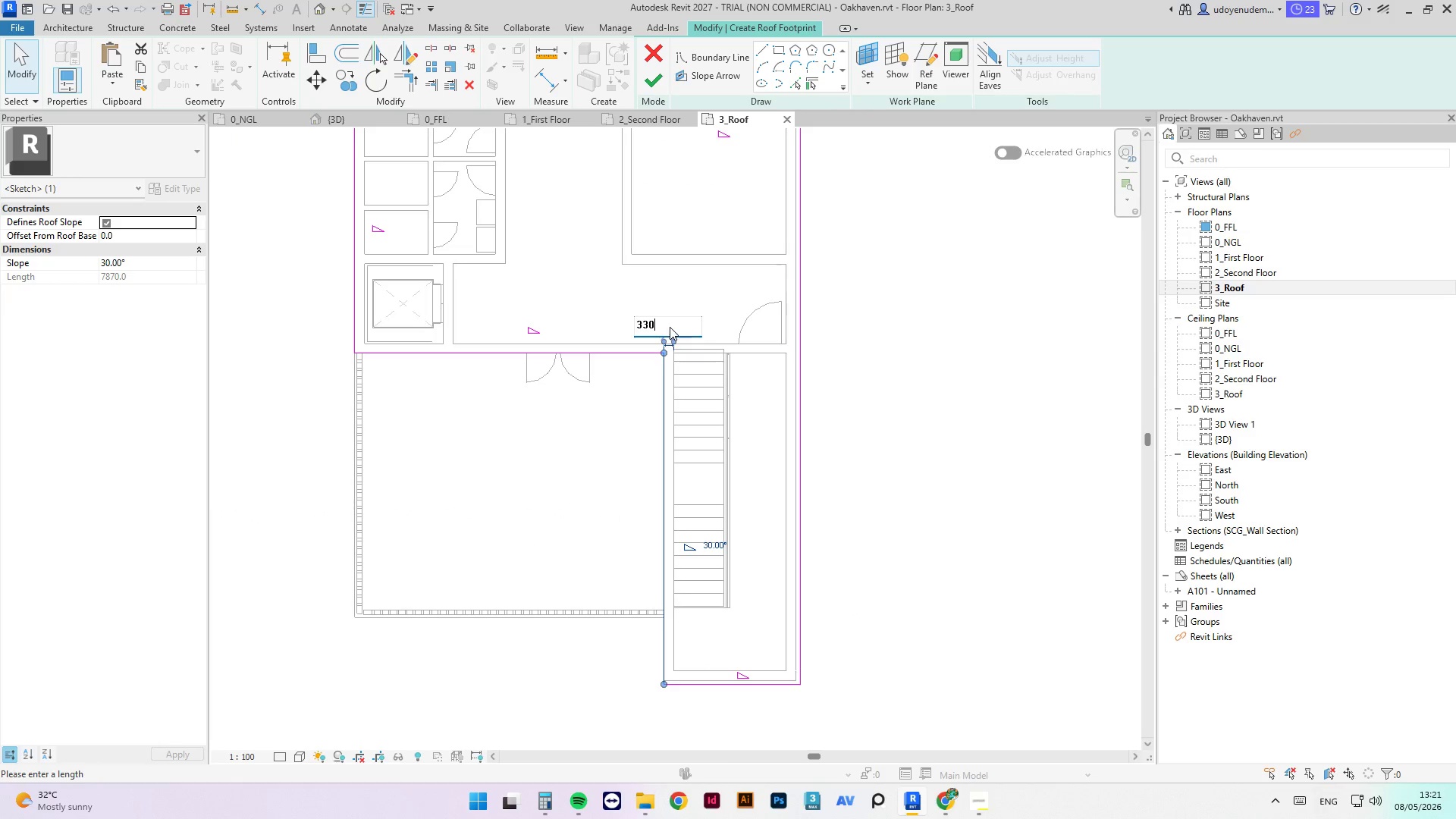 
key(NumpadEnter)
 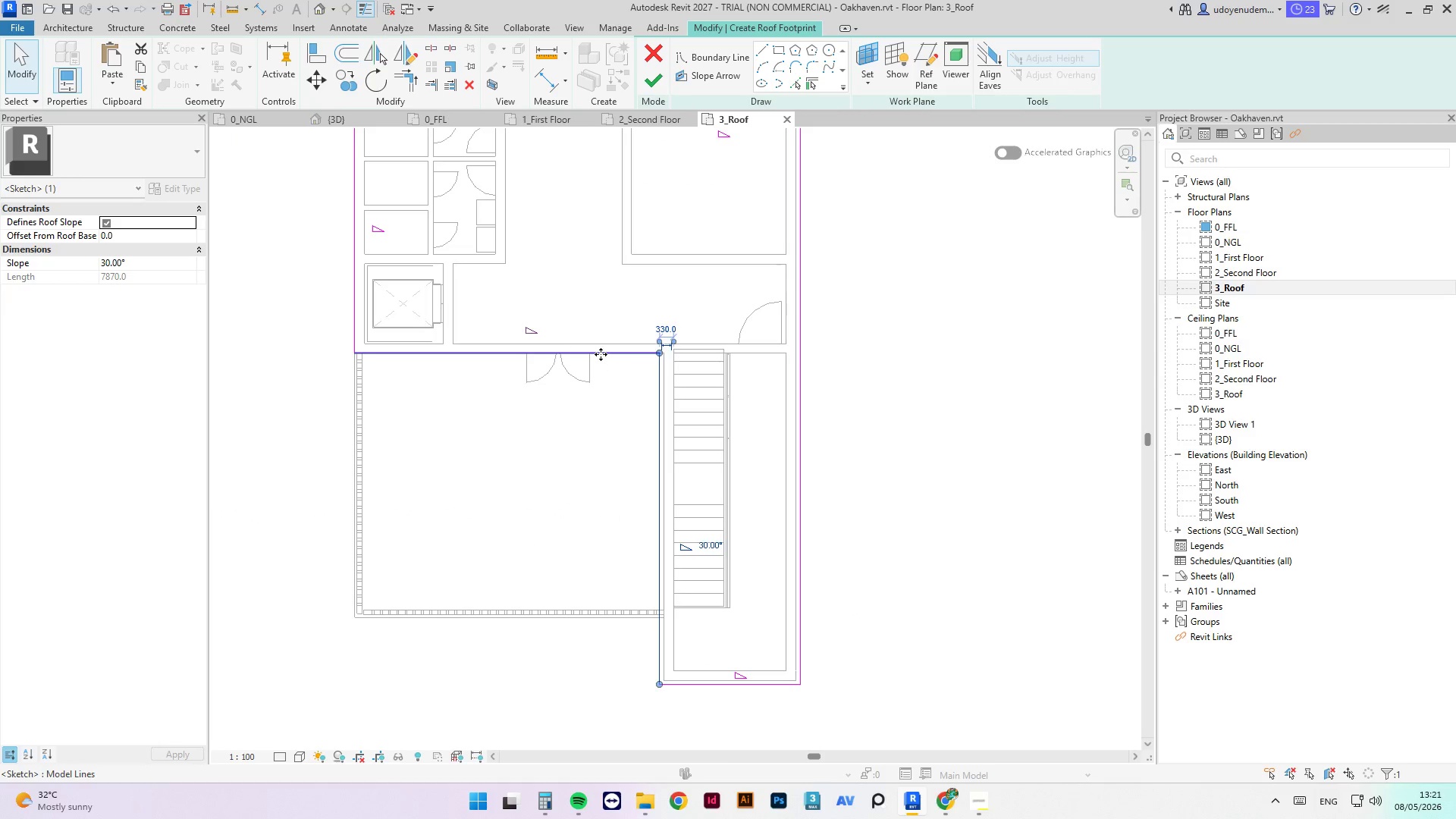 
scroll: coordinate [220, 326], scroll_direction: up, amount: 3.0
 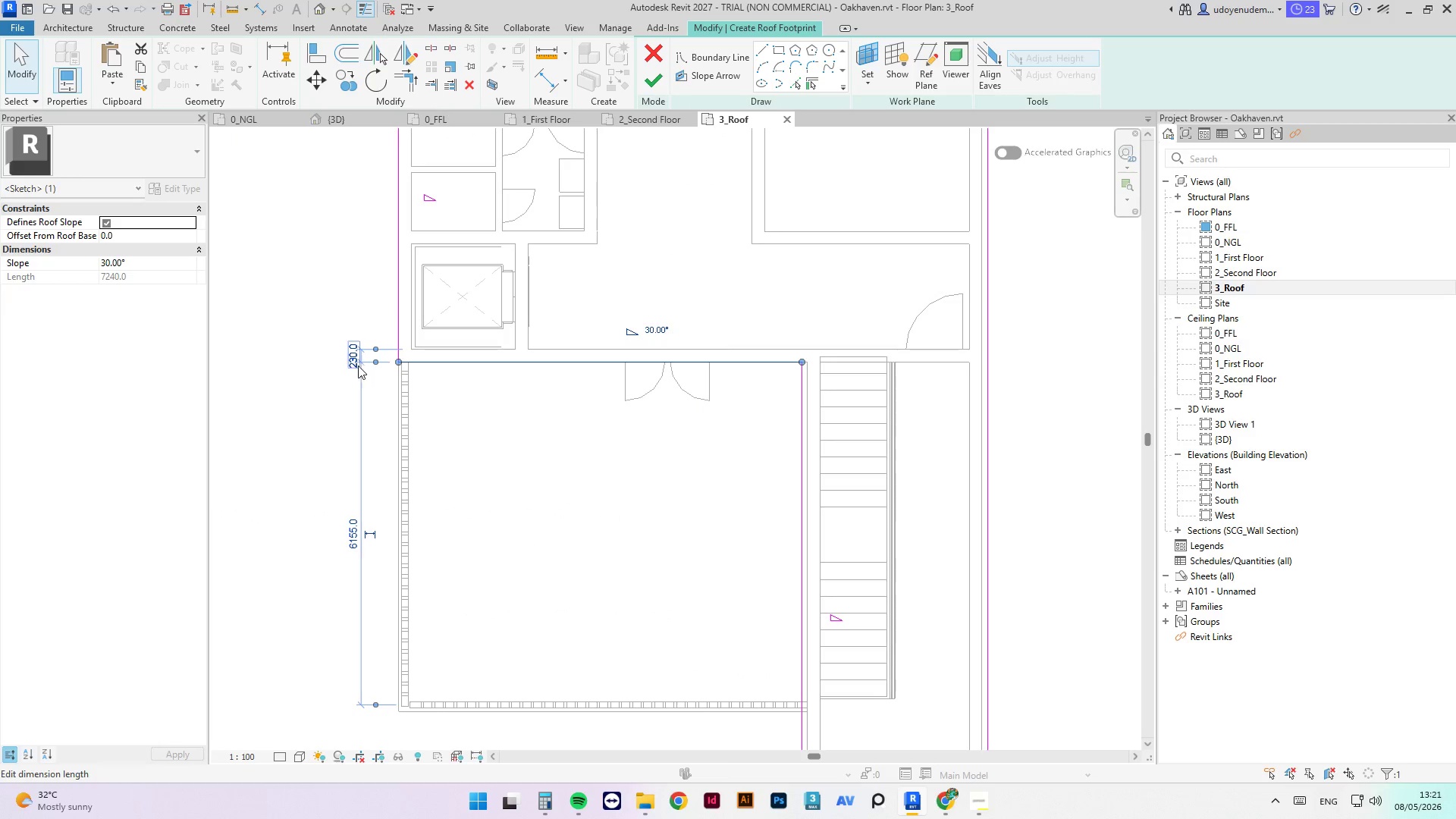 
left_click([349, 359])
 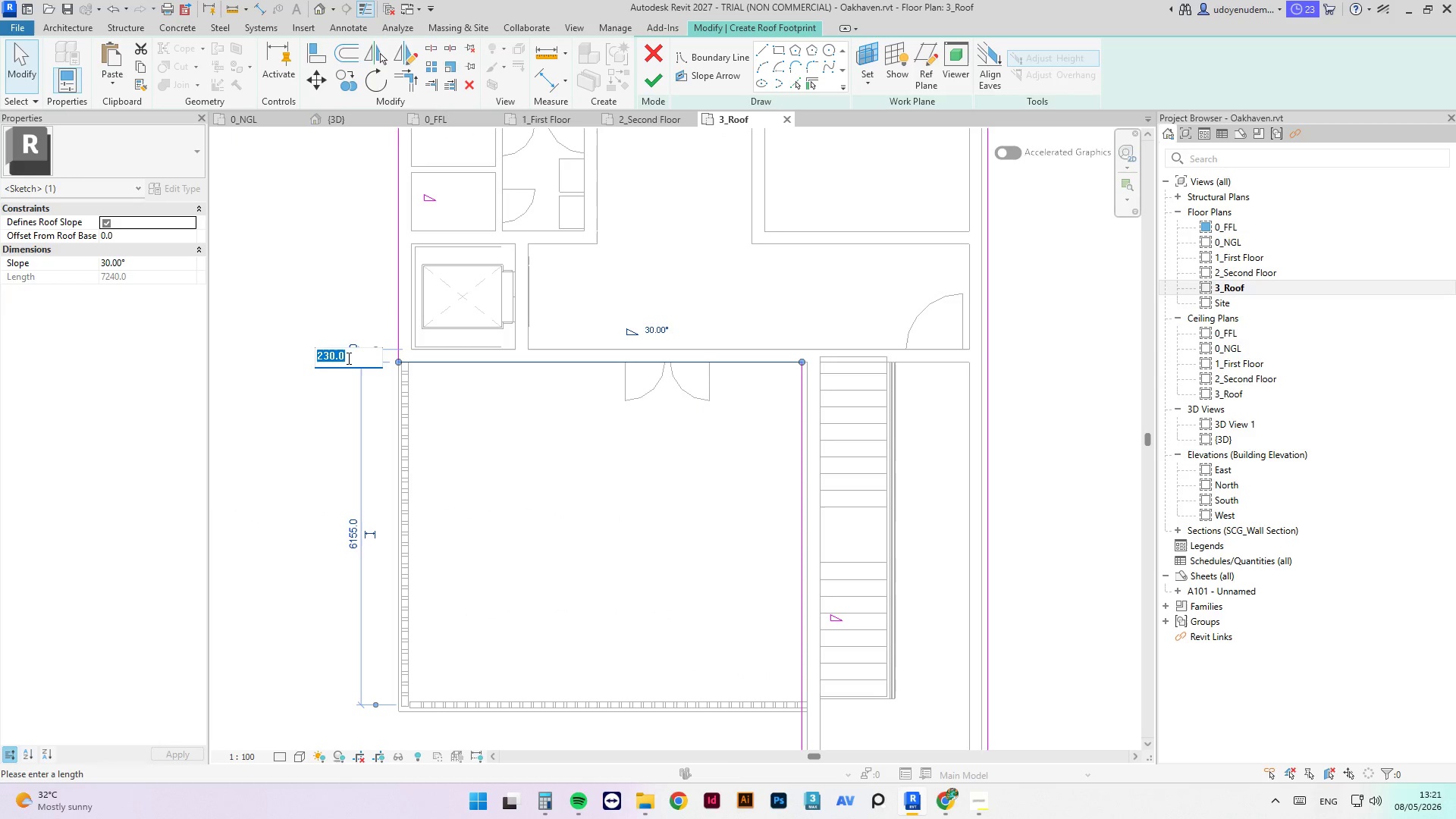 
key(Numpad3)
 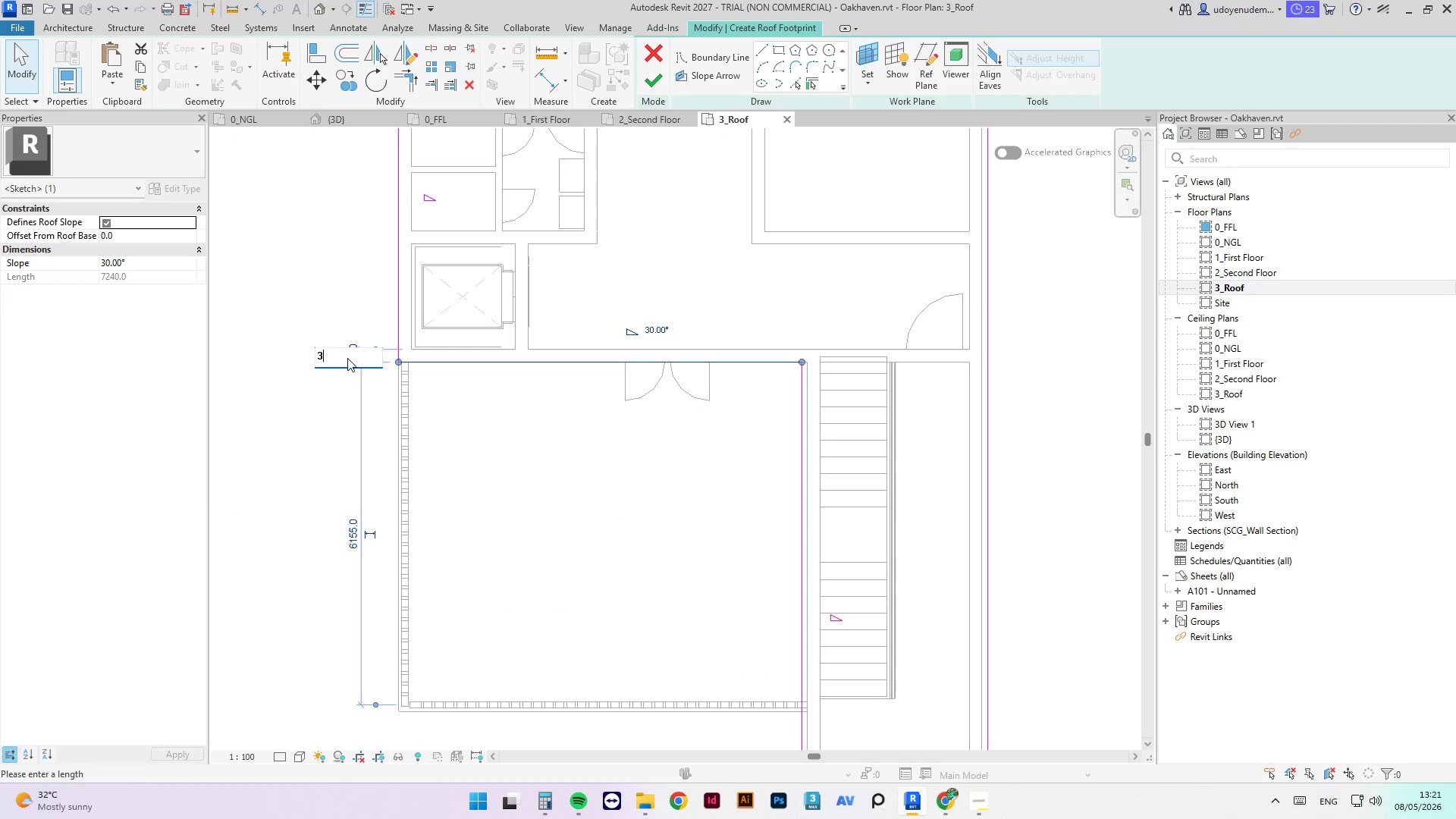 
key(Numpad3)
 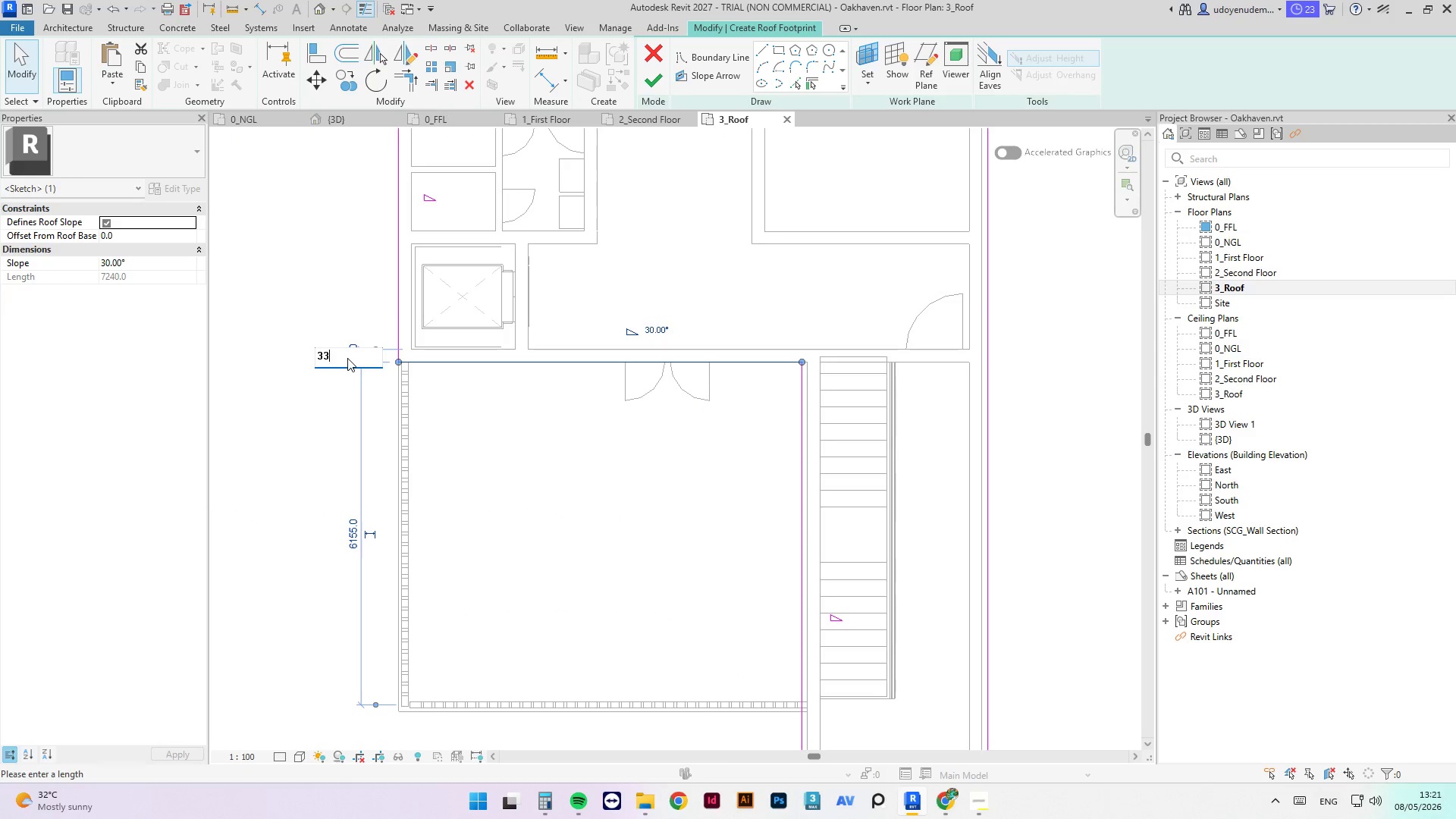 
key(Numpad0)
 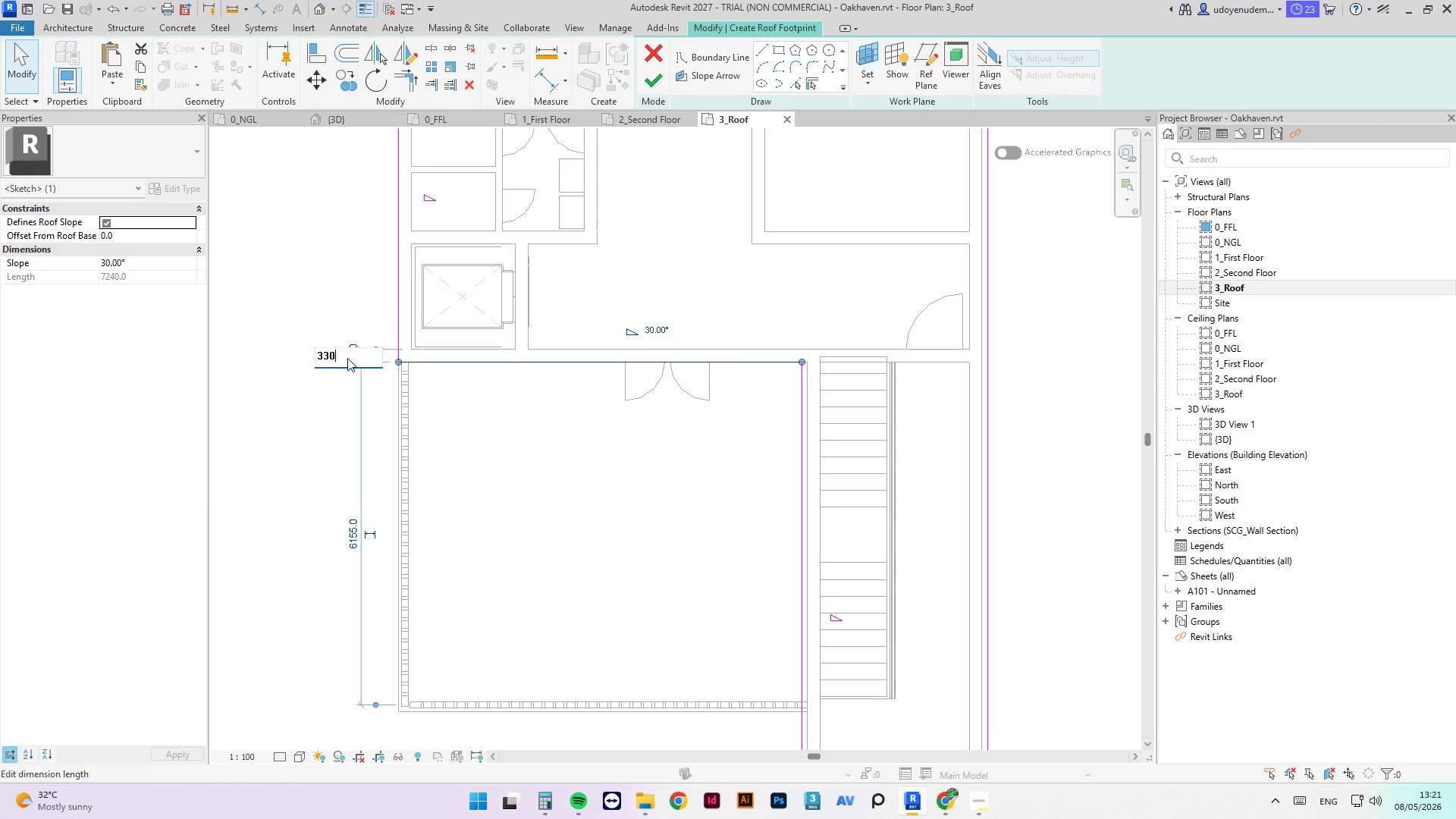 
key(NumpadEnter)
 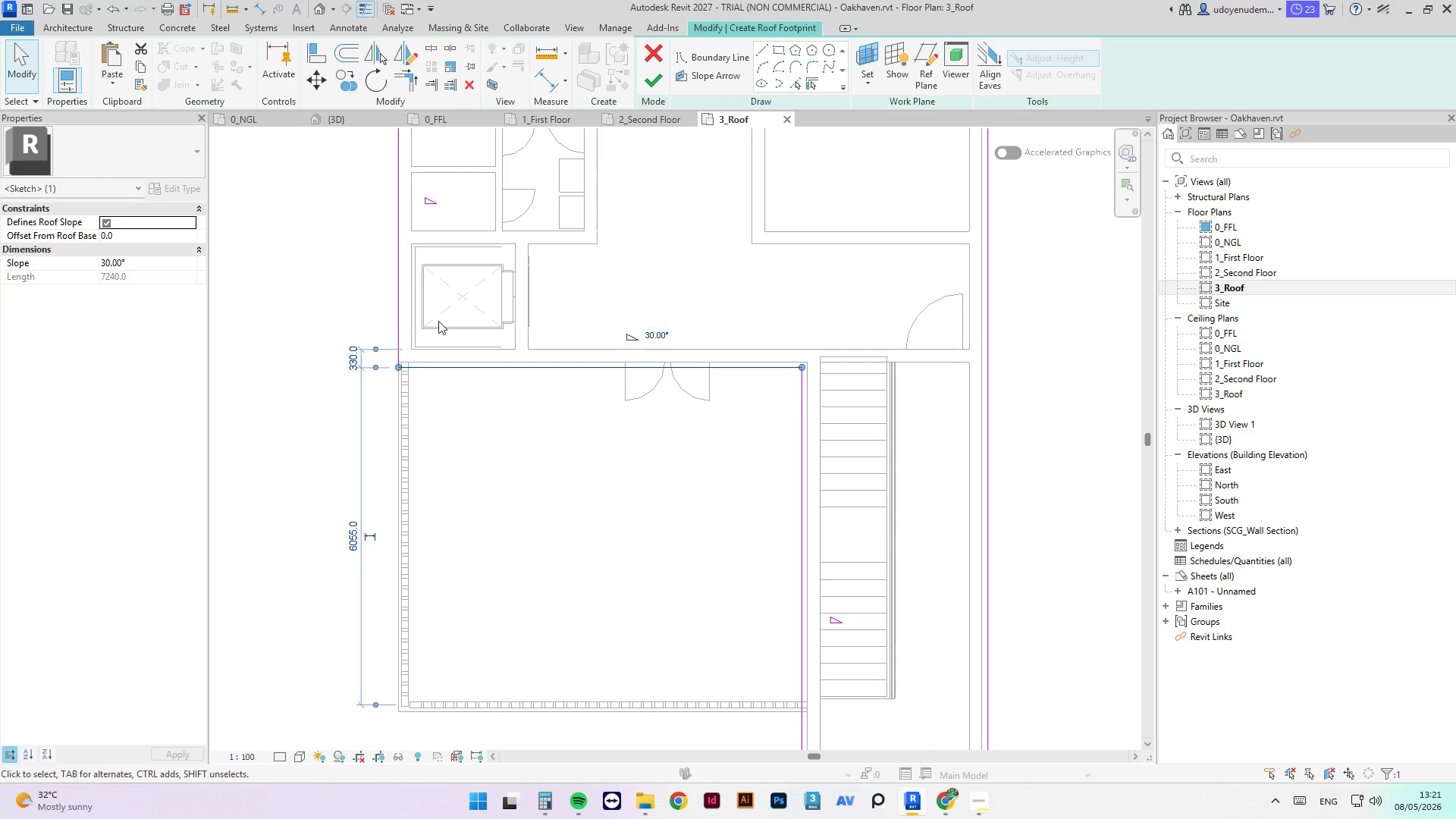 
left_click([402, 301])
 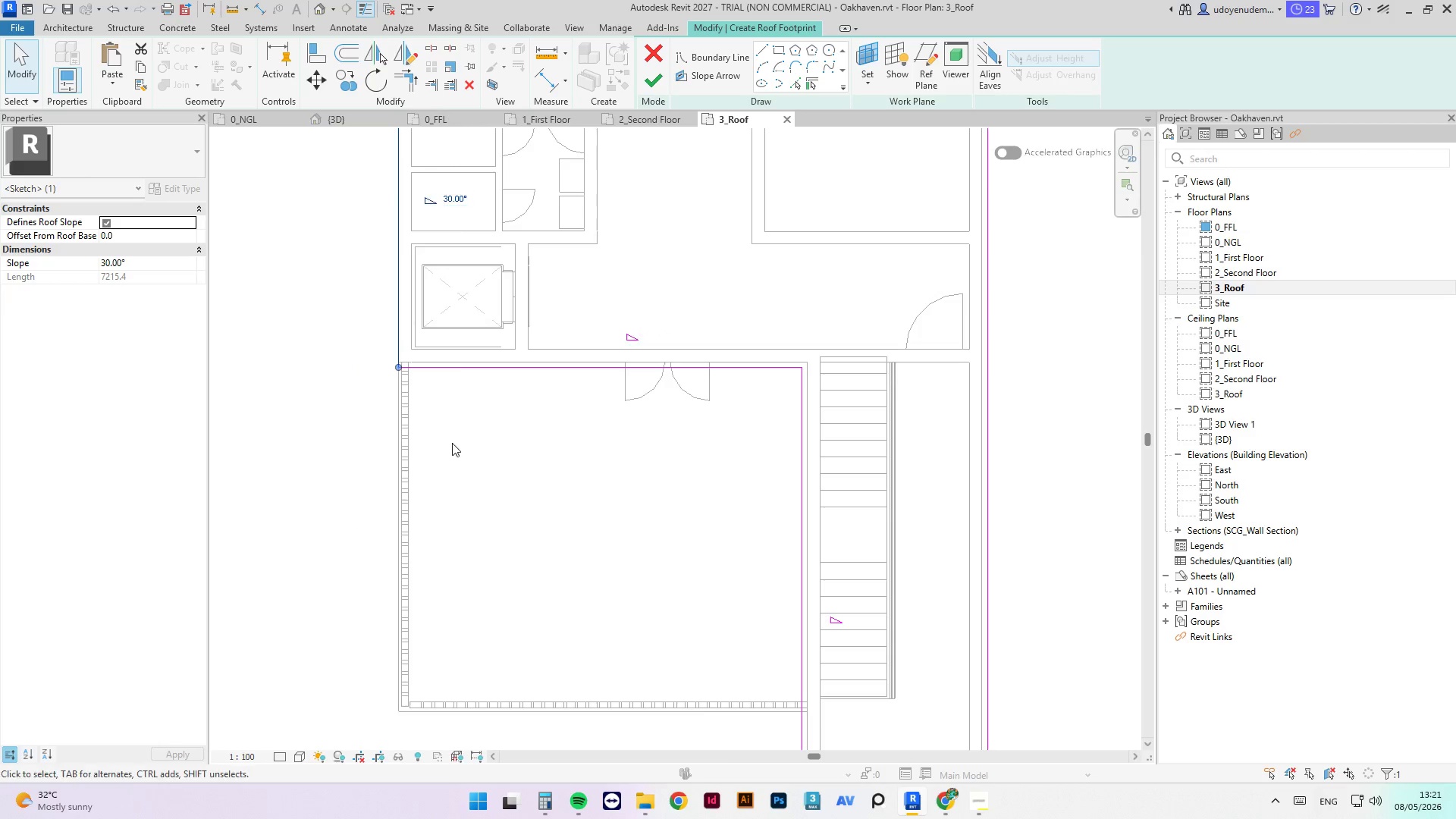 
scroll: coordinate [532, 387], scroll_direction: up, amount: 1.0
 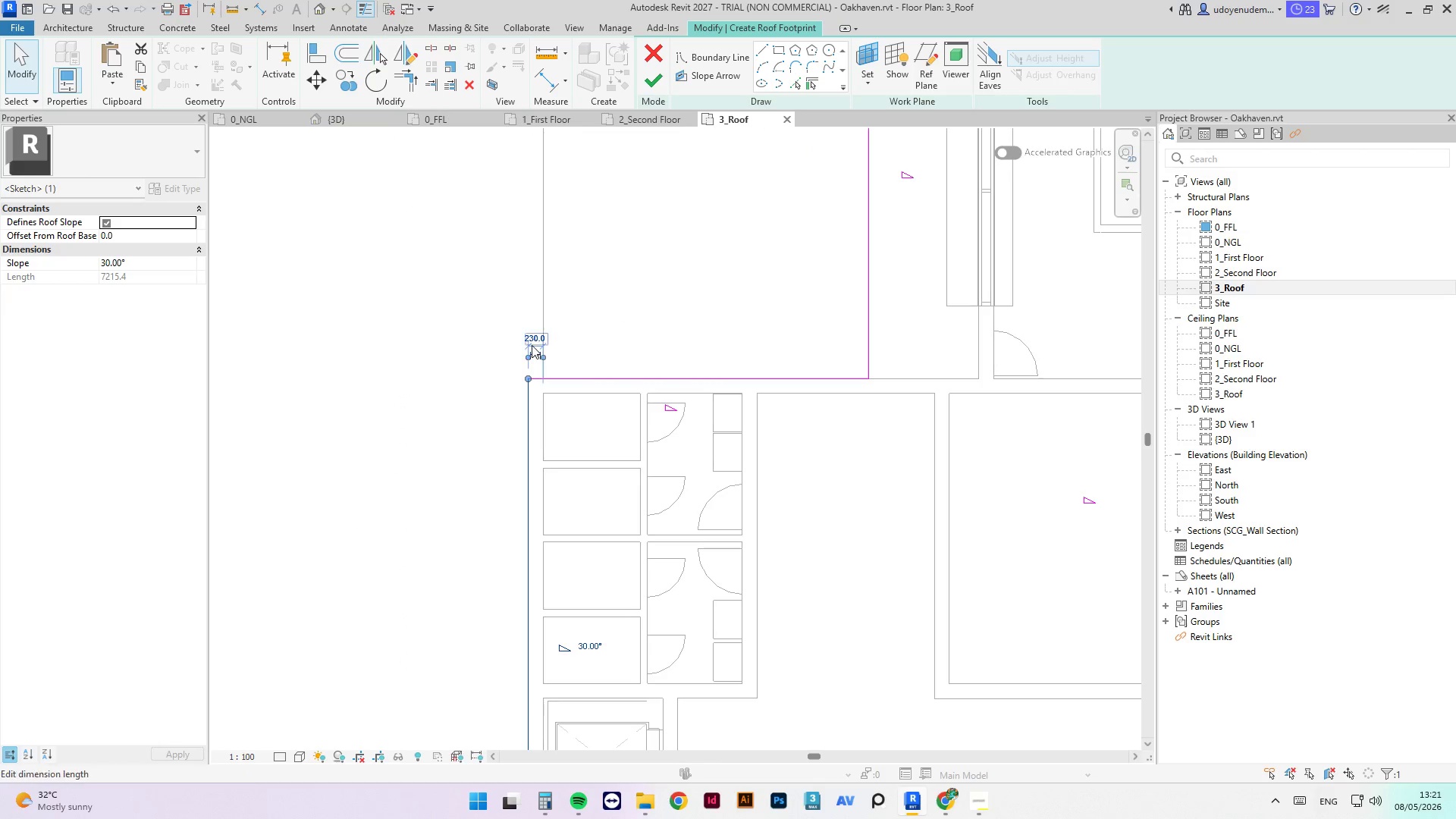 
left_click([532, 343])
 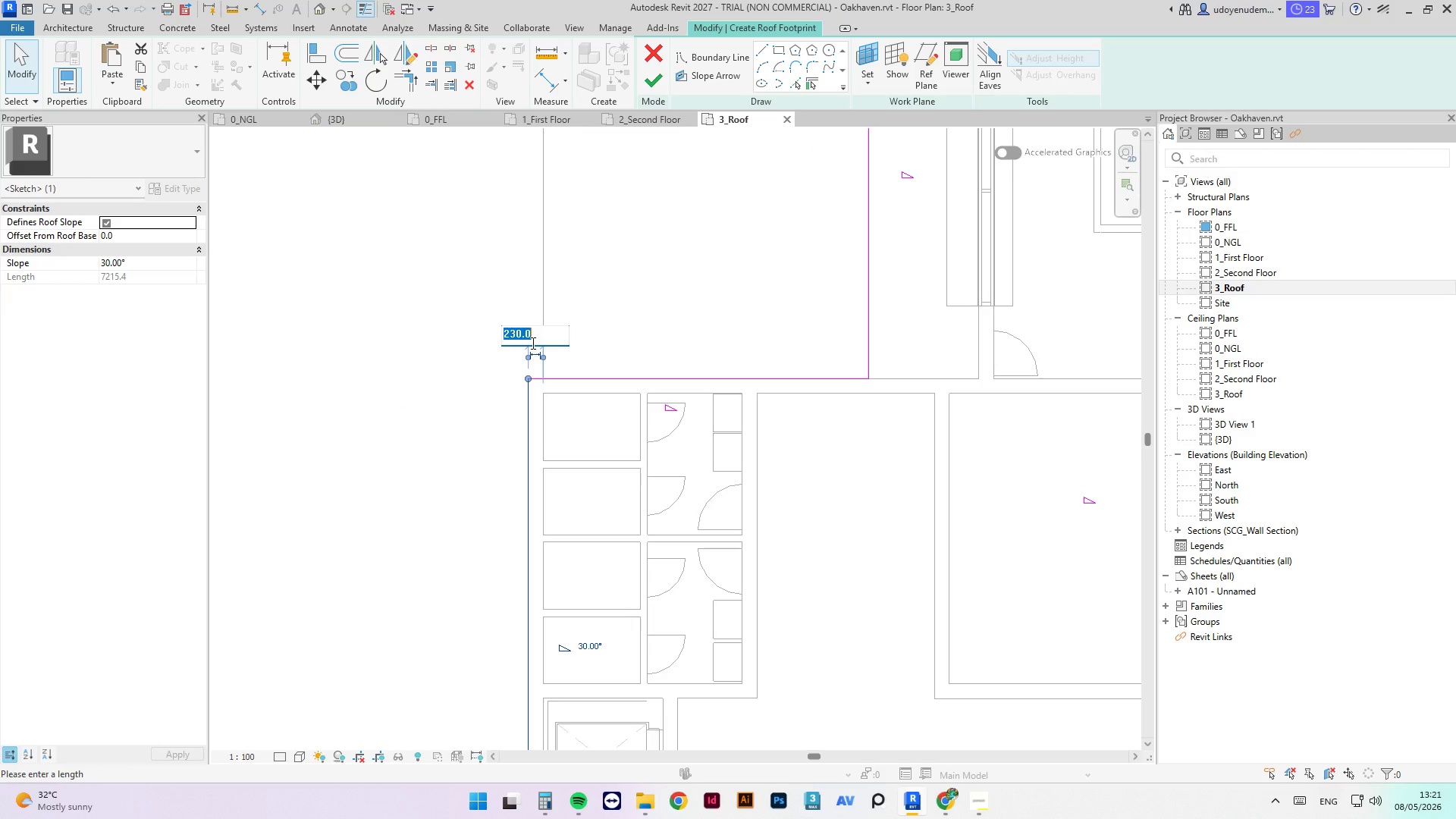 
key(Numpad3)
 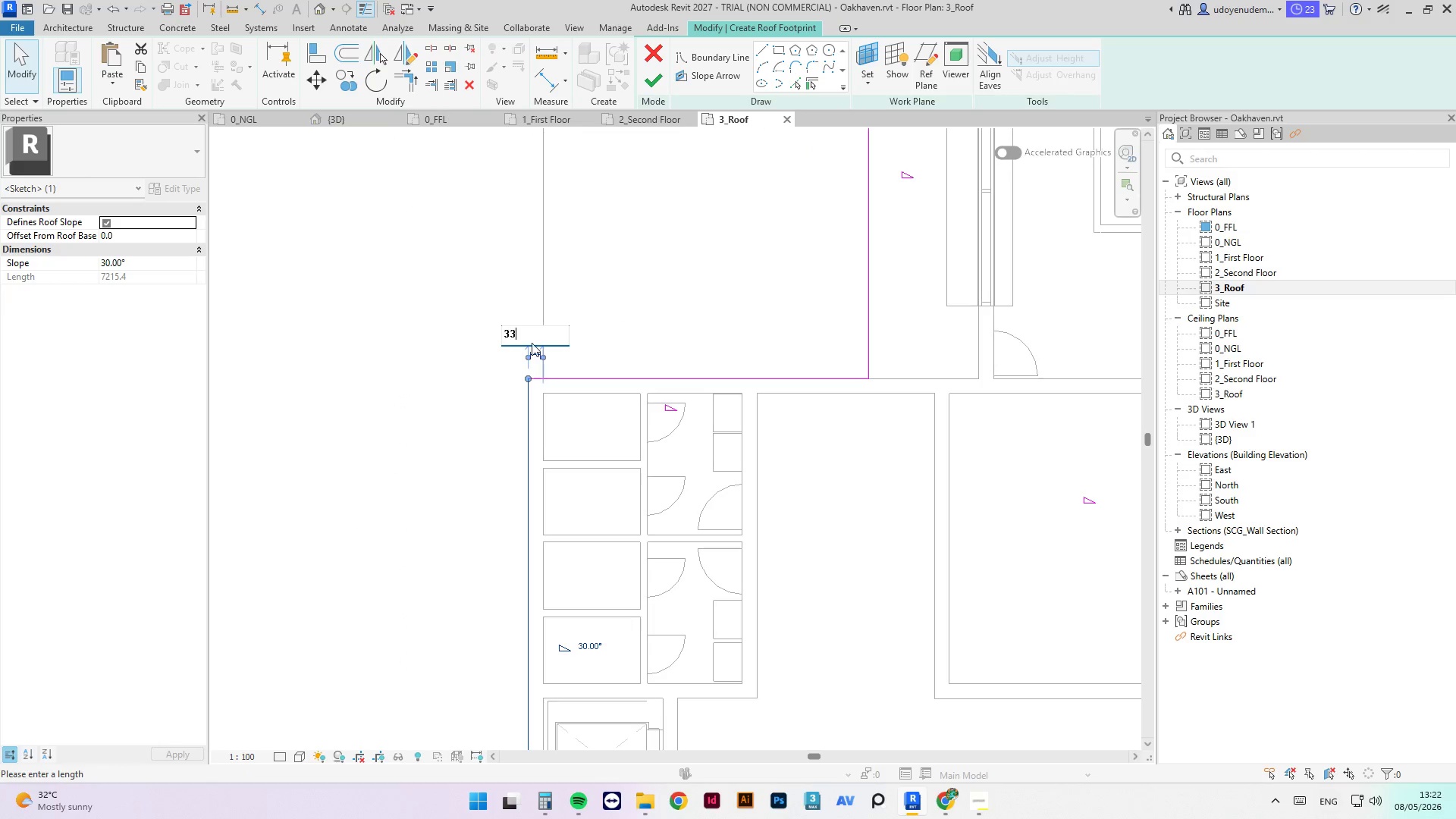 
key(Numpad3)
 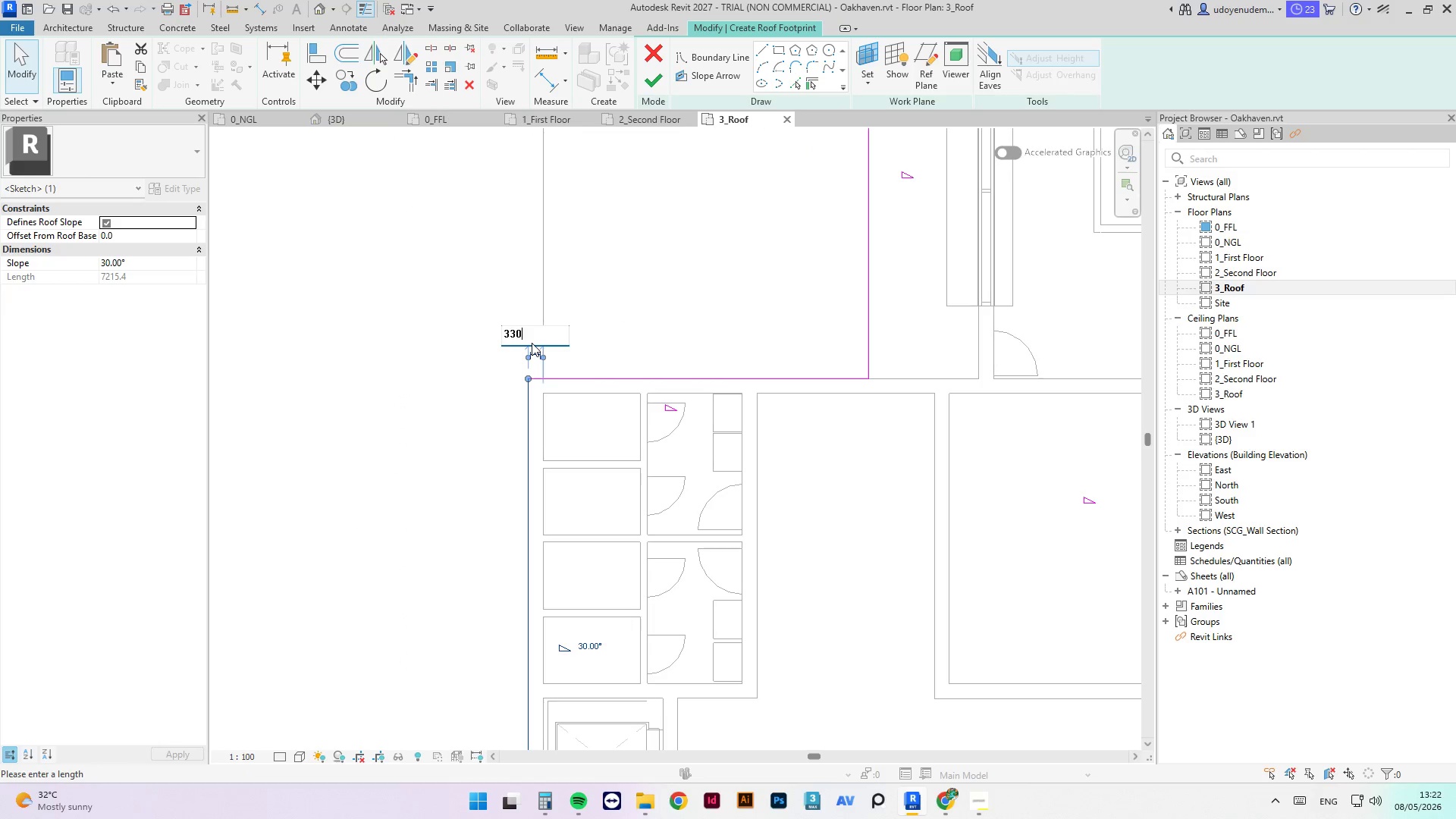 
key(Numpad0)
 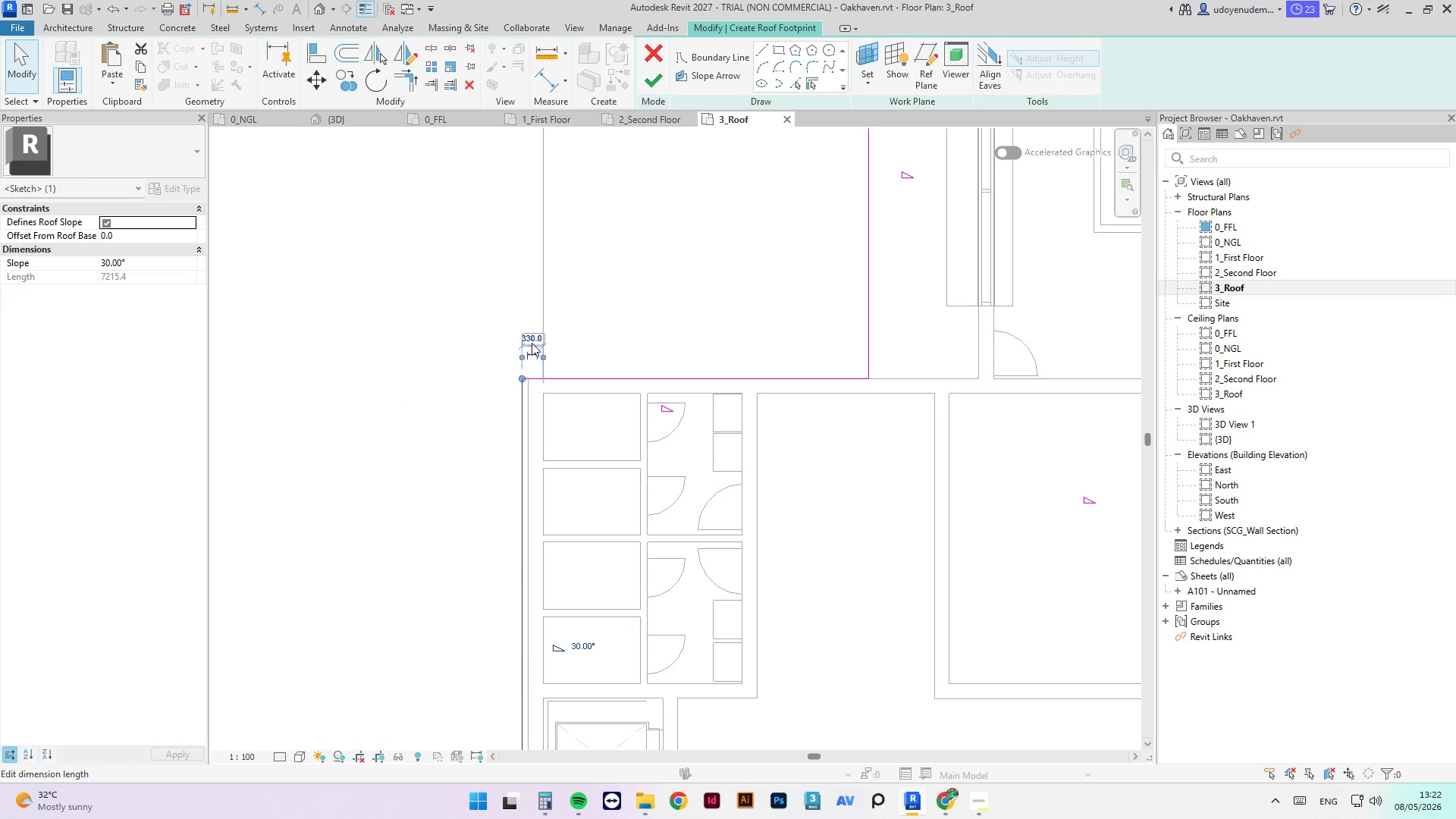 
key(NumpadEnter)
 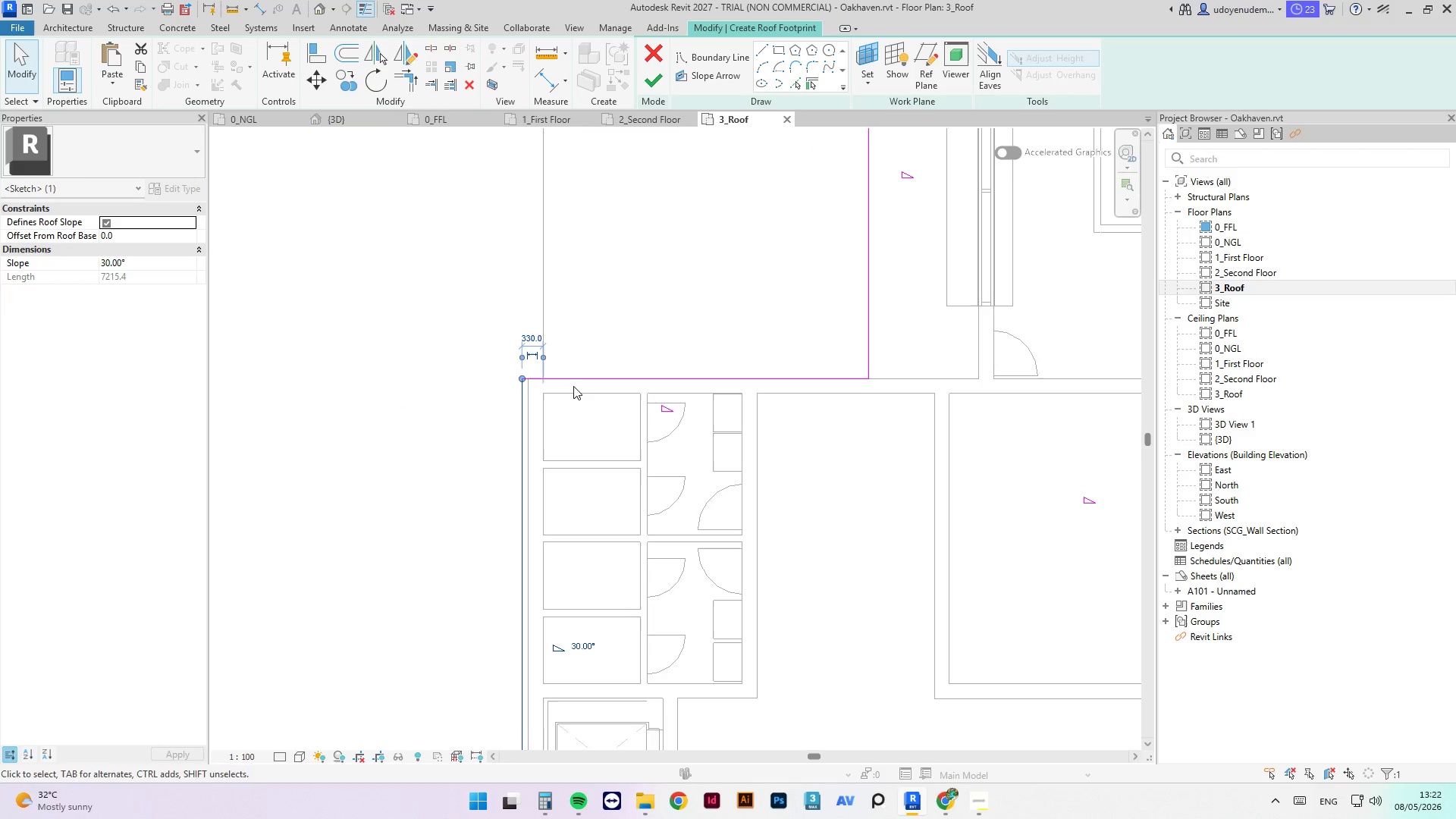 
left_click([577, 377])
 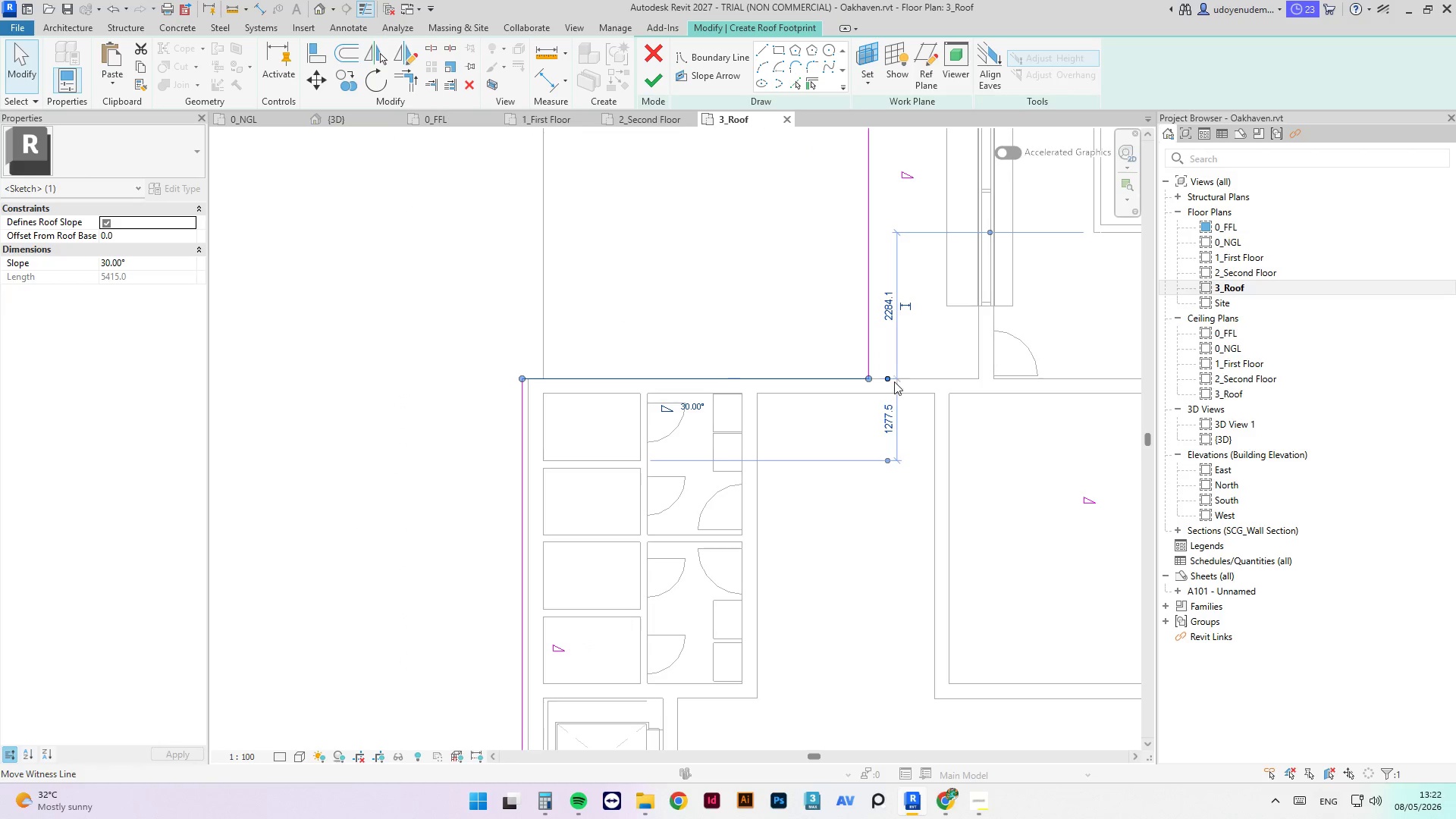 
left_click([885, 425])
 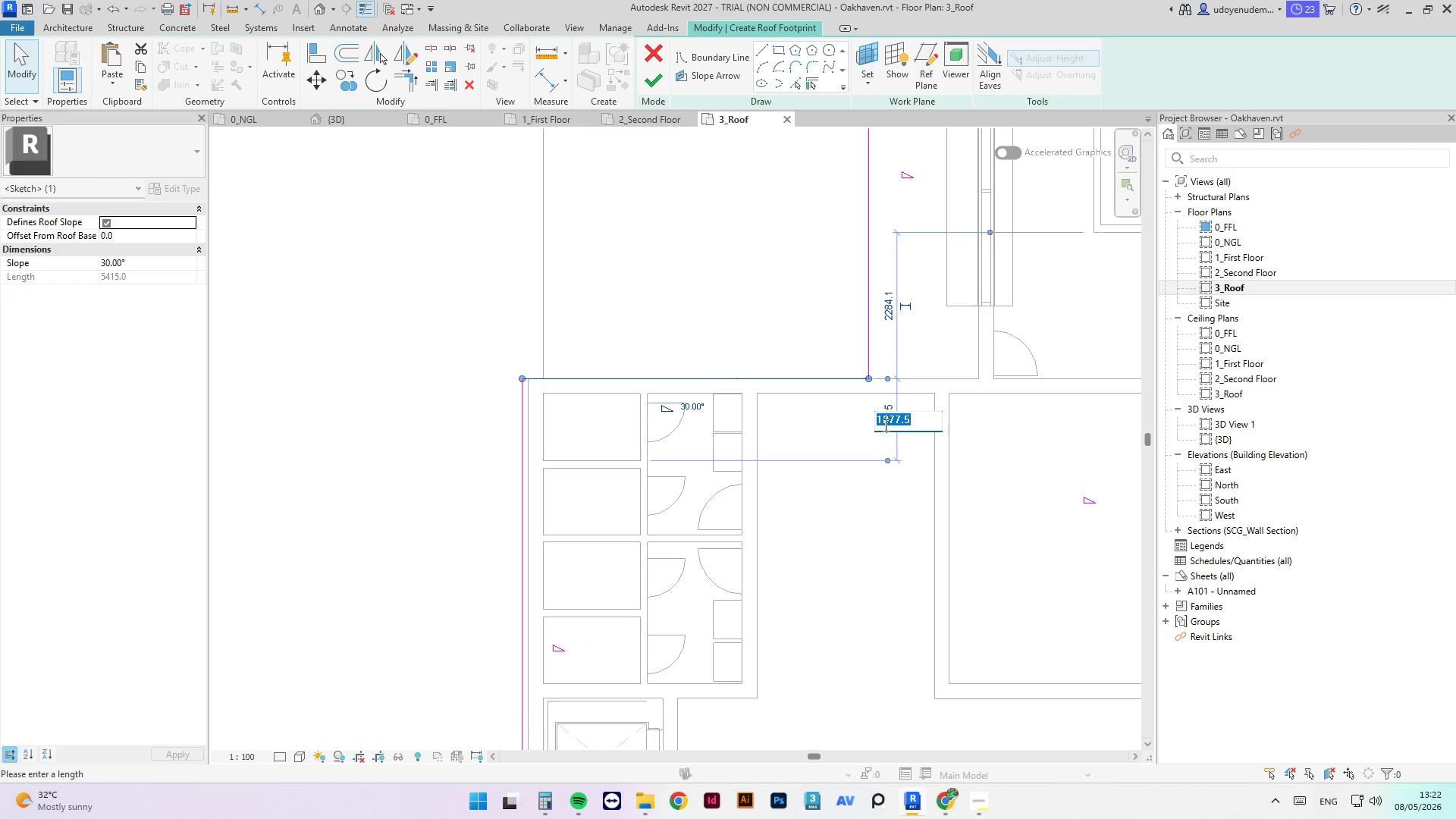 
key(Numpad1)
 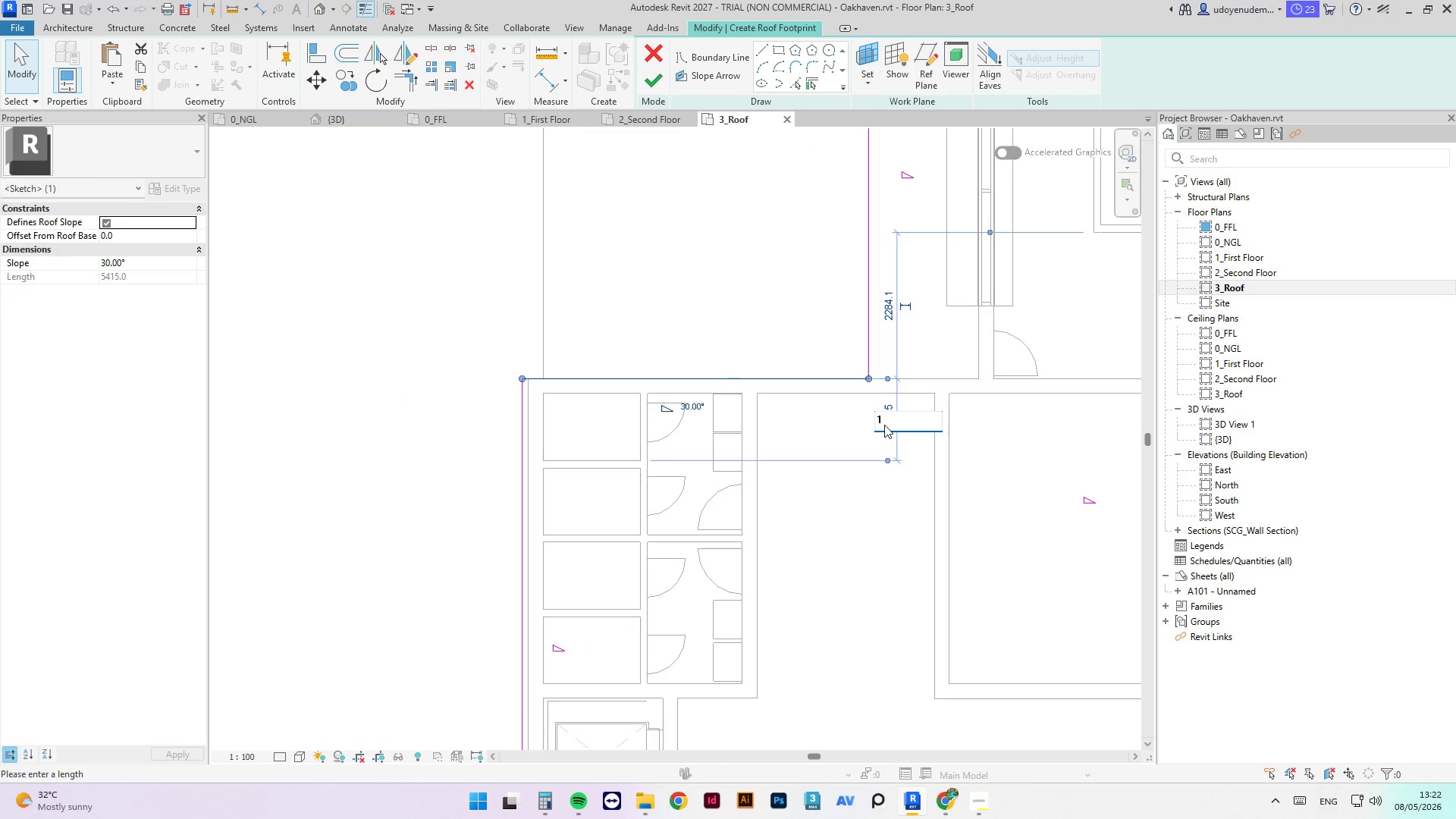 
key(Numpad3)
 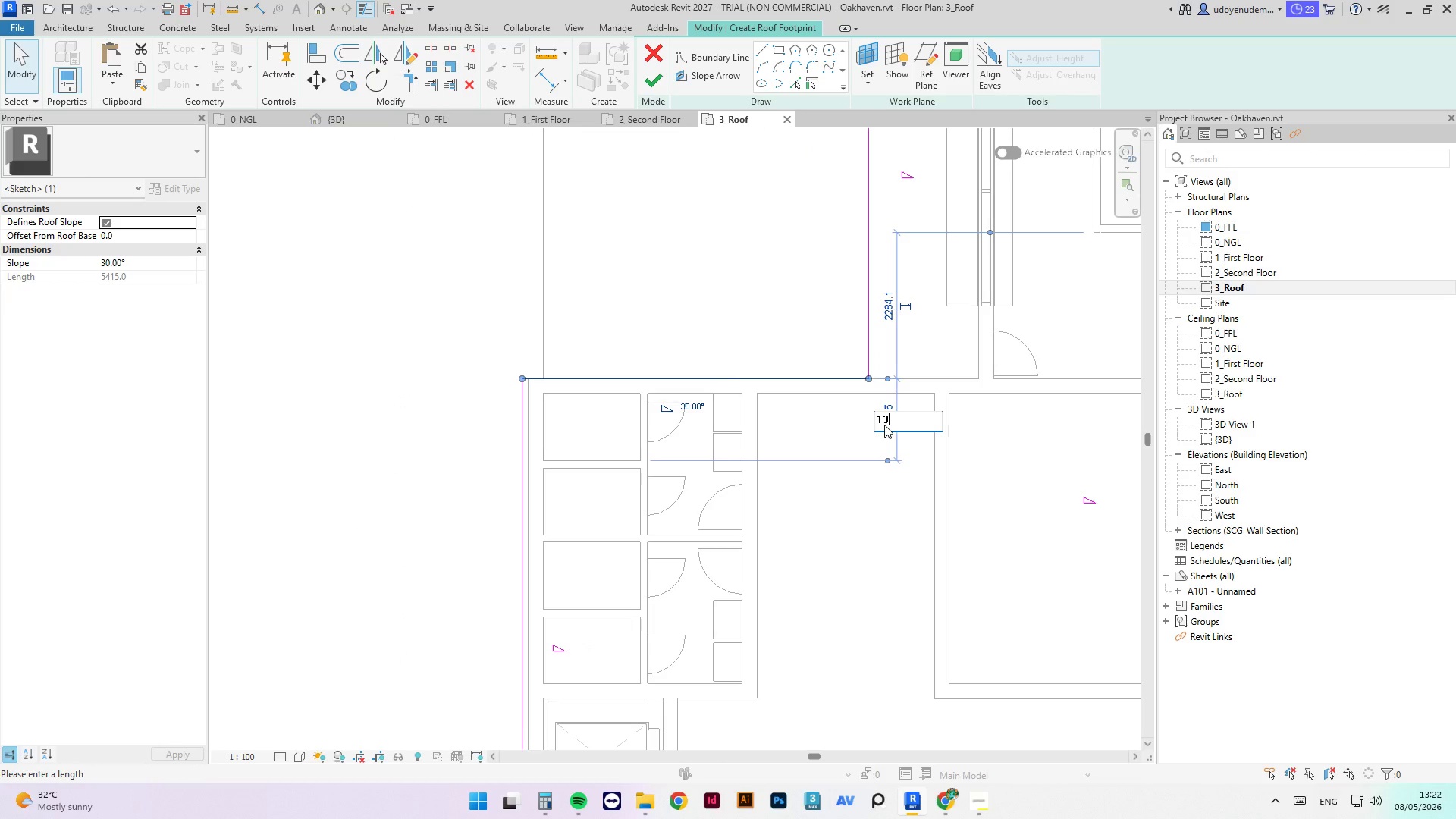 
key(Numpad7)
 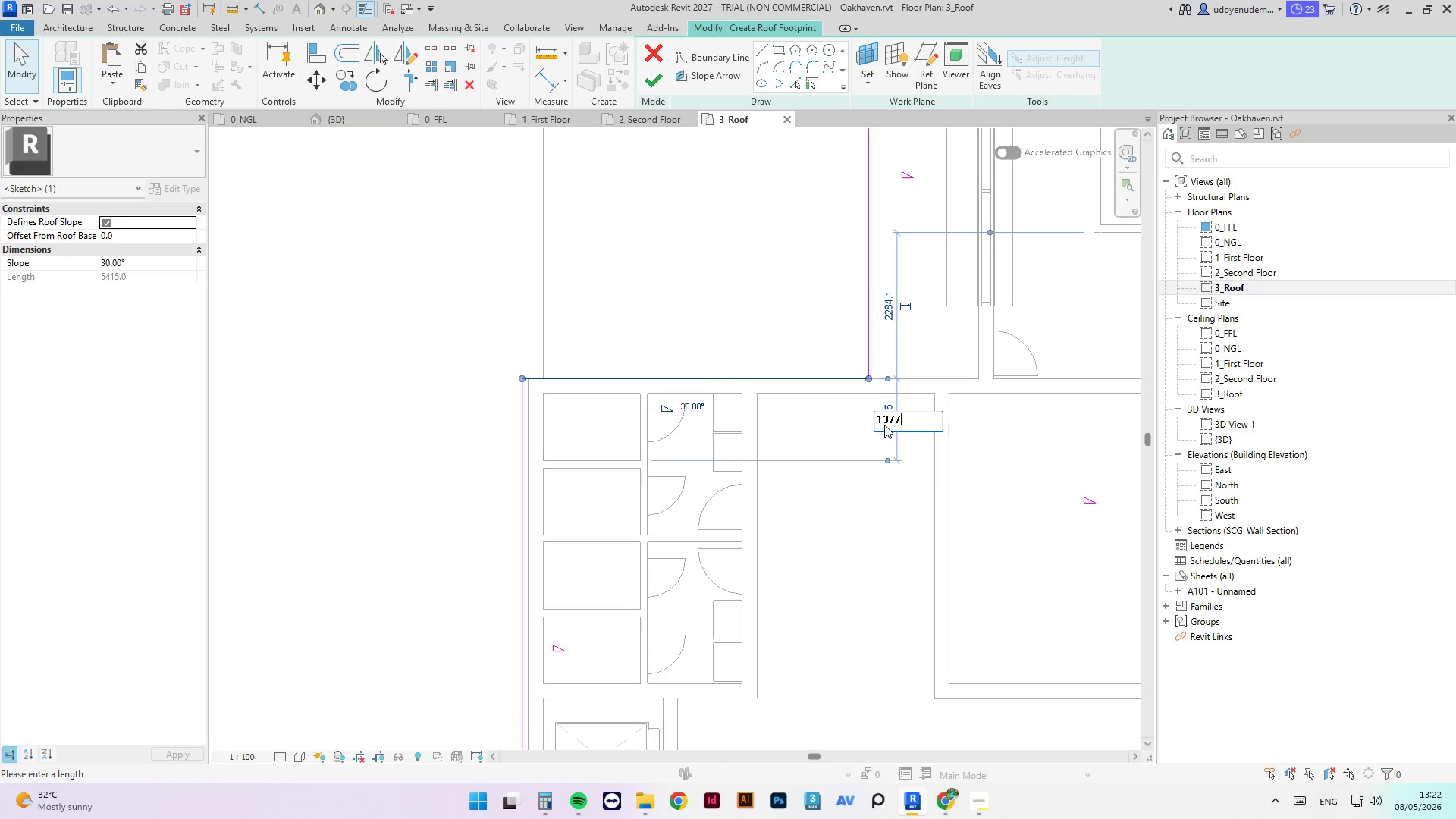 
key(Numpad7)
 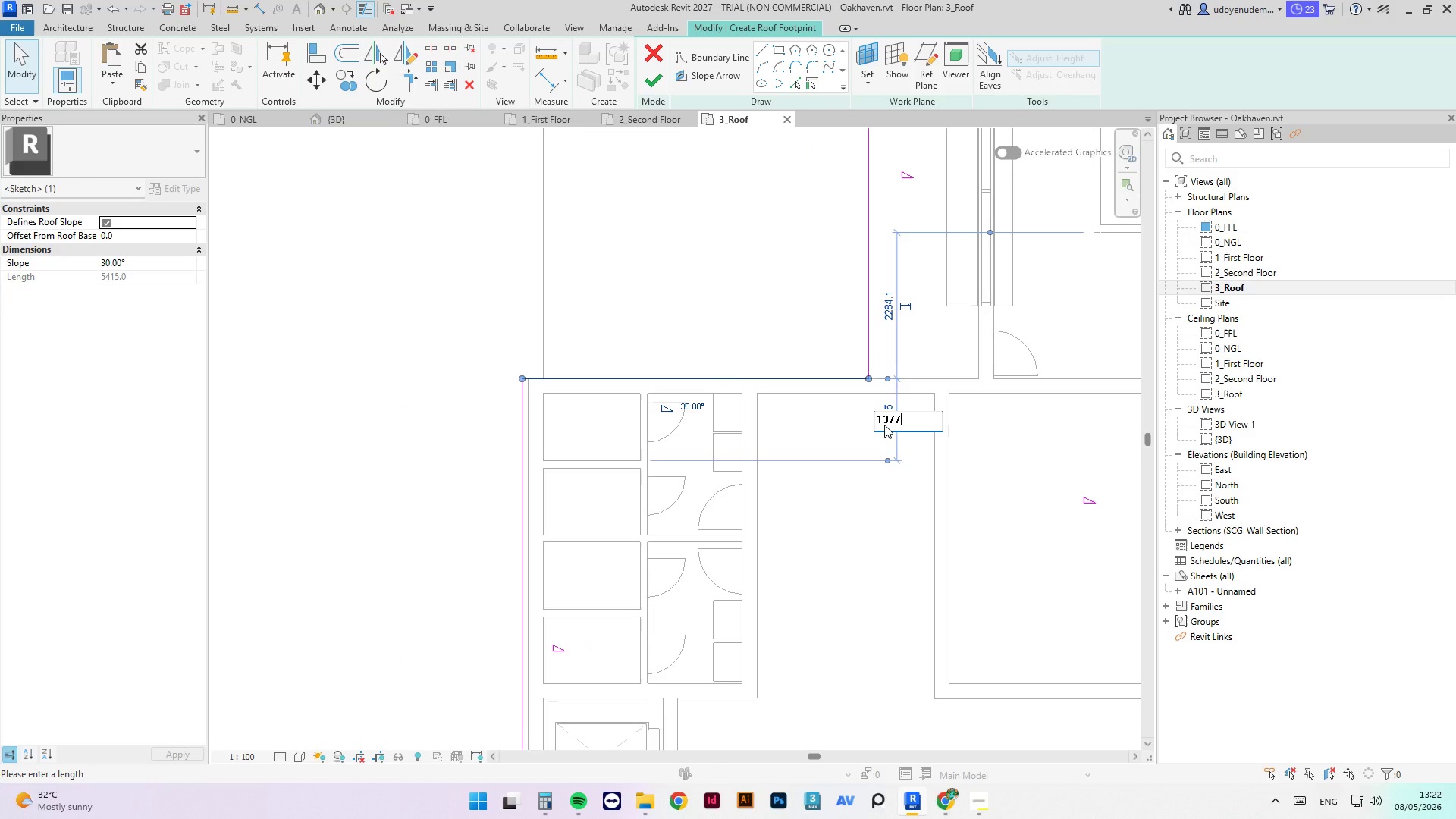 
key(NumpadDecimal)
 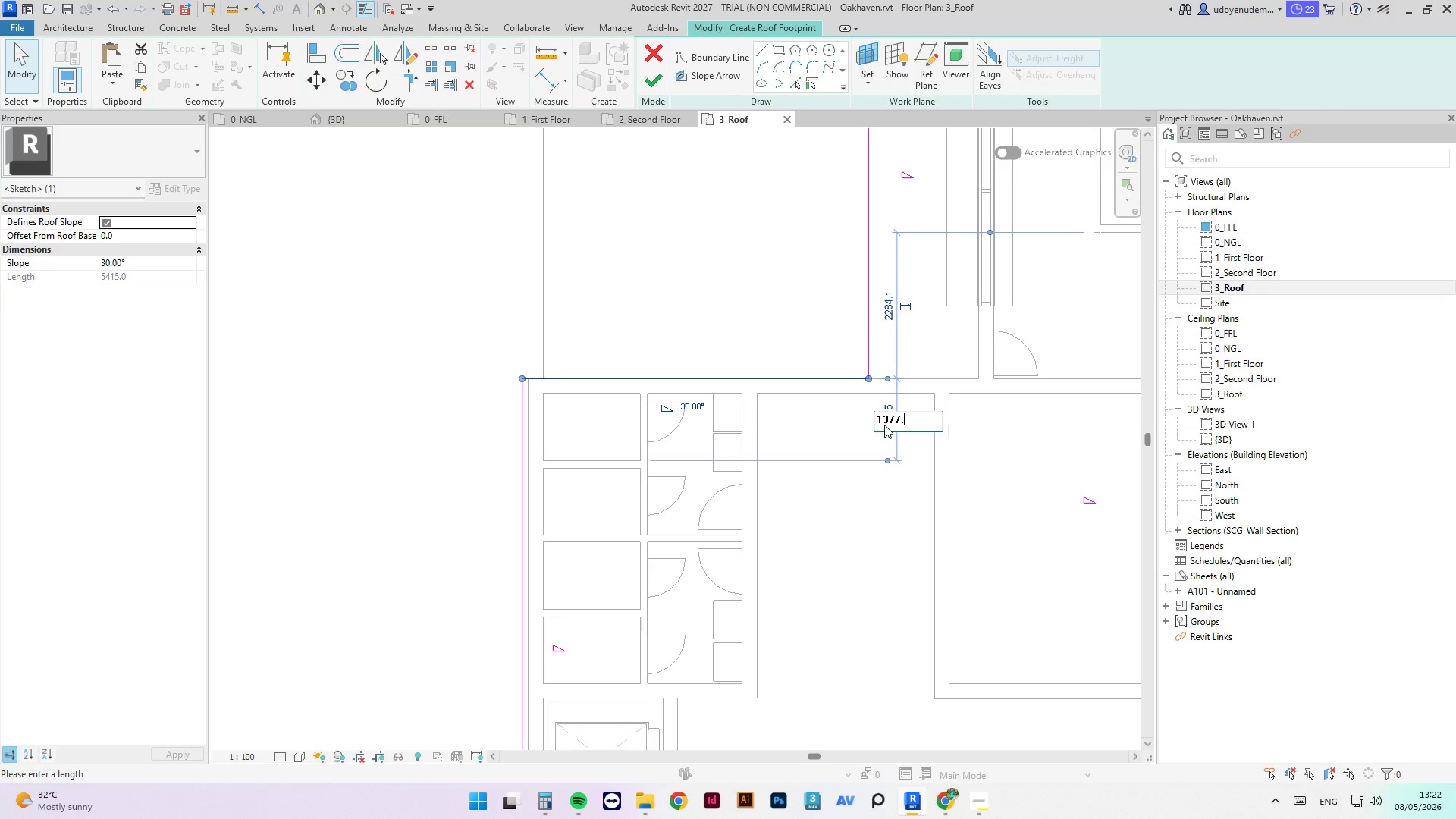 
key(Numpad5)
 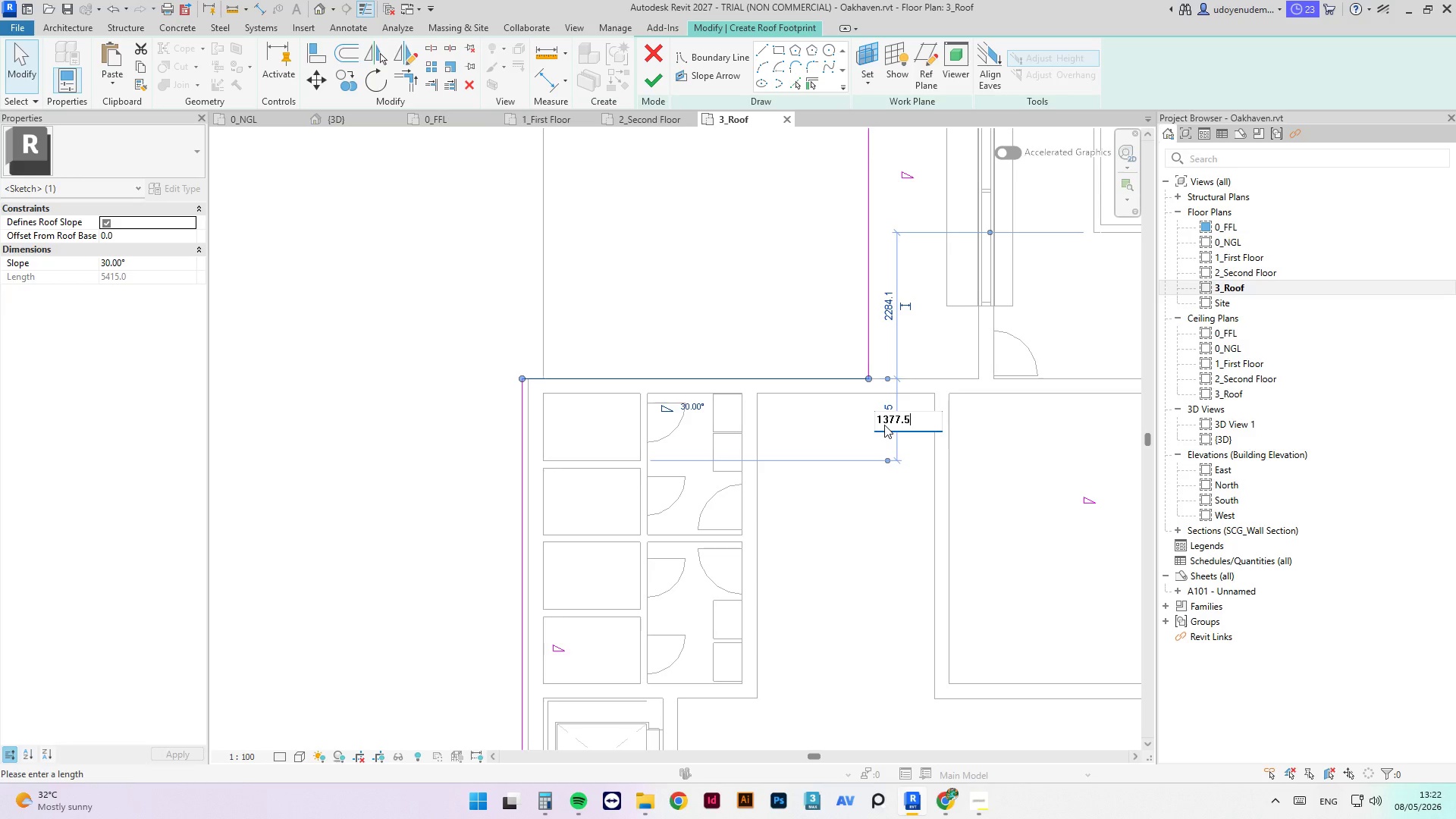 
key(NumpadEnter)
 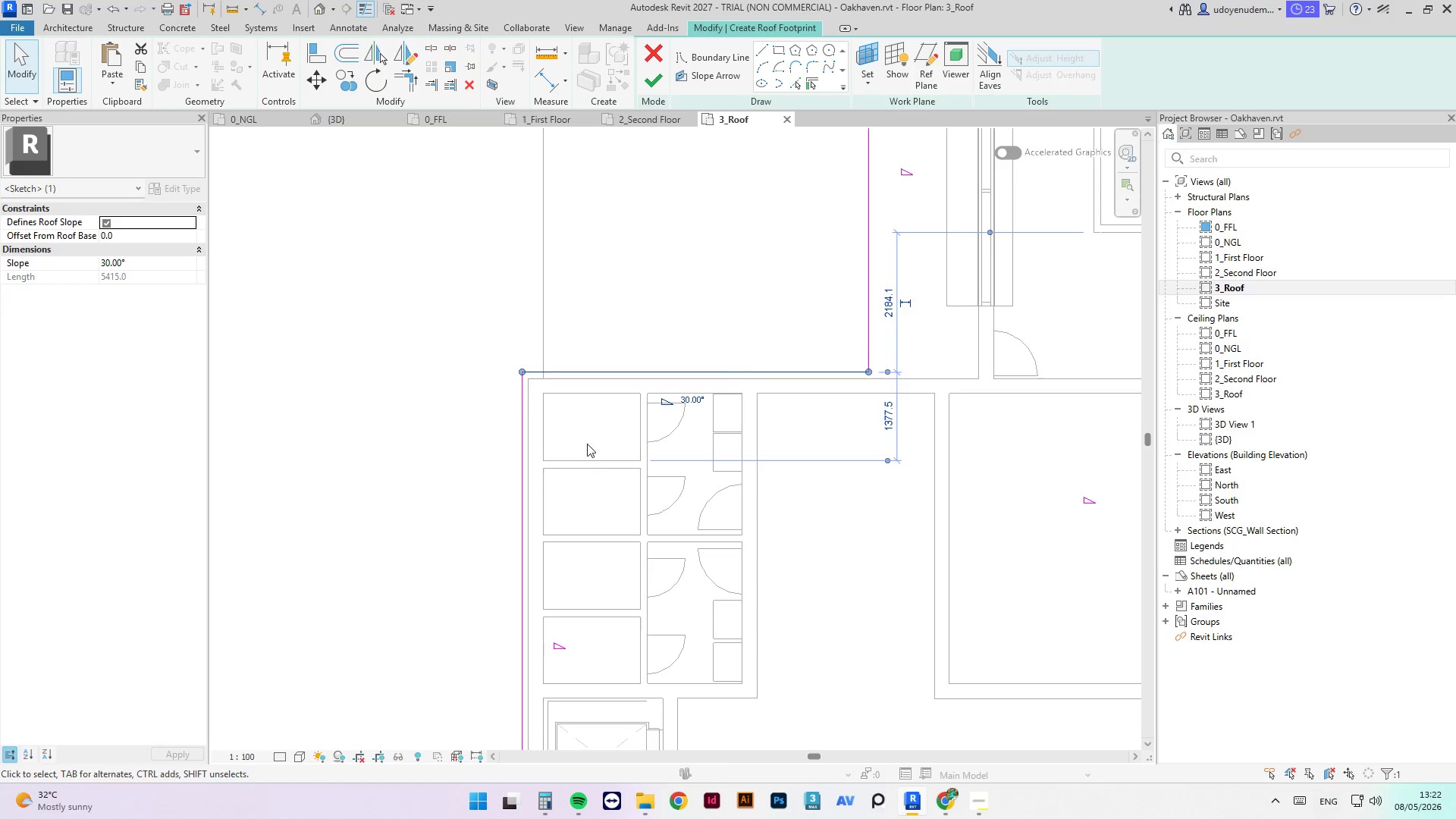 
left_click([812, 290])
 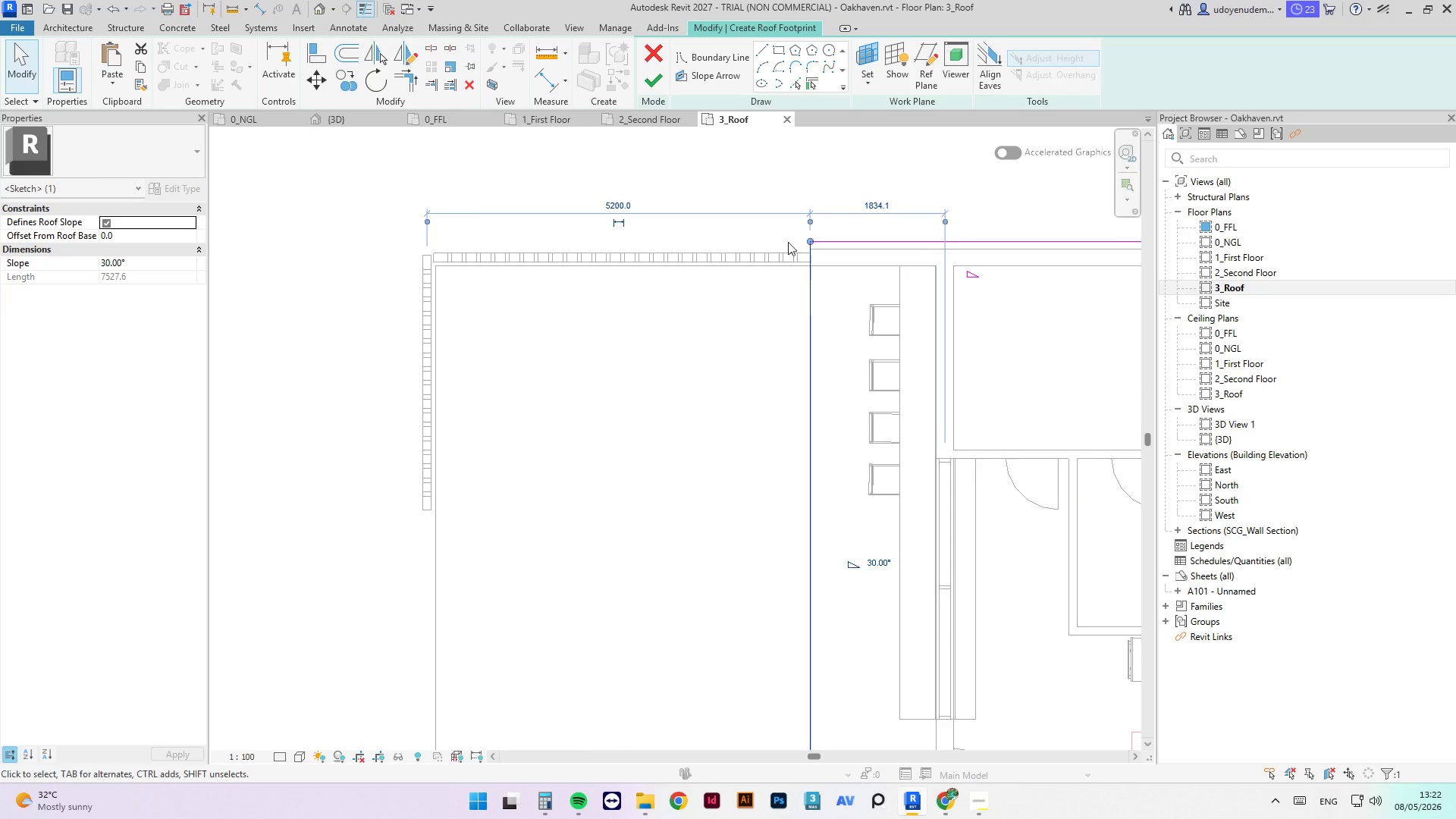 
scroll: coordinate [814, 243], scroll_direction: up, amount: 1.0
 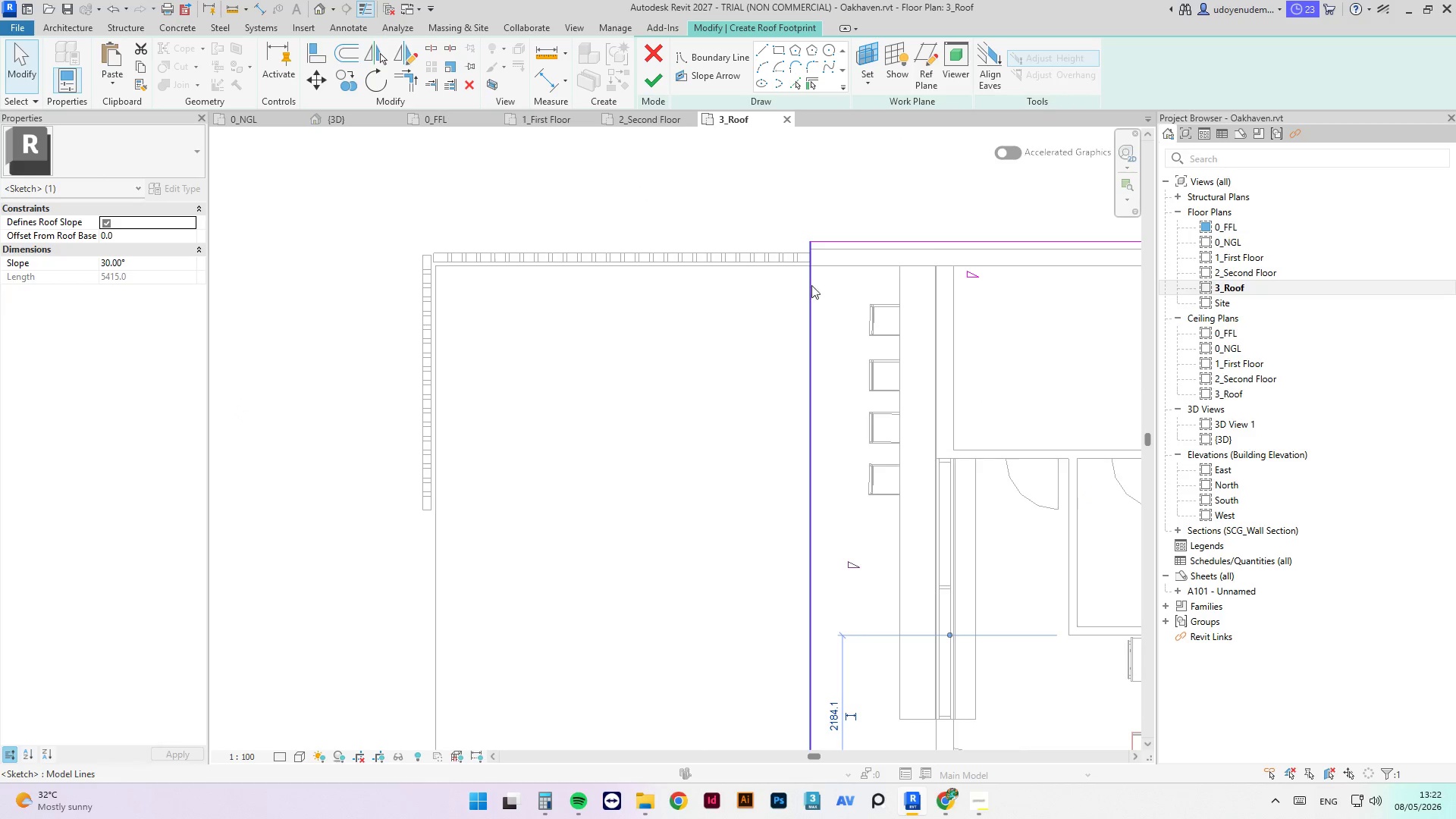 
scroll: coordinate [767, 190], scroll_direction: down, amount: 2.0
 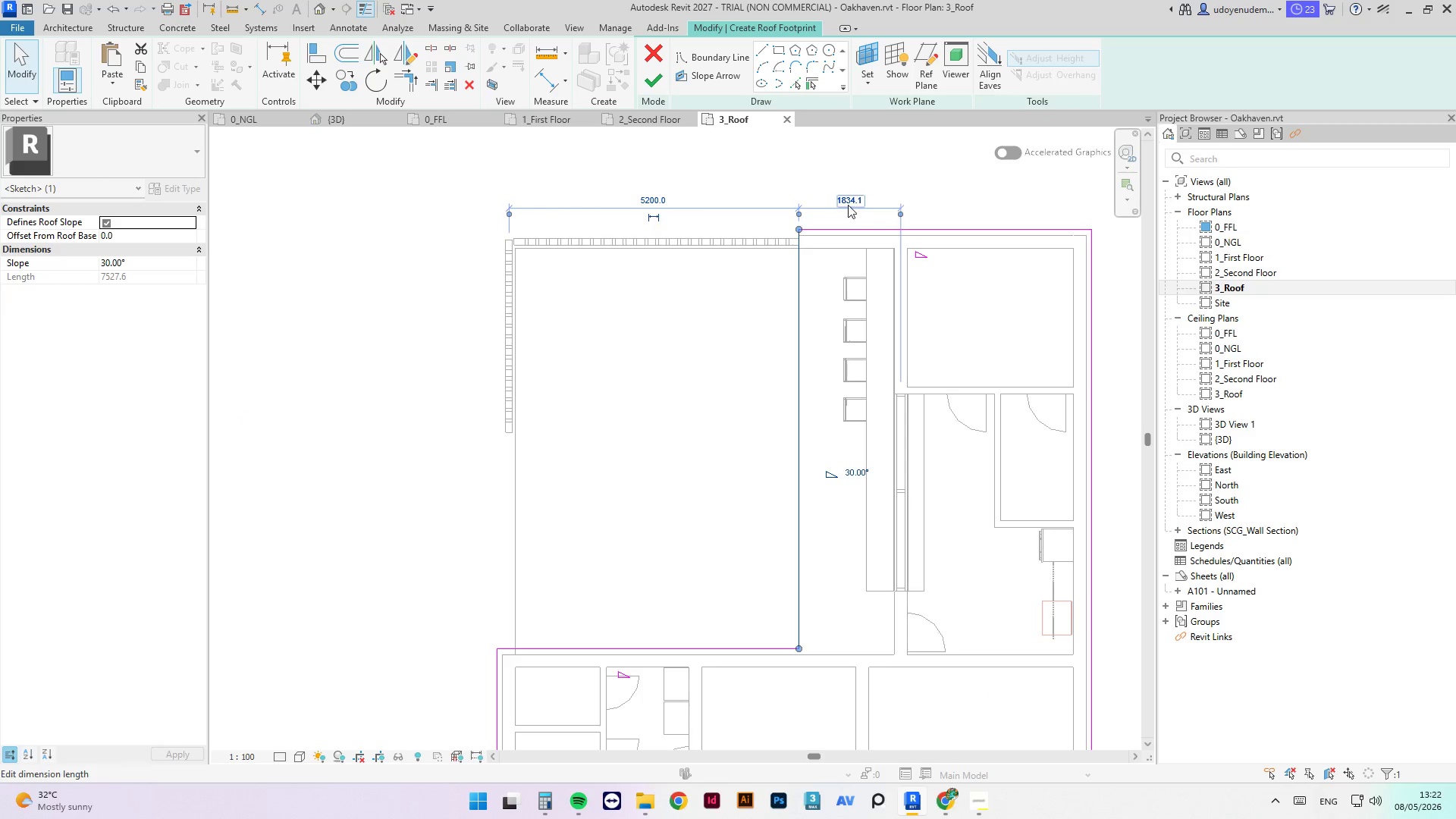 
left_click([847, 199])
 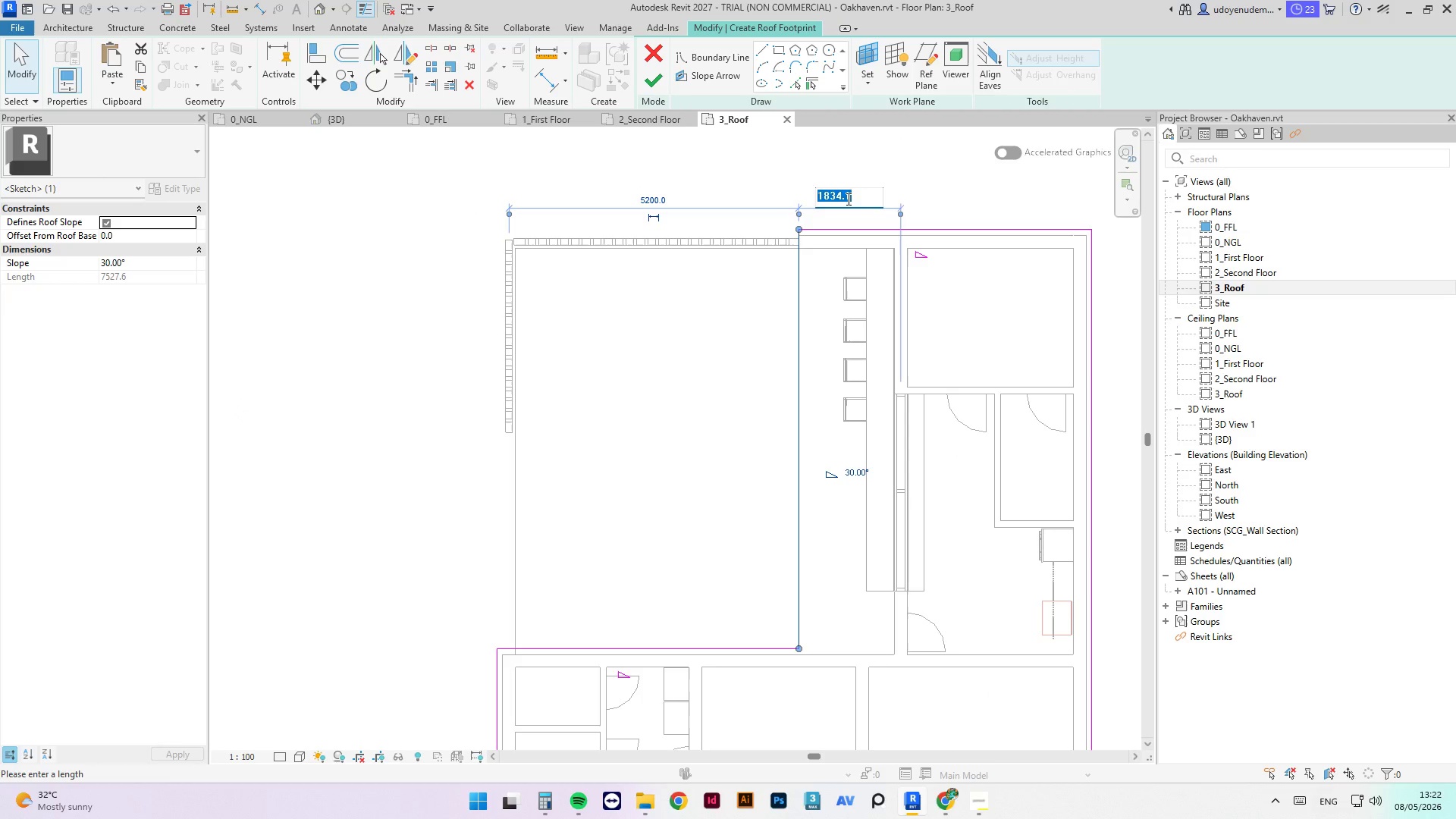 
key(Numpad1)
 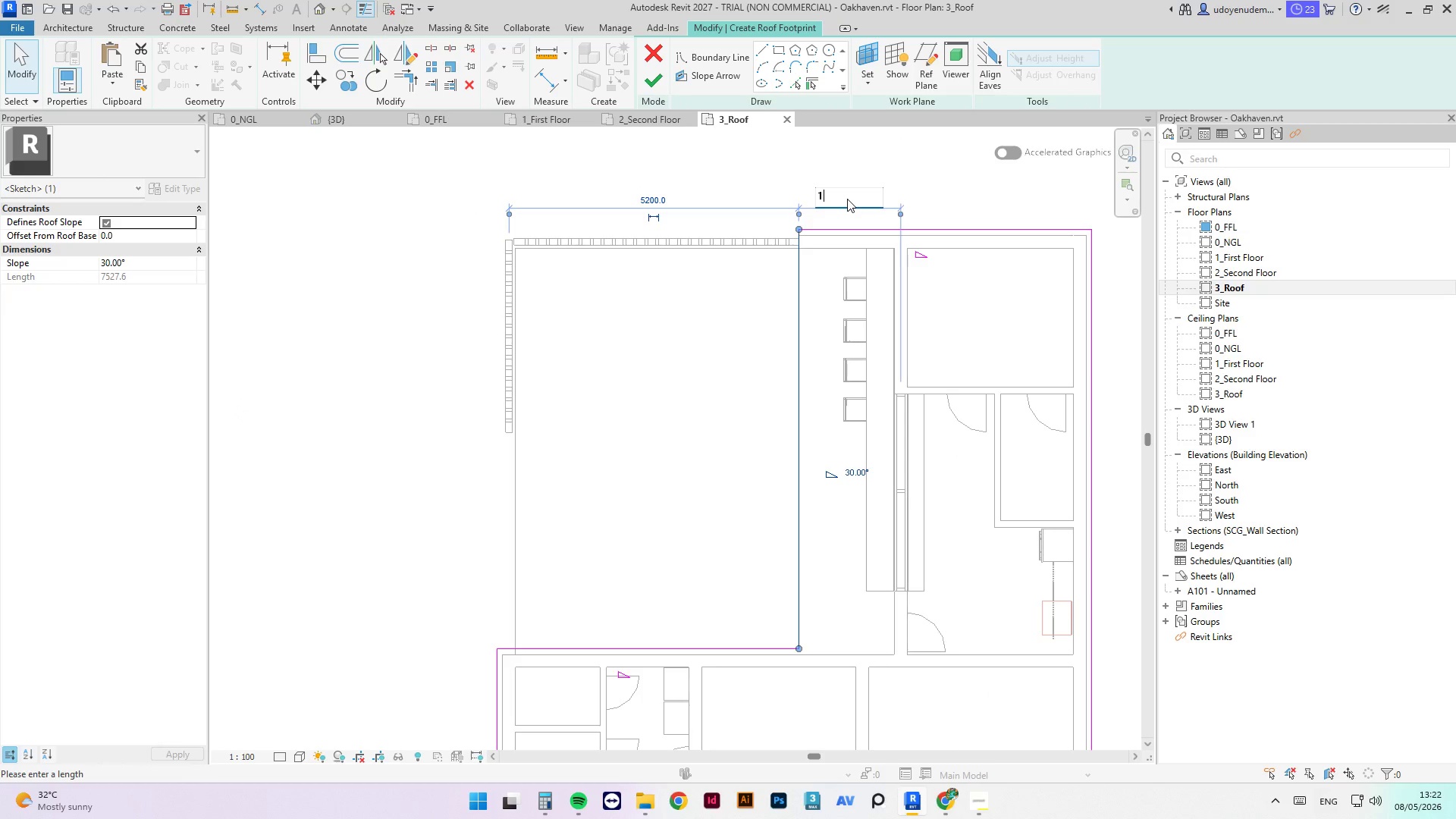 
wait(9.27)
 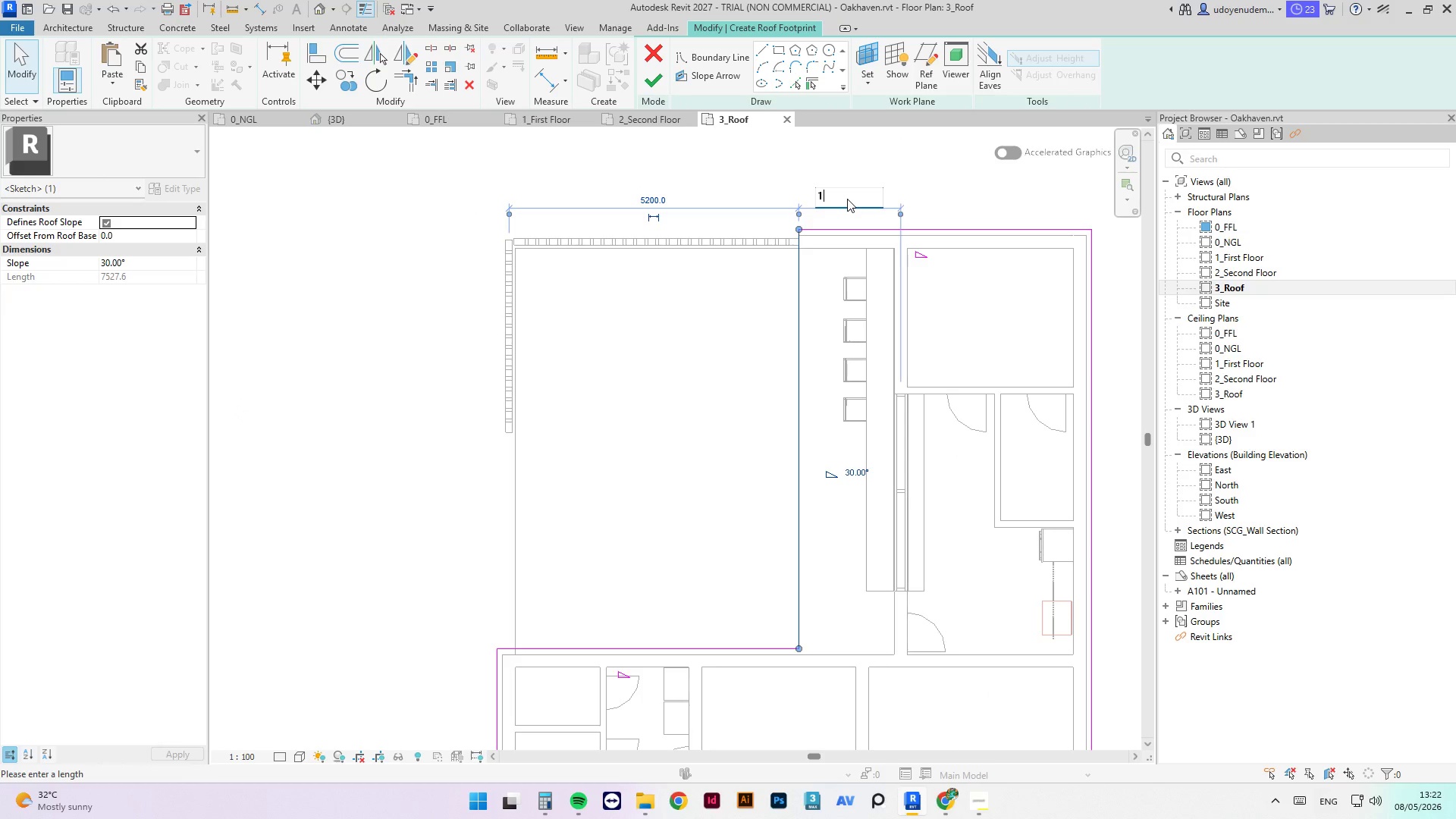 
key(Backspace)
 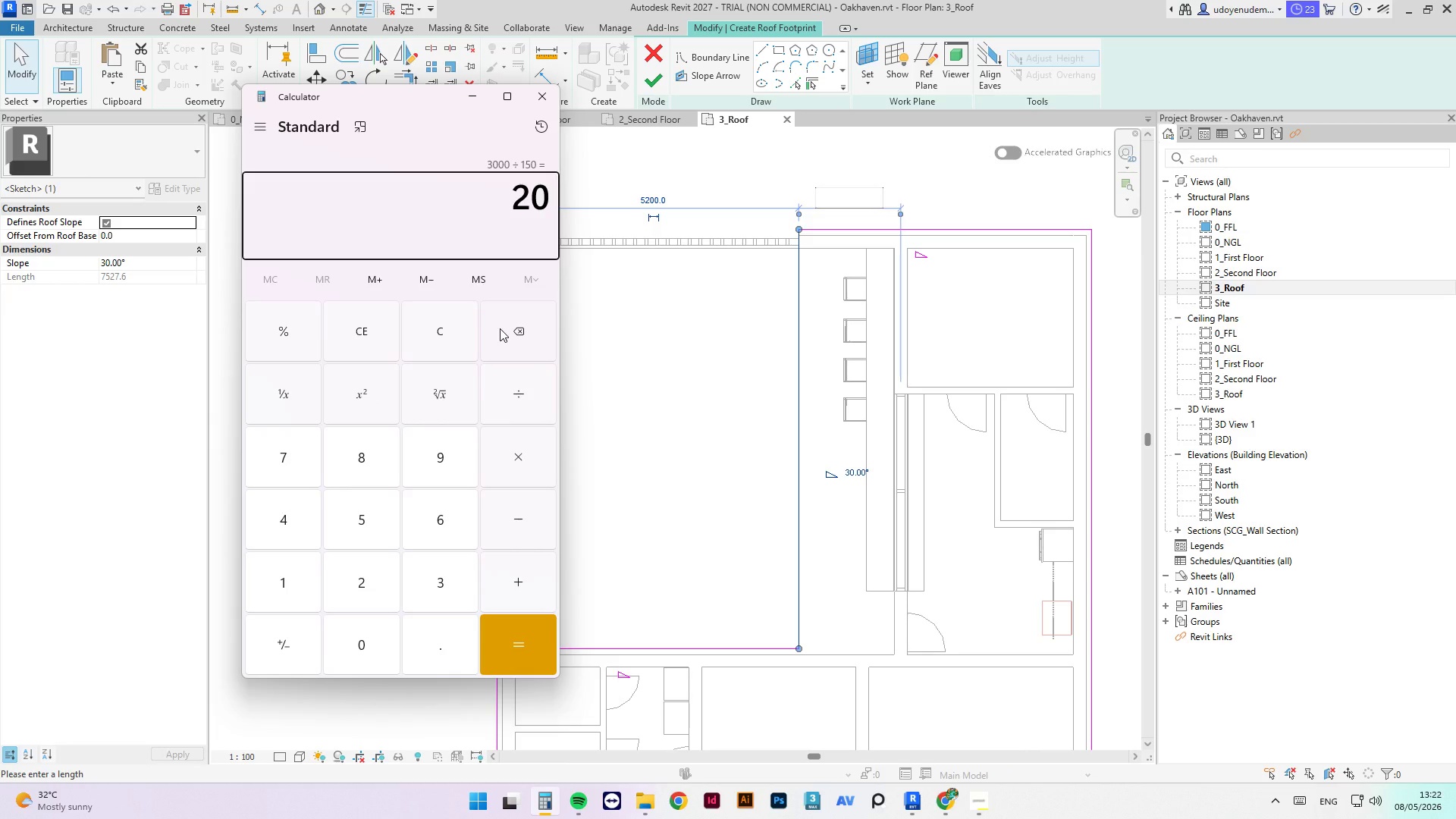 
wait(5.28)
 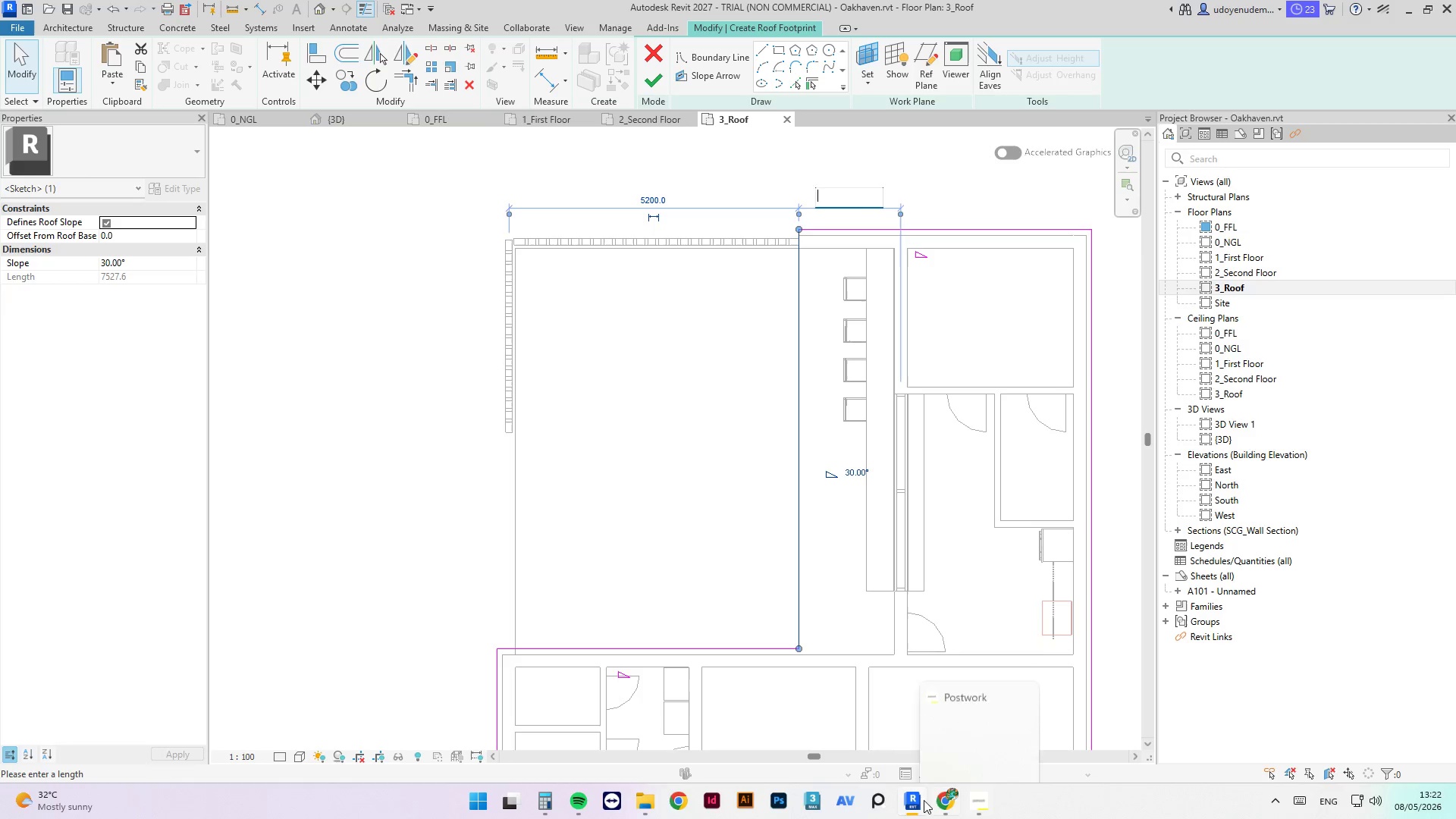 
key(Escape)
 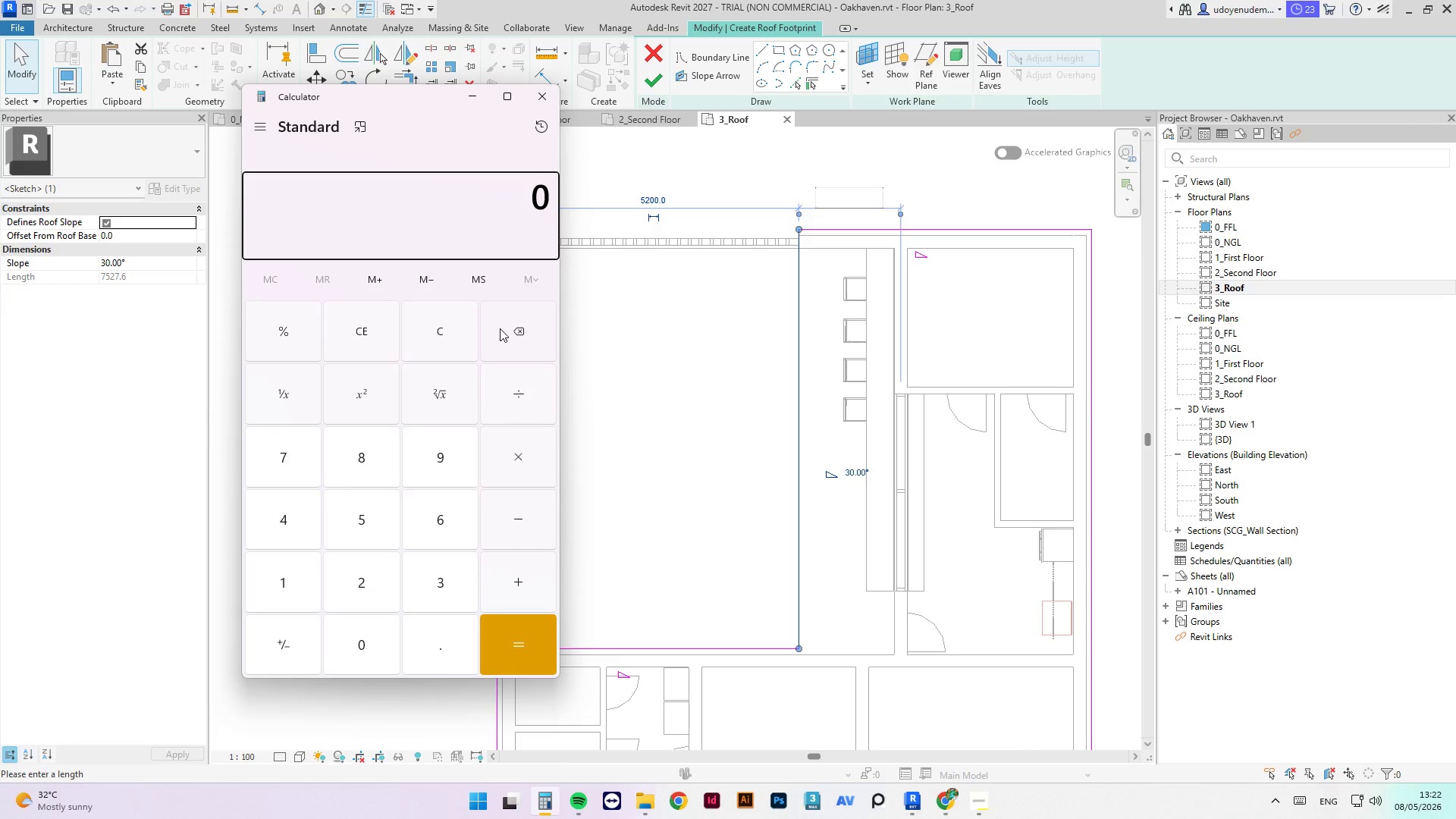 
key(Numpad1)
 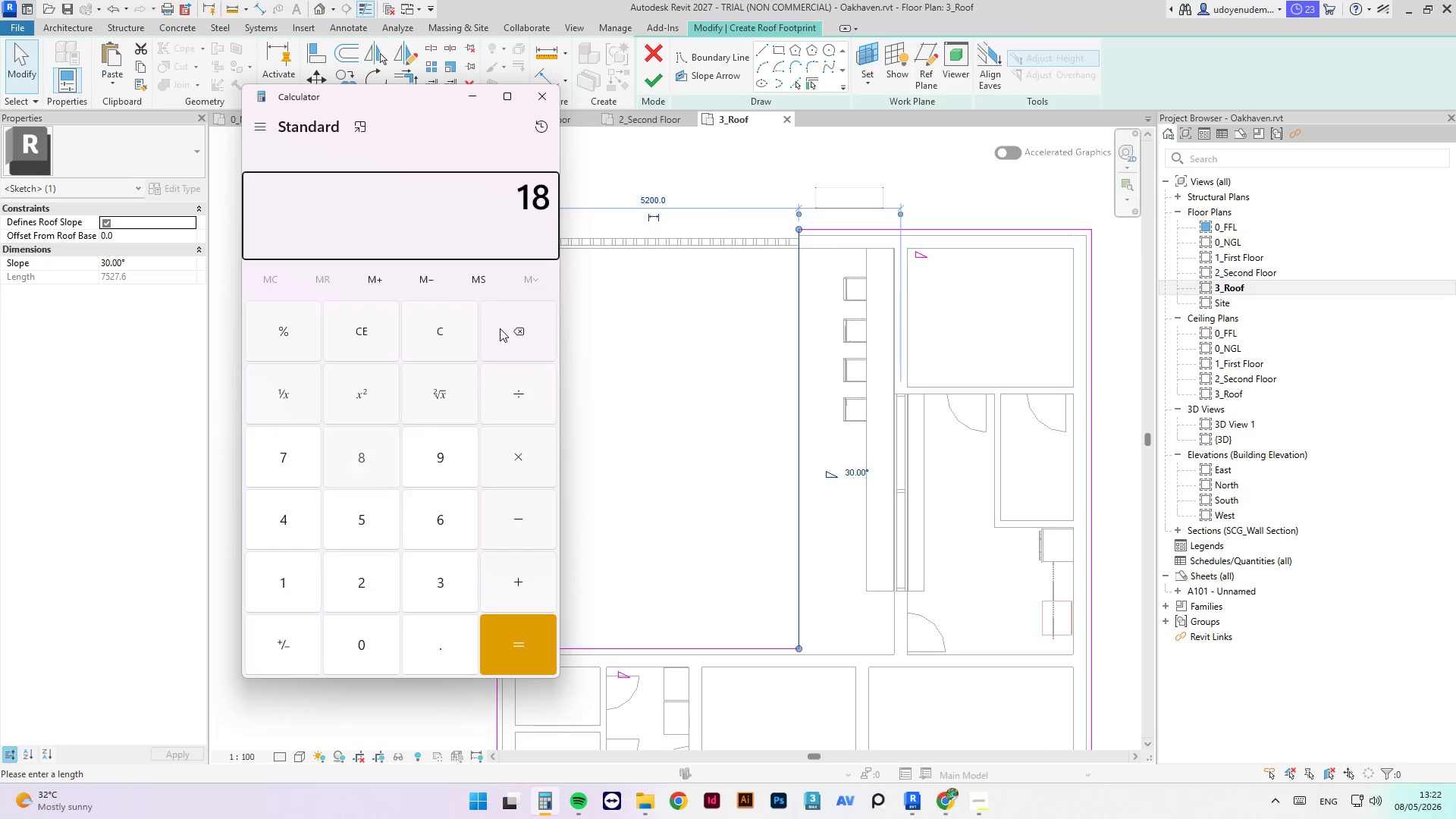 
key(Numpad8)
 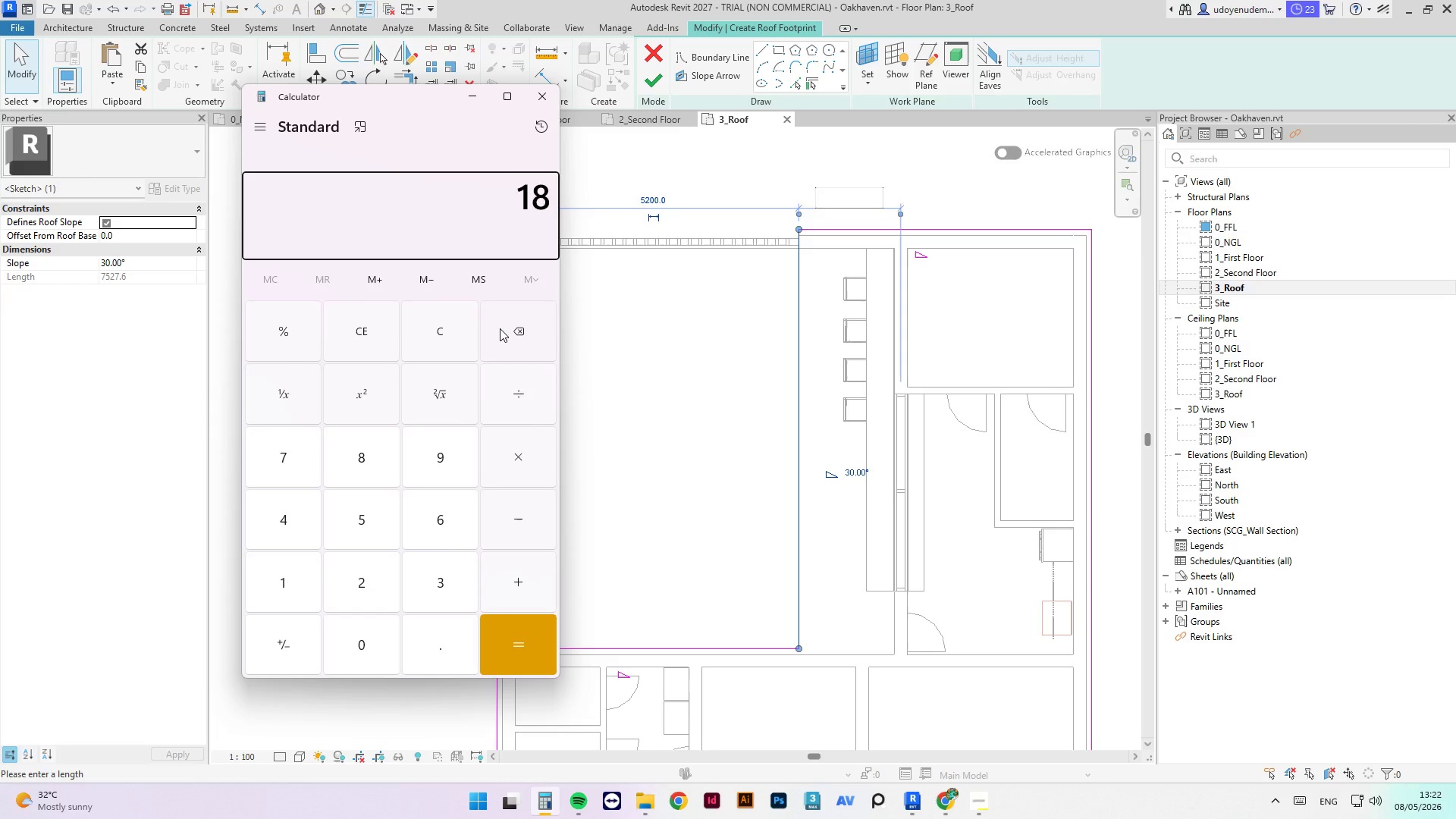 
key(Numpad0)
 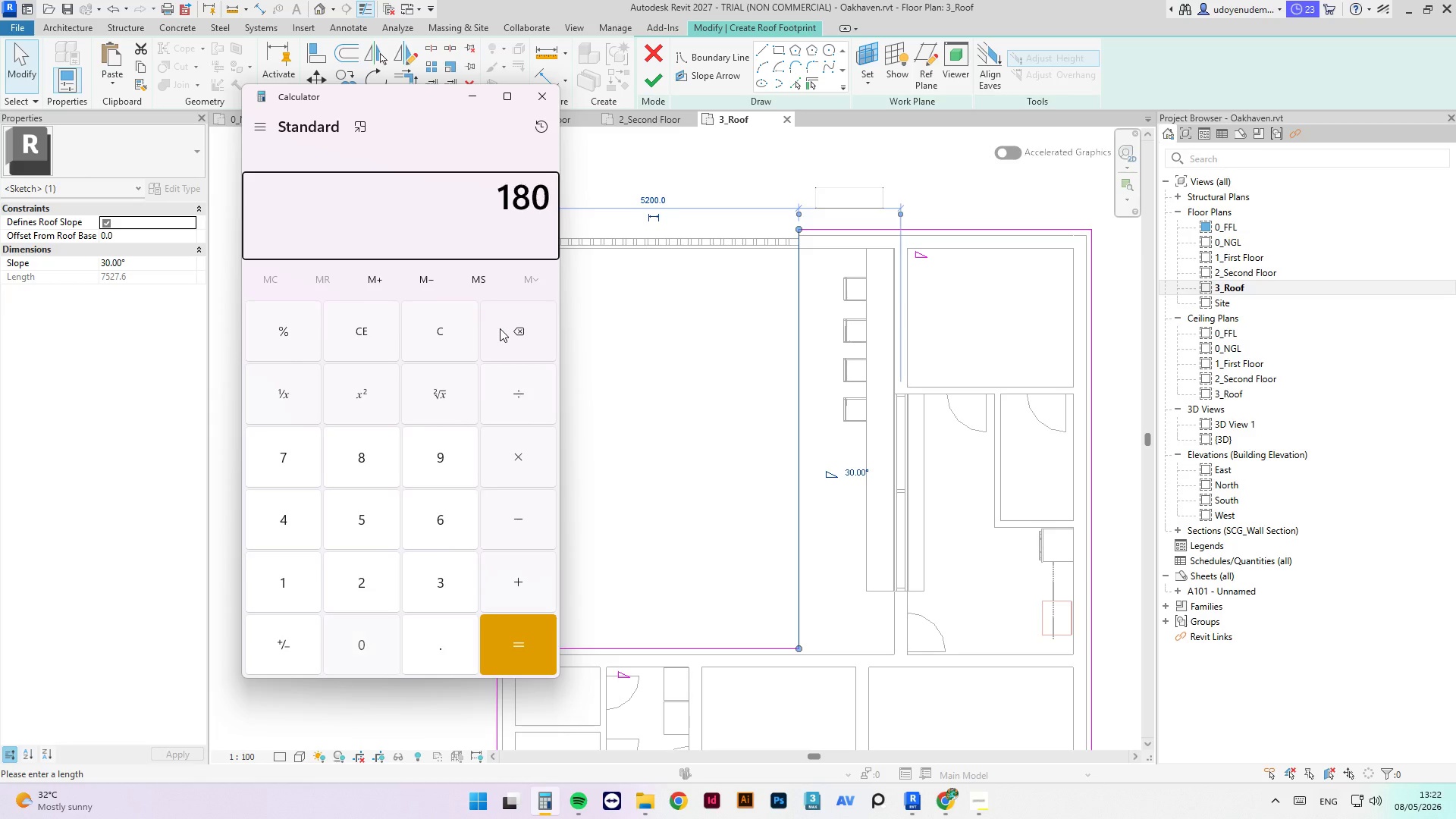 
key(Numpad0)
 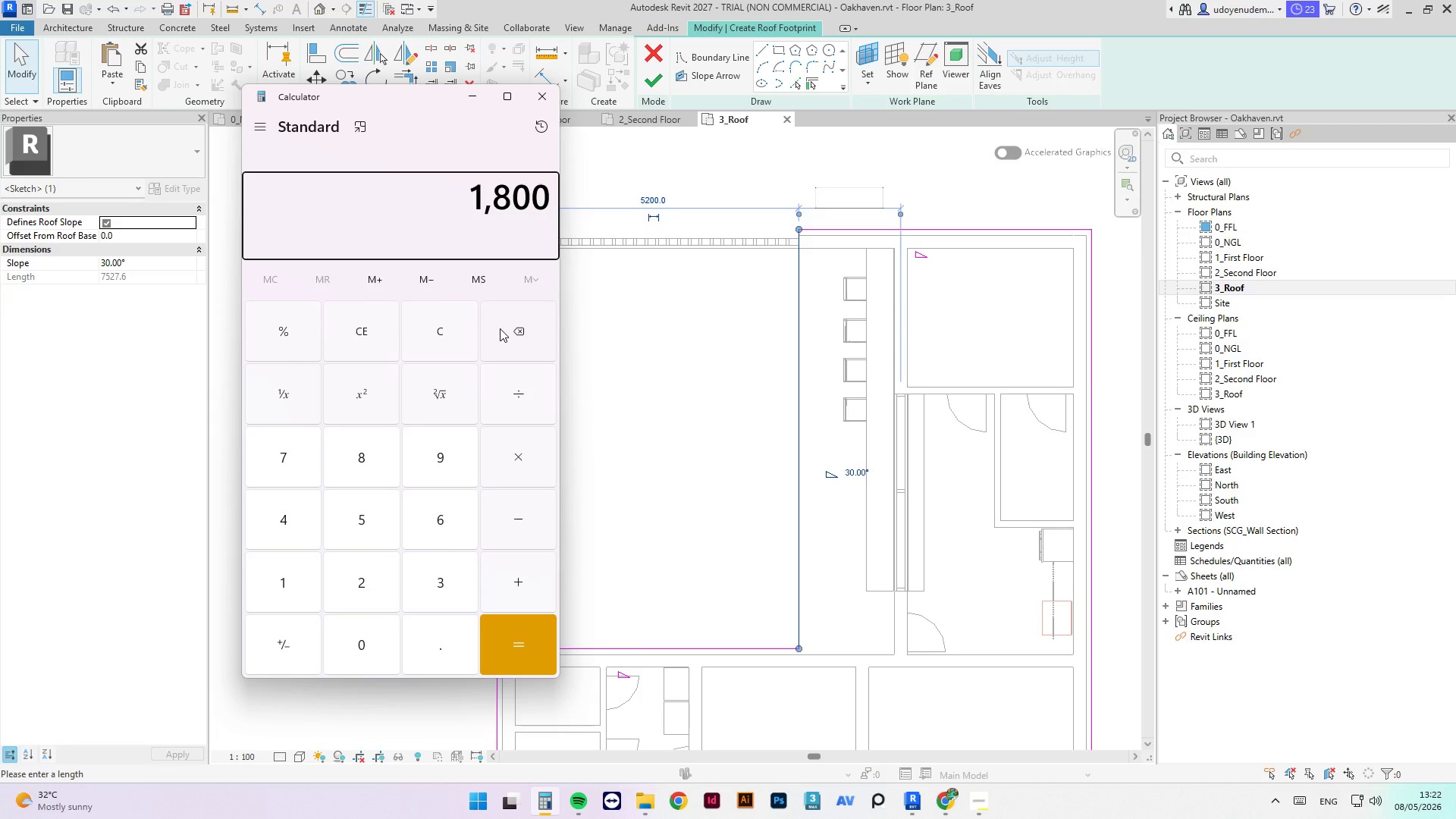 
key(NumpadAdd)
 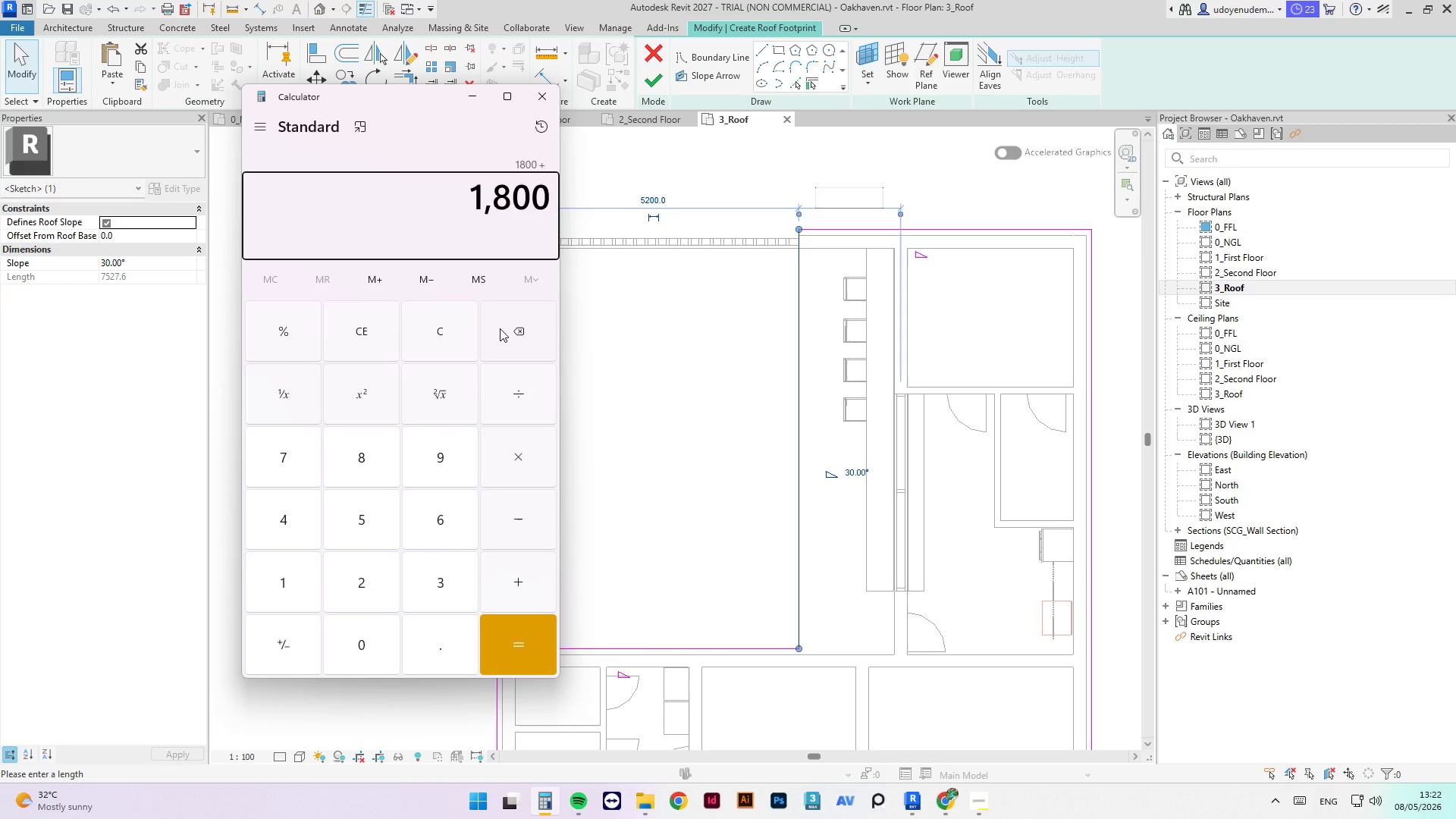 
key(Numpad3)
 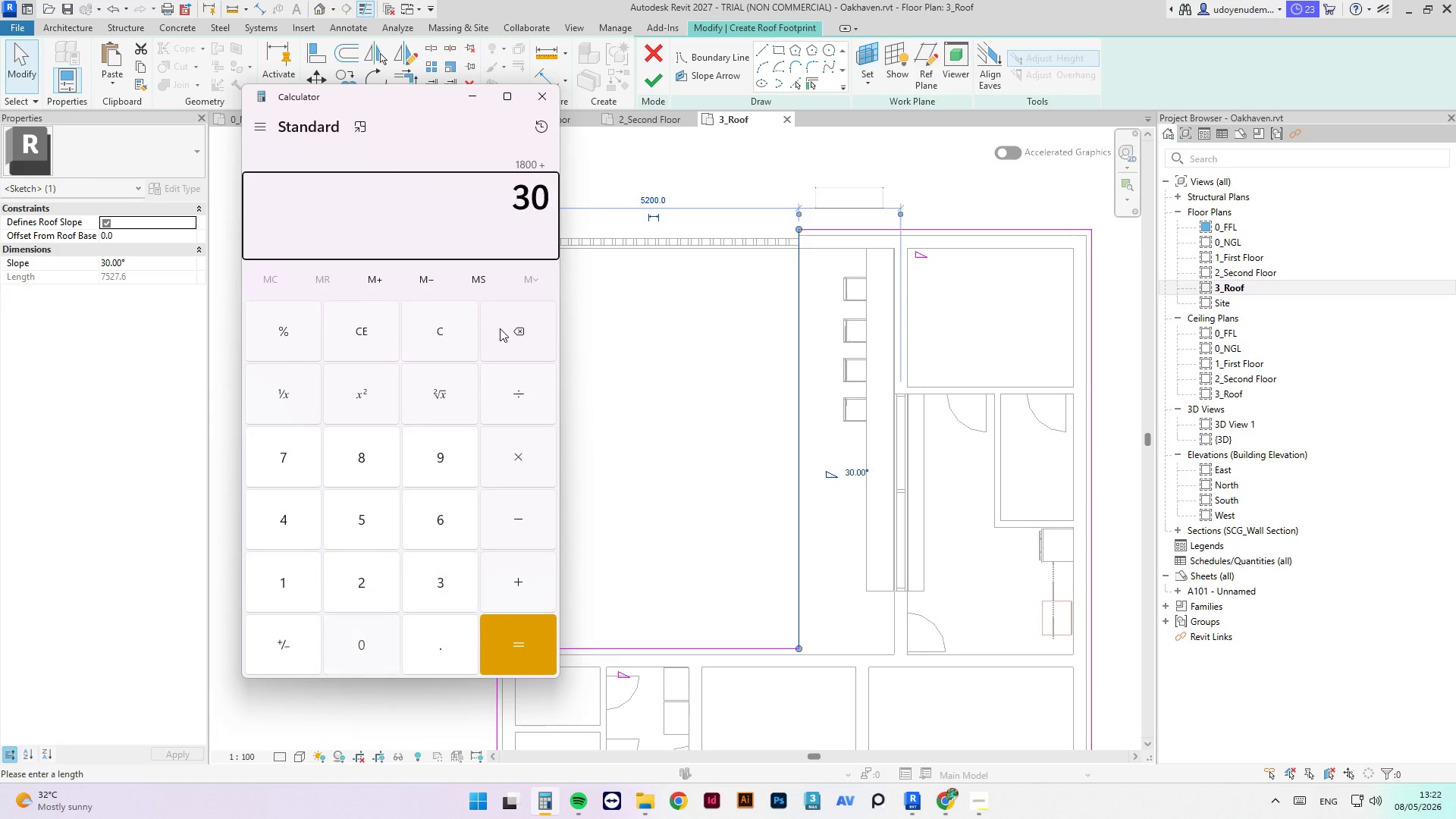 
key(Numpad0)
 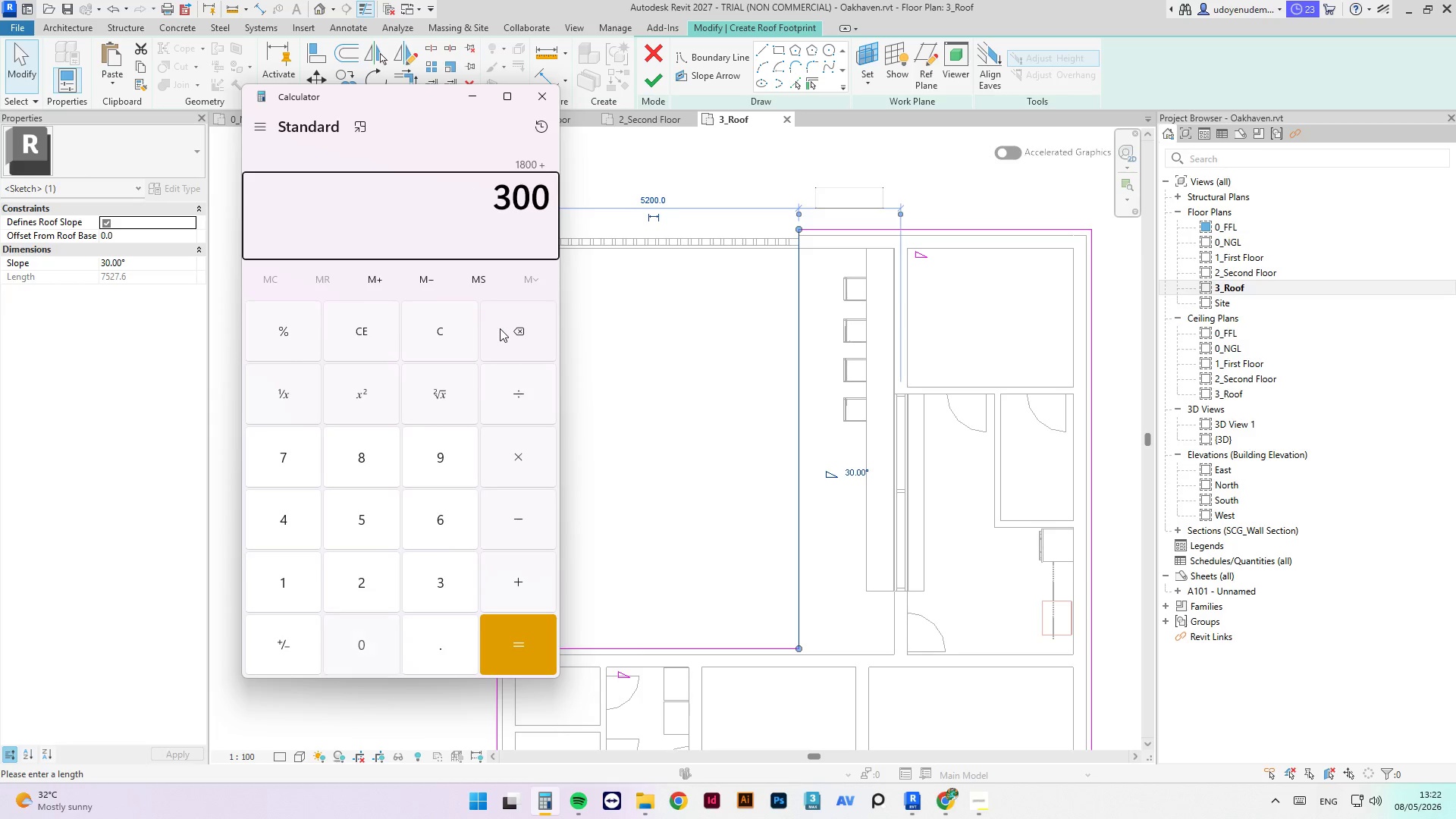 
key(Numpad0)
 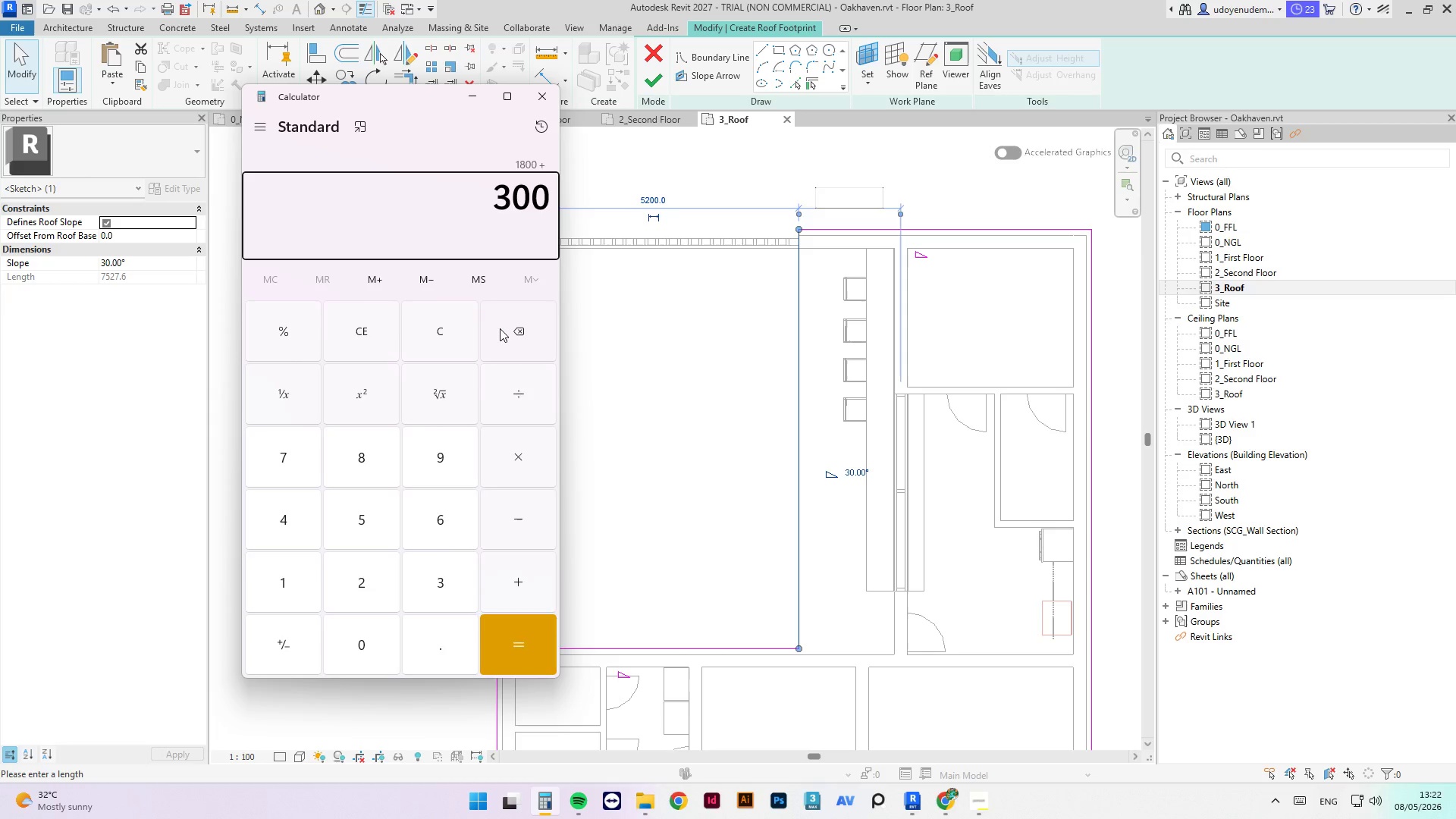 
key(NumpadEnter)
 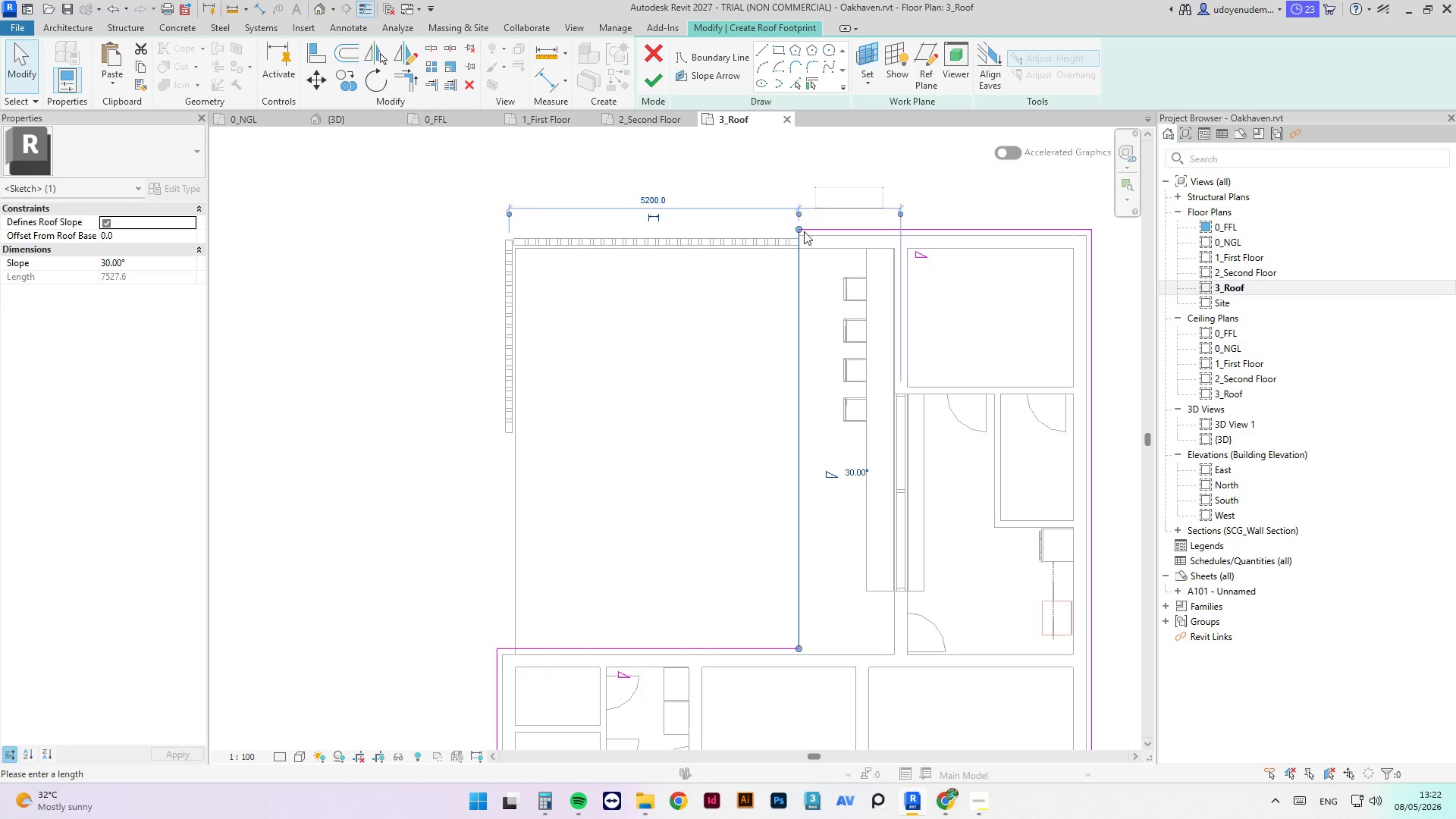 
wait(6.53)
 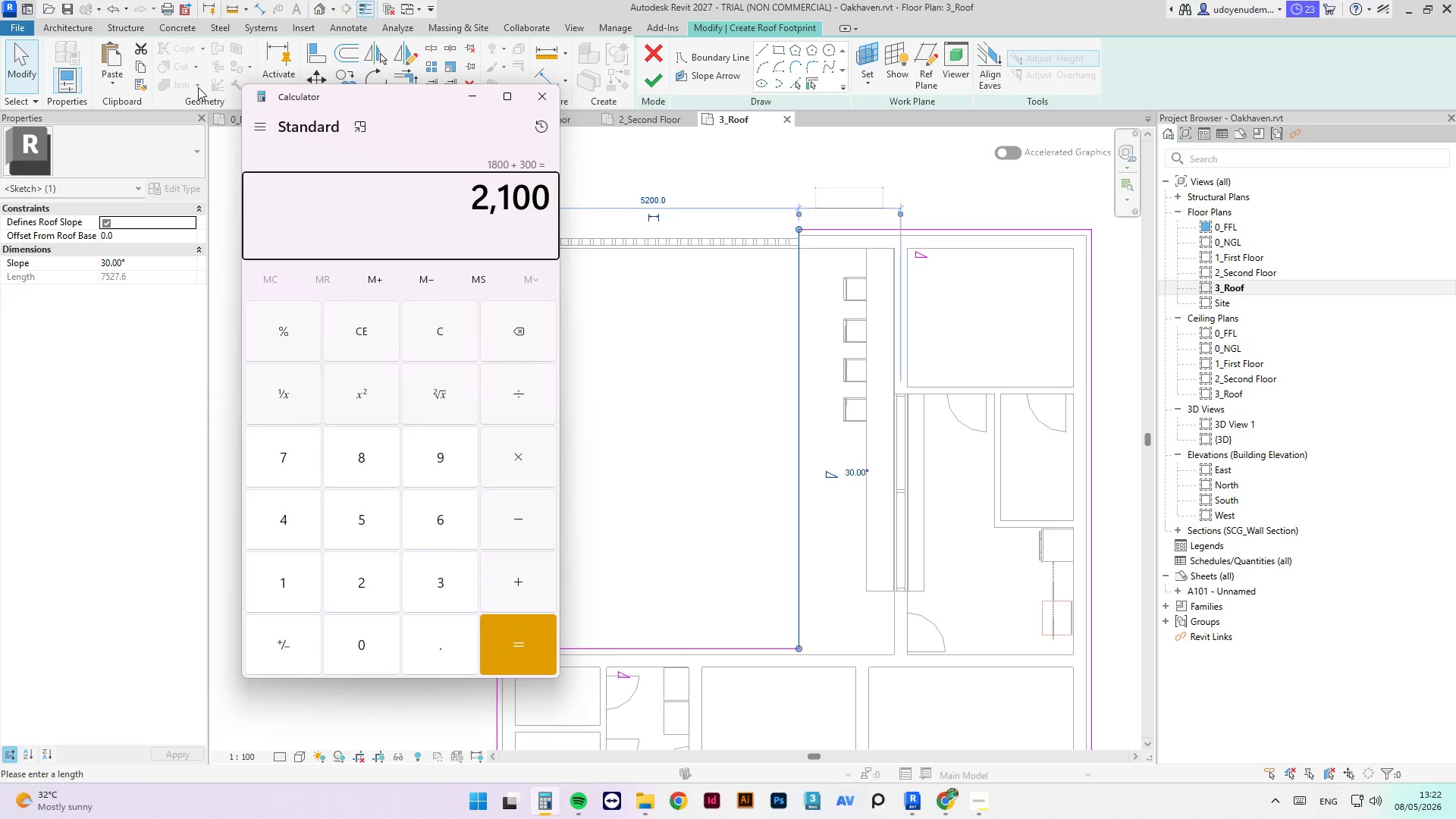 
left_click([746, 270])
 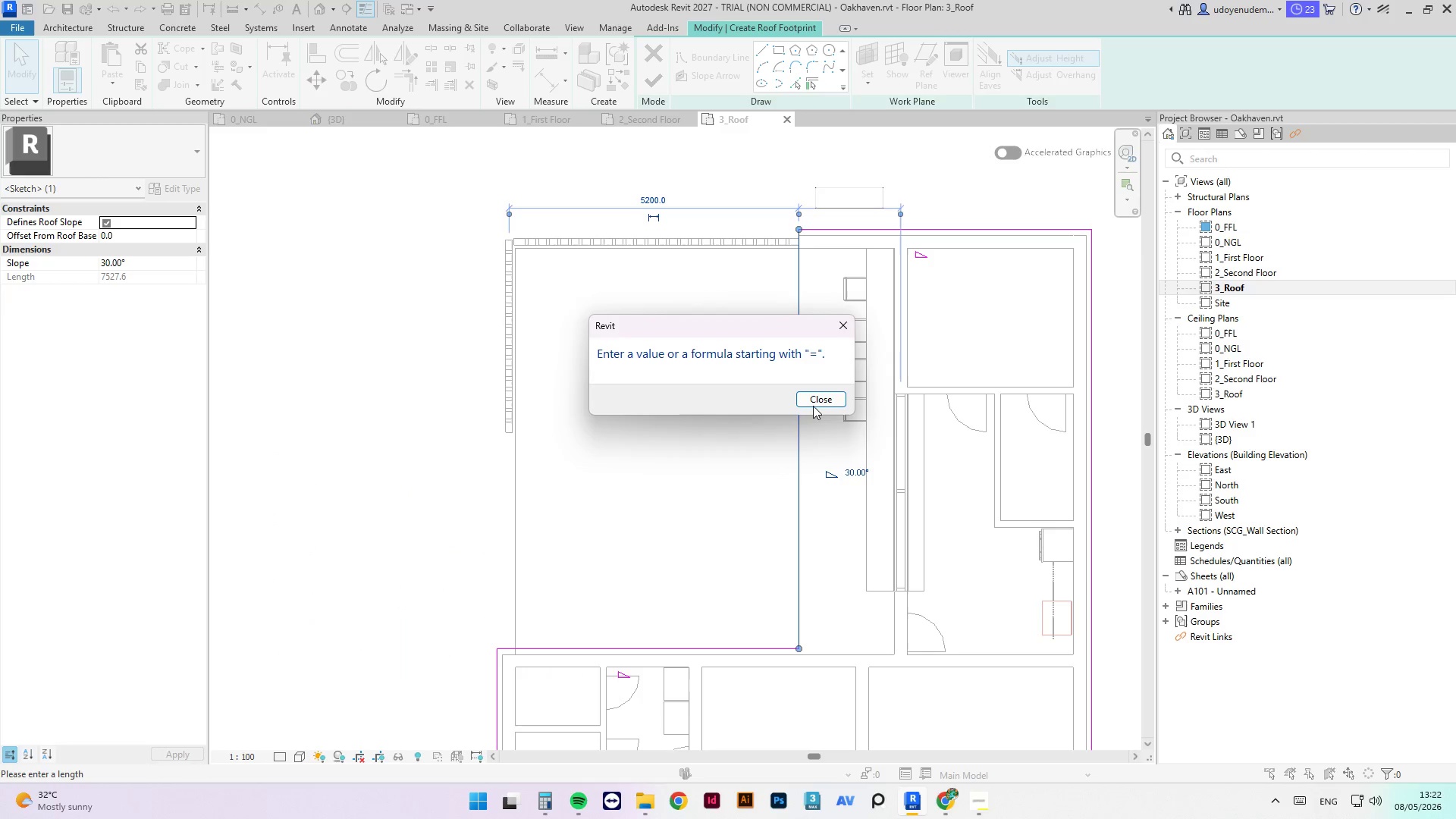 
left_click([813, 404])
 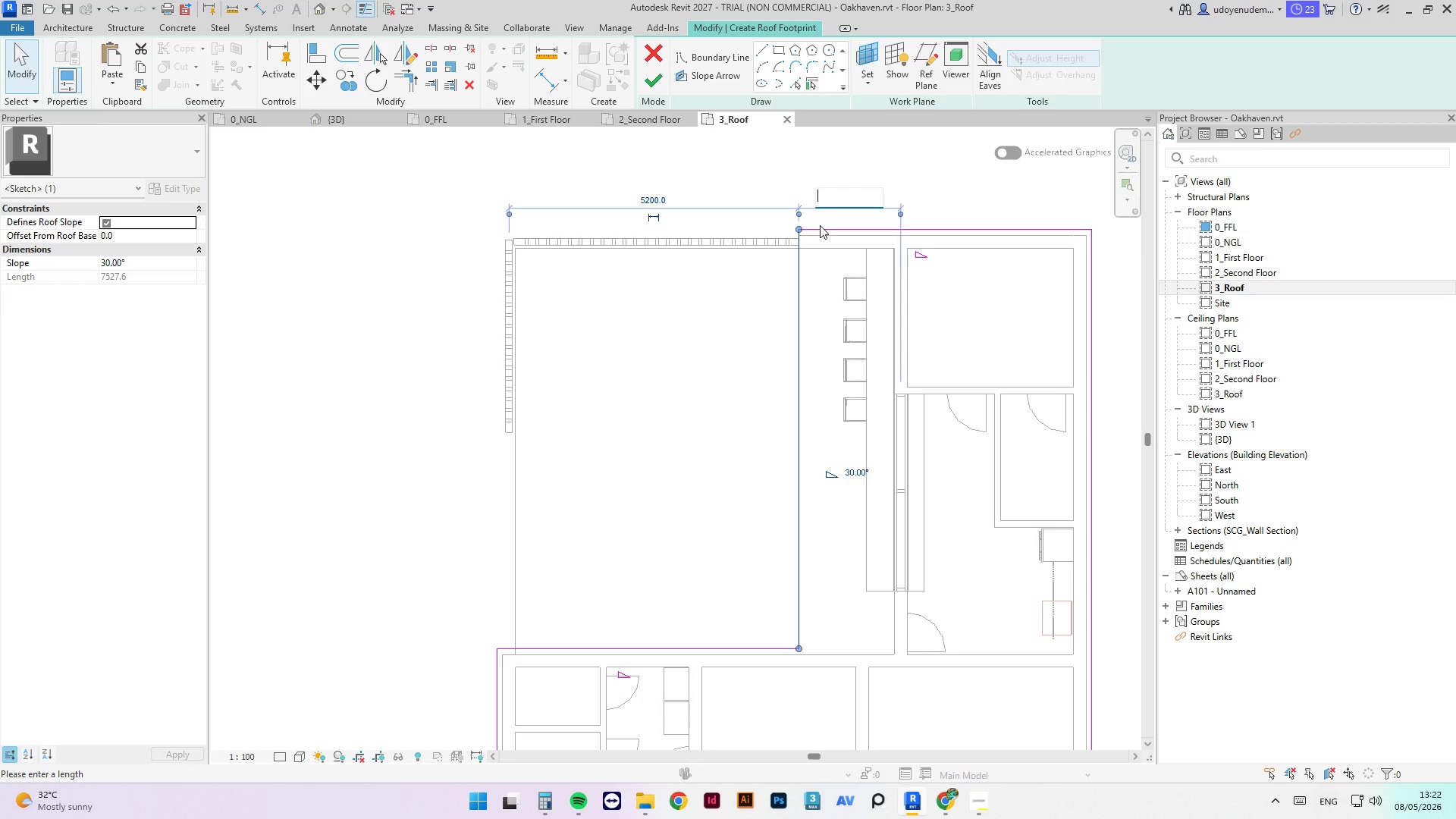 
key(Numpad2)
 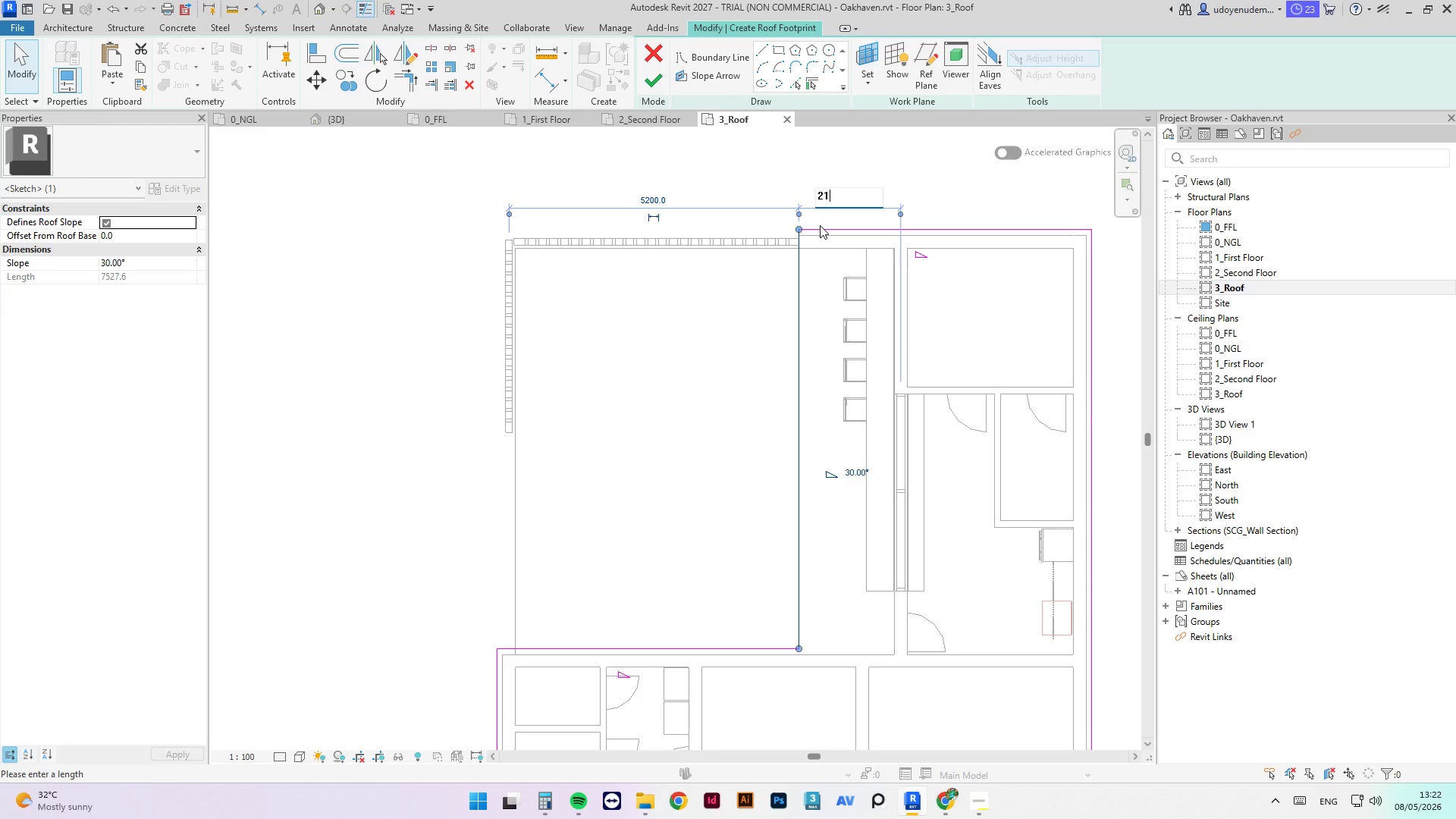 
key(Numpad1)
 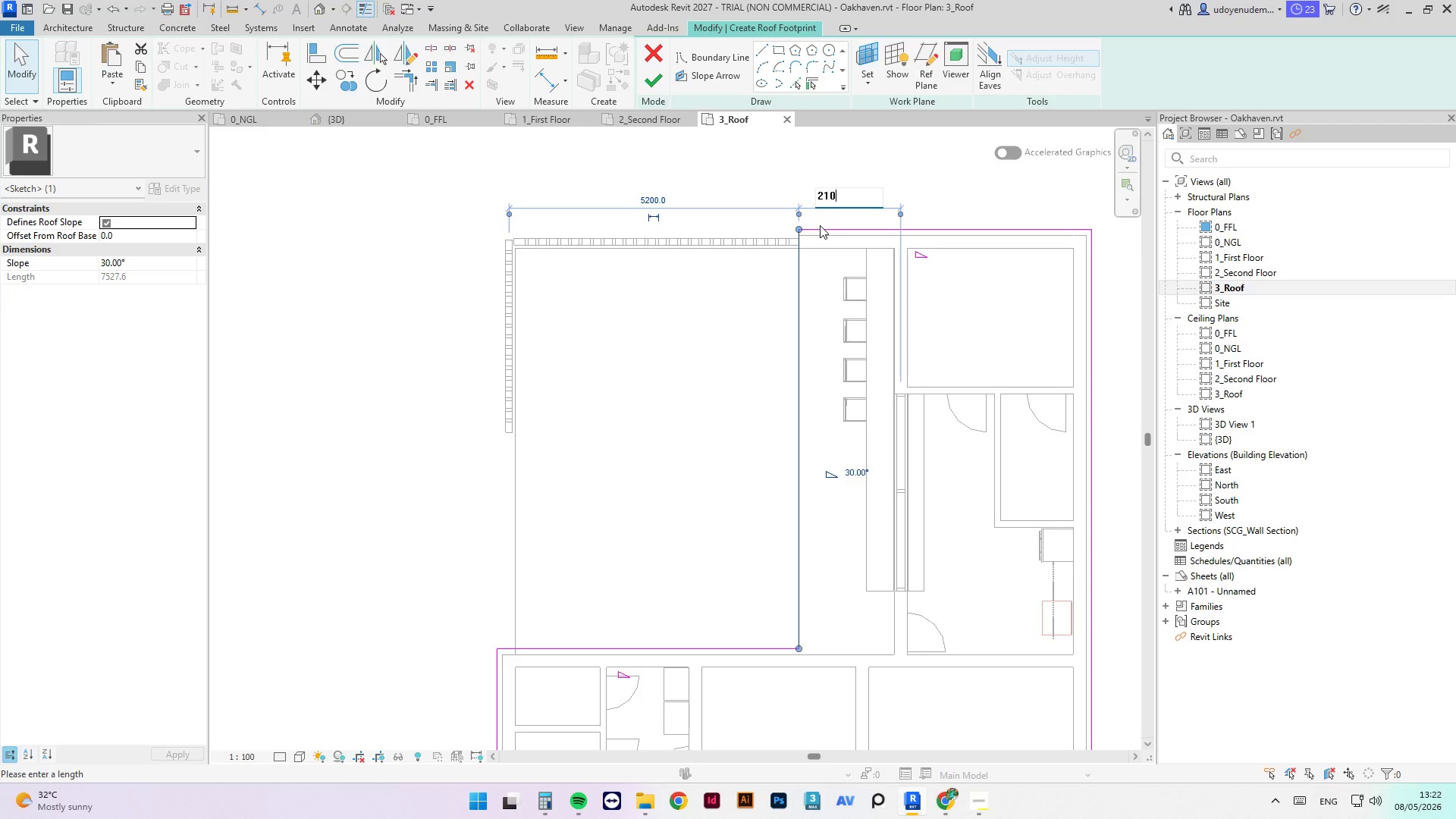 
key(Numpad0)
 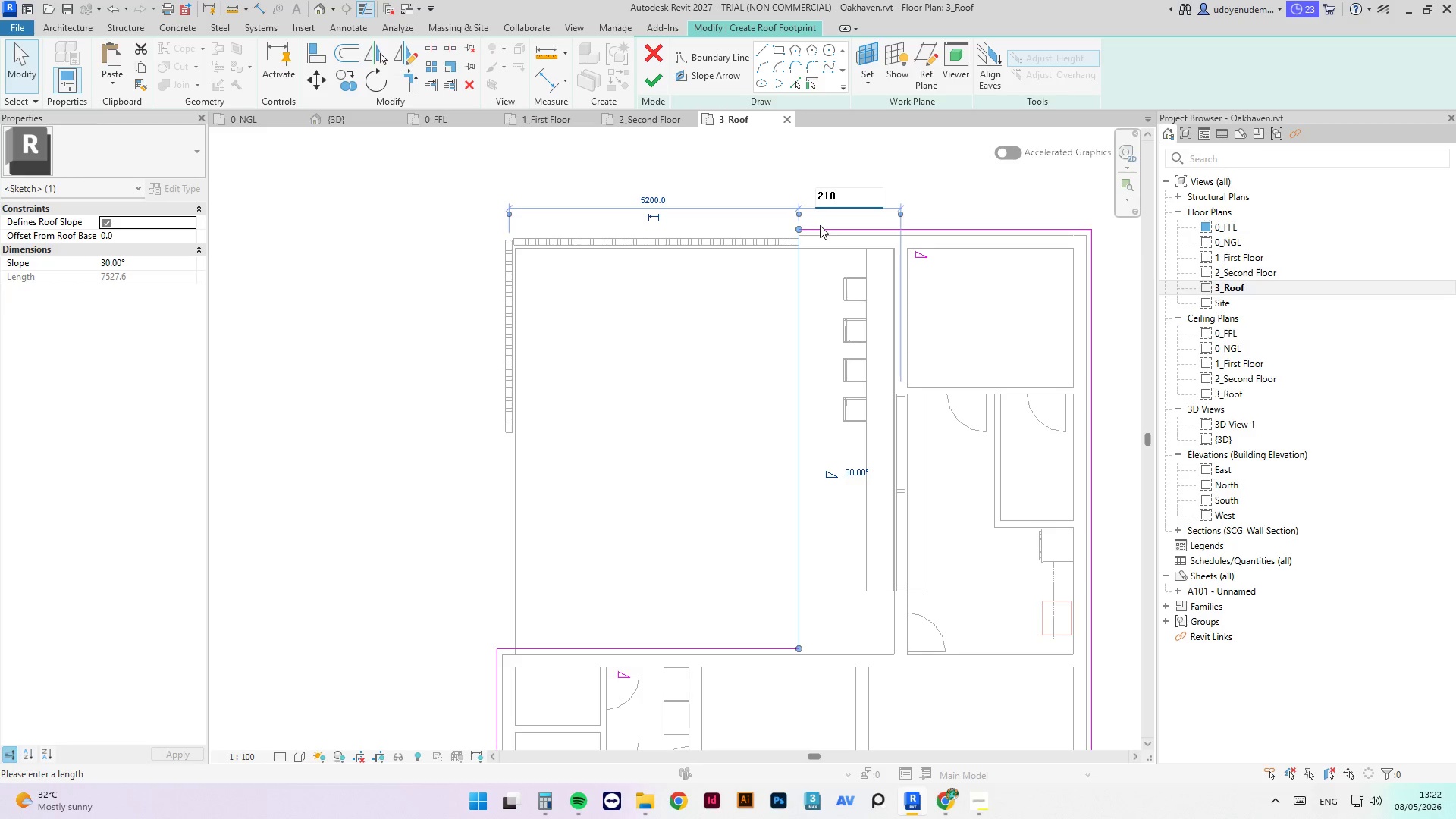 
key(Numpad0)
 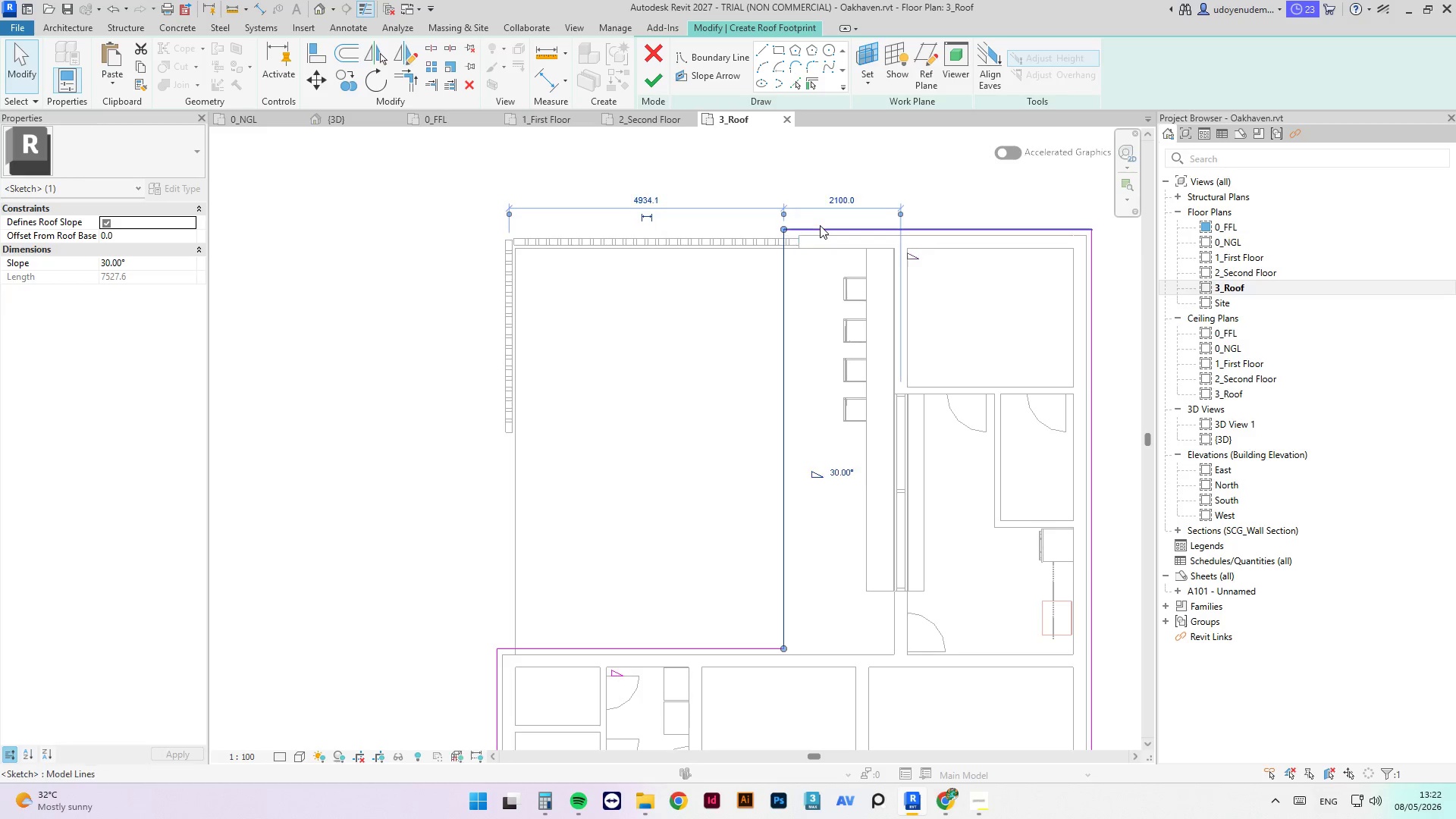 
key(NumpadEnter)
 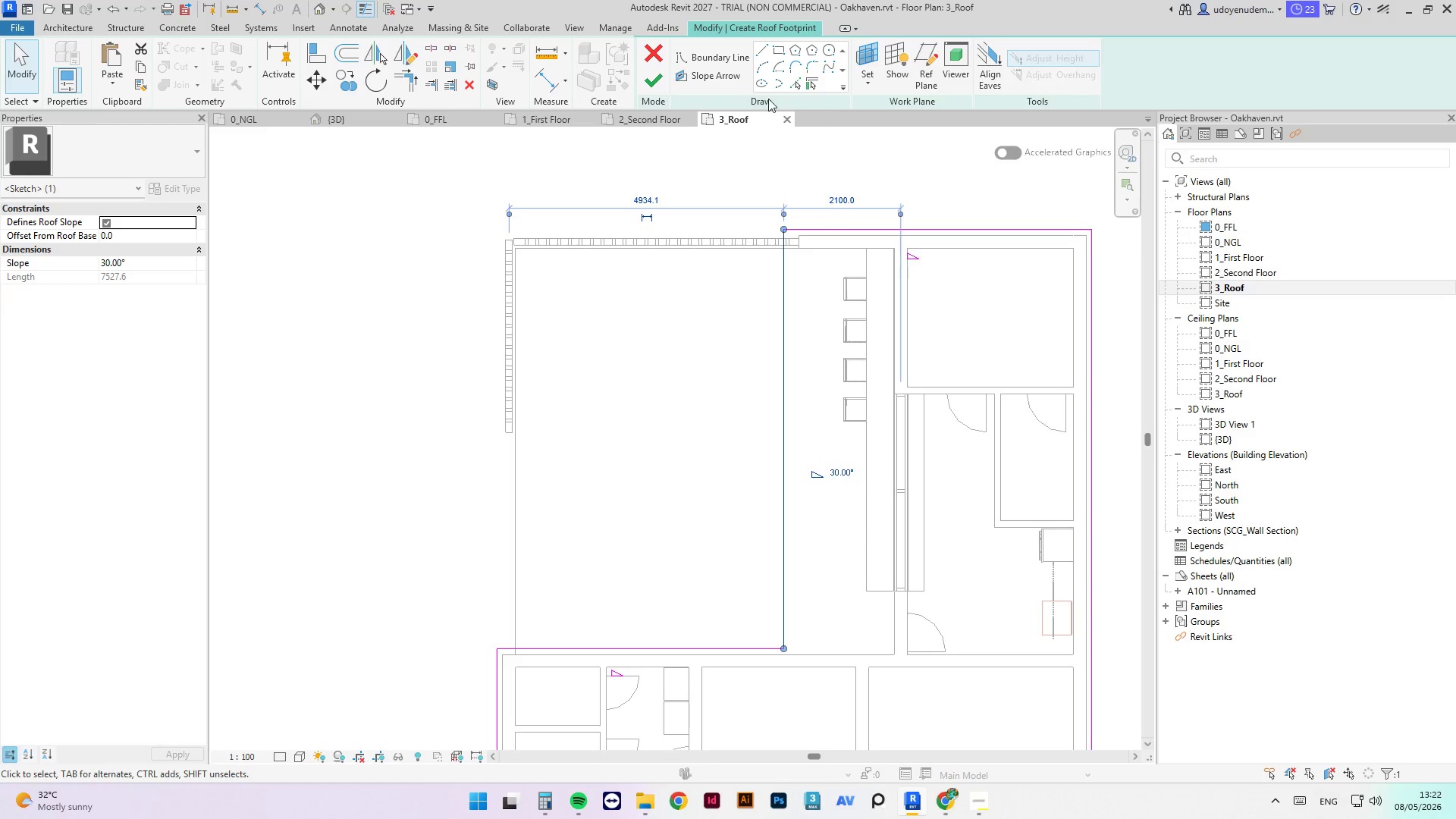 
left_click([899, 174])
 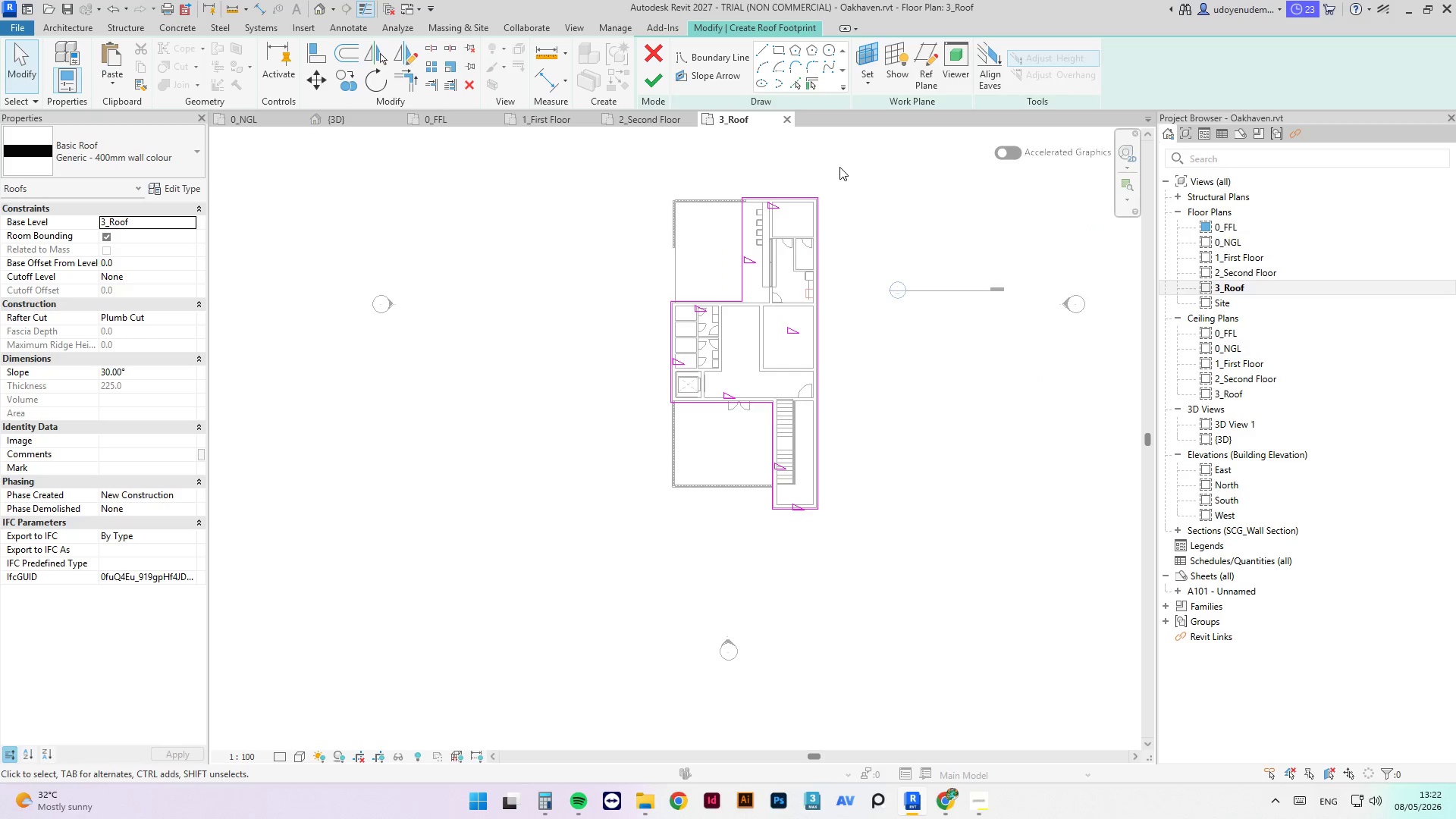 
scroll: coordinate [769, 187], scroll_direction: down, amount: 10.0
 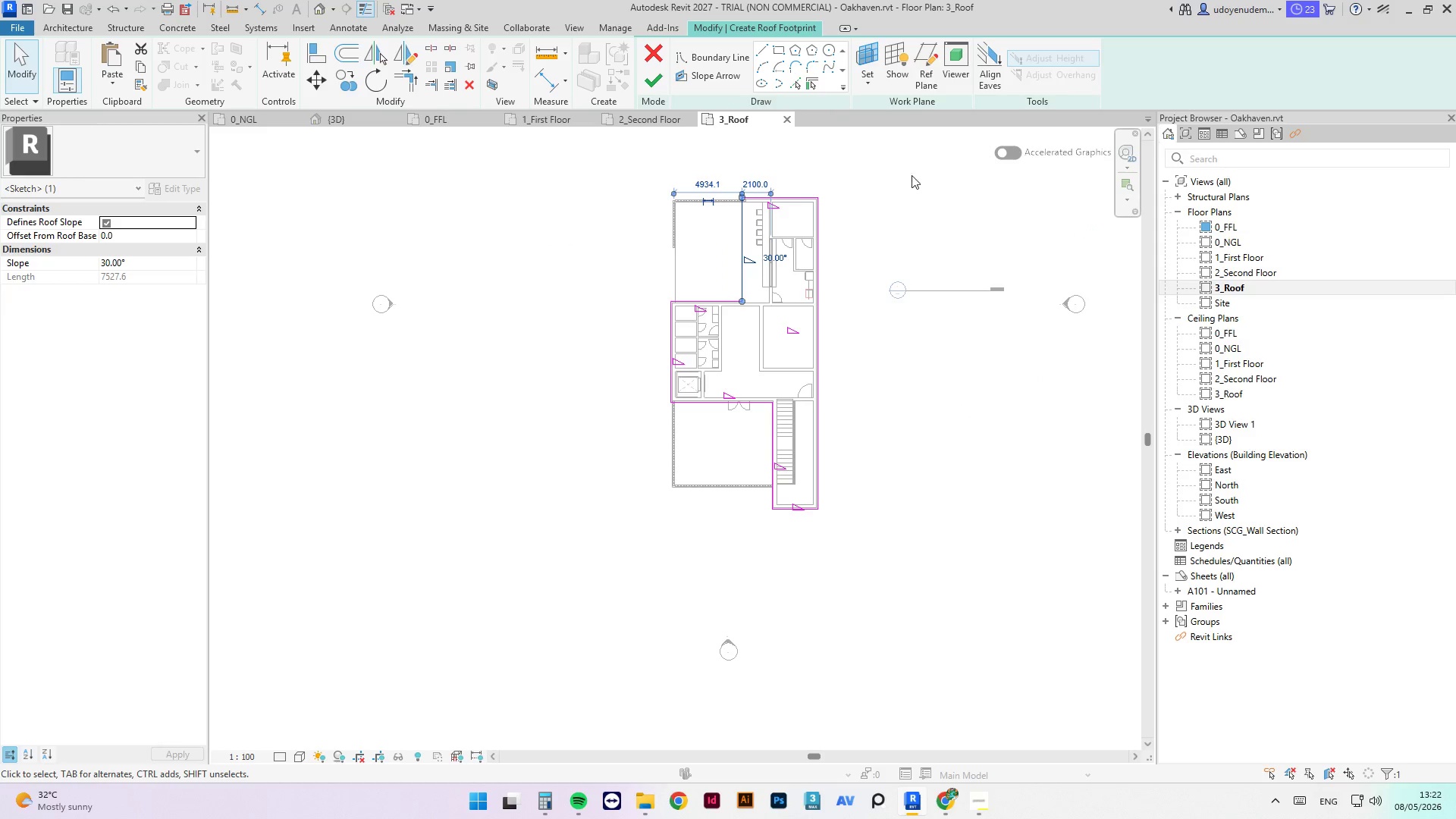 
left_click_drag(start_coordinate=[841, 168], to_coordinate=[617, 589])
 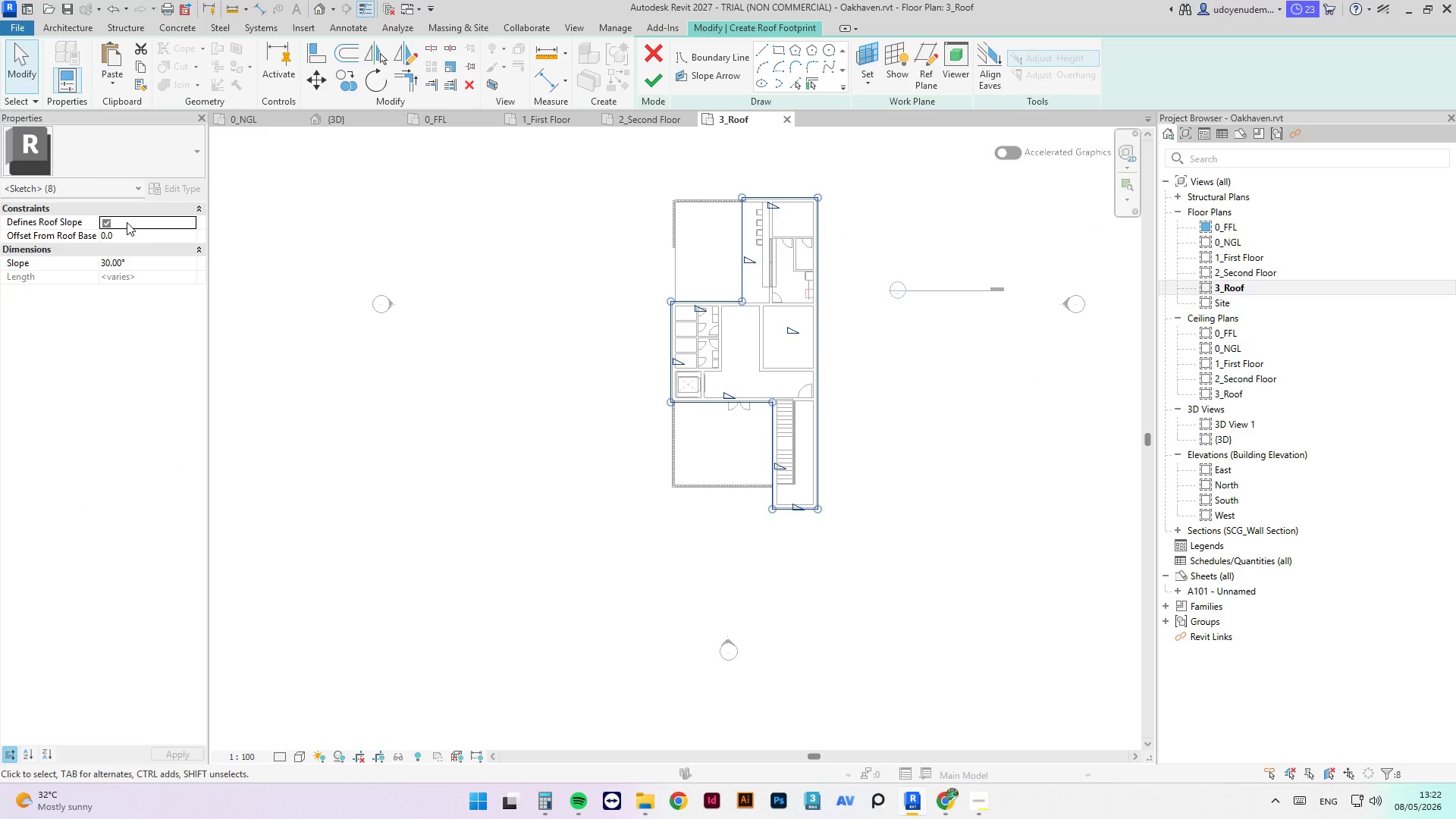 
left_click([107, 224])
 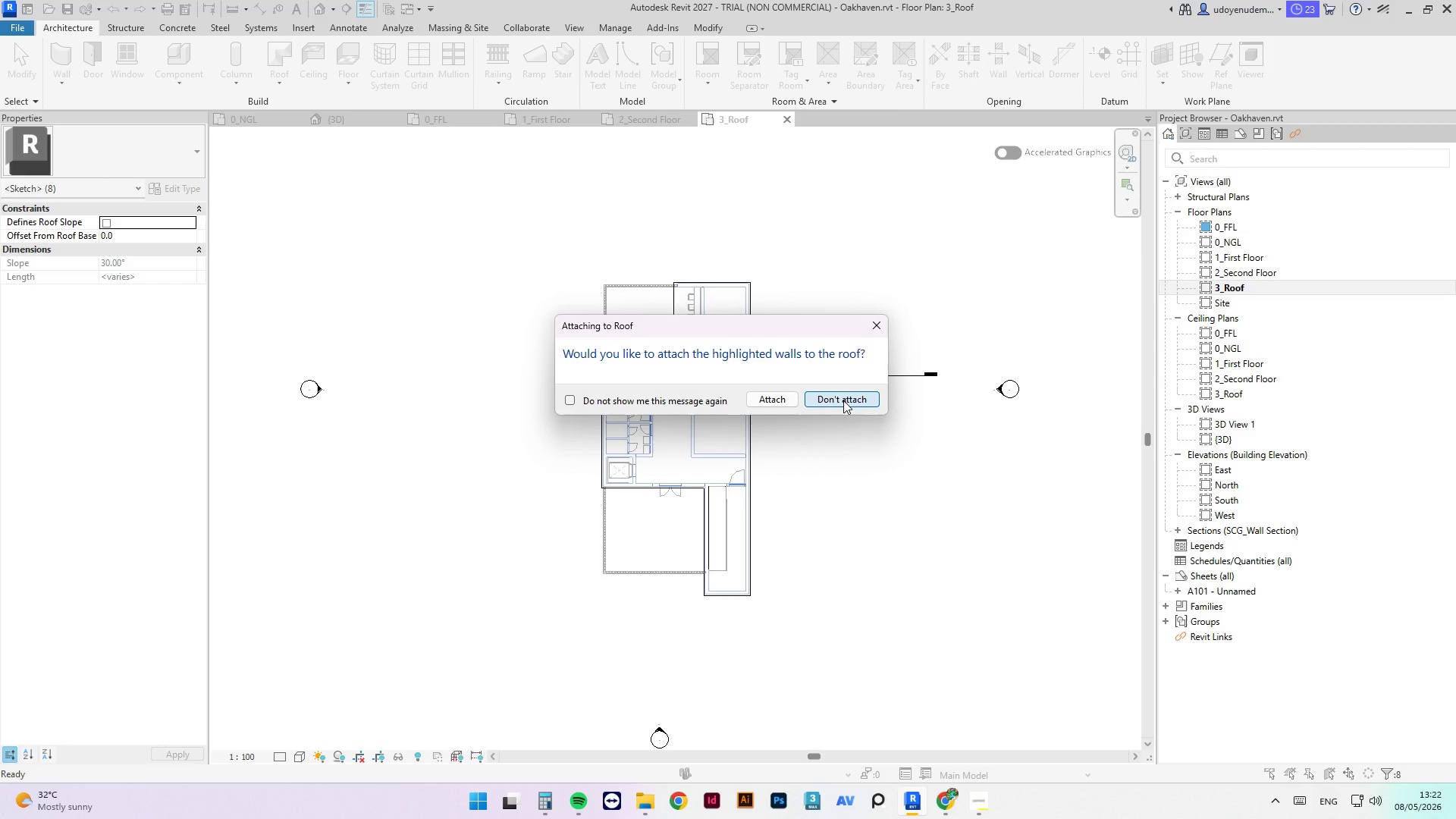 
key(Escape)
 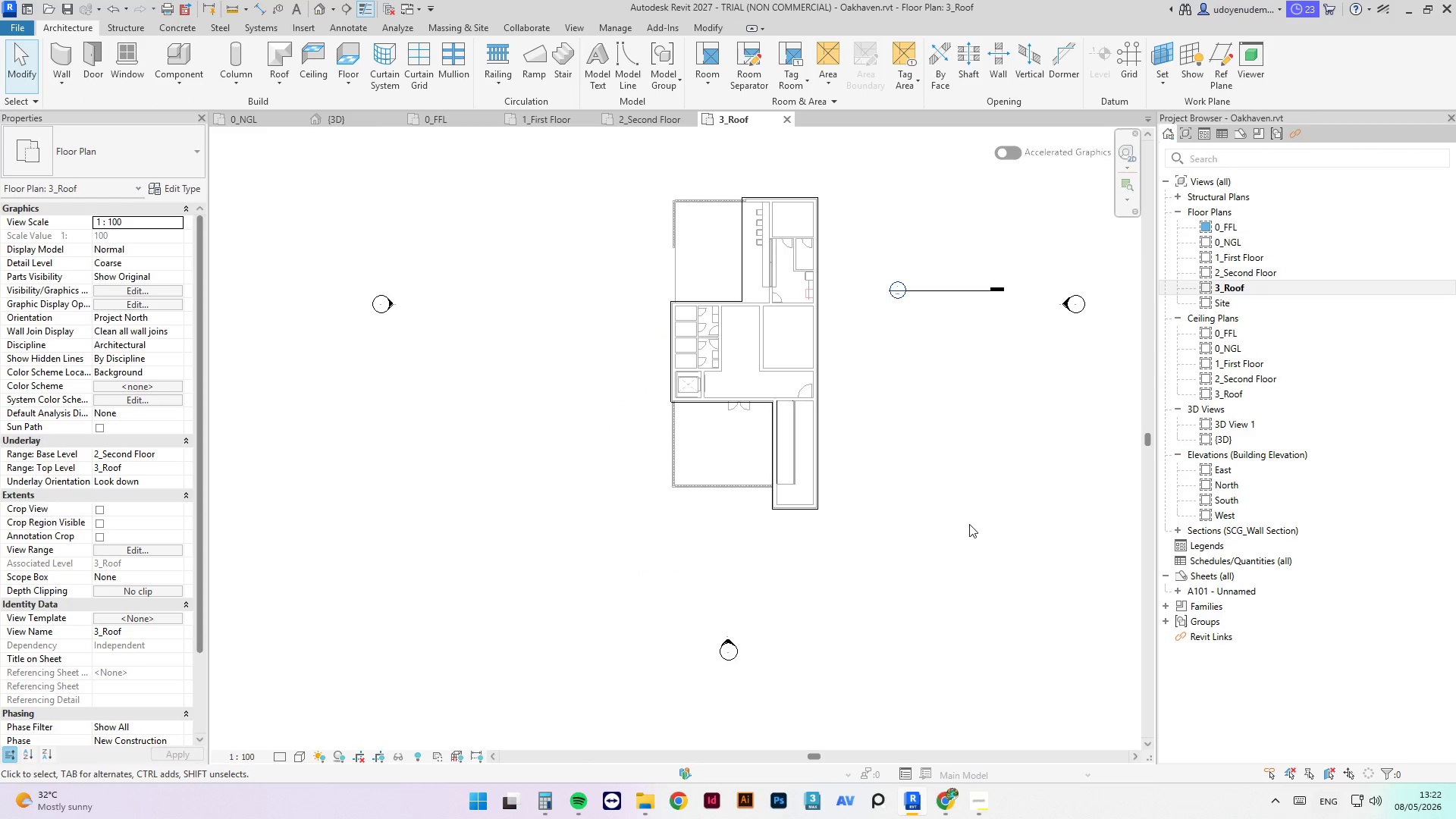 
left_click([963, 504])
 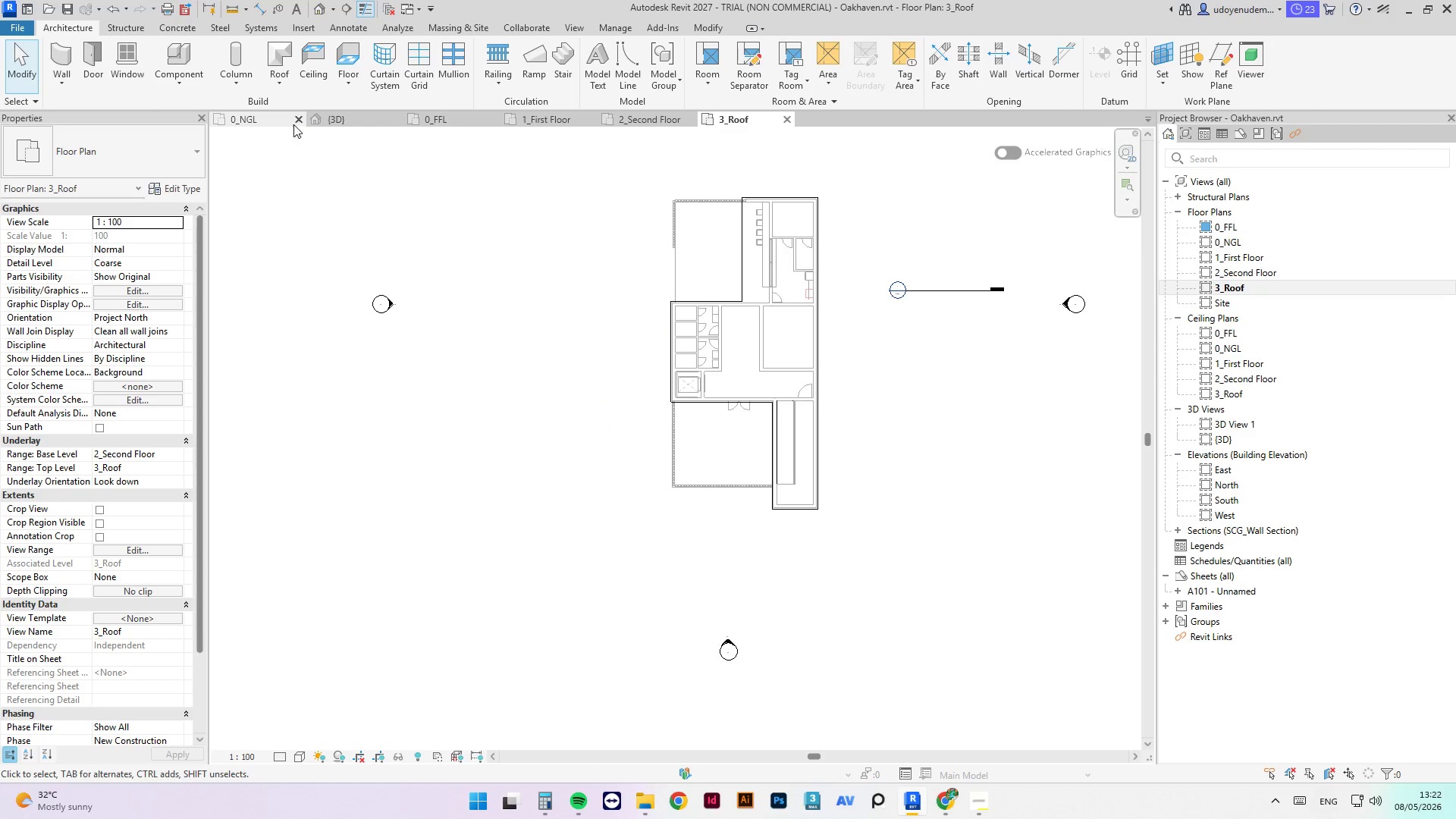 
left_click([328, 117])
 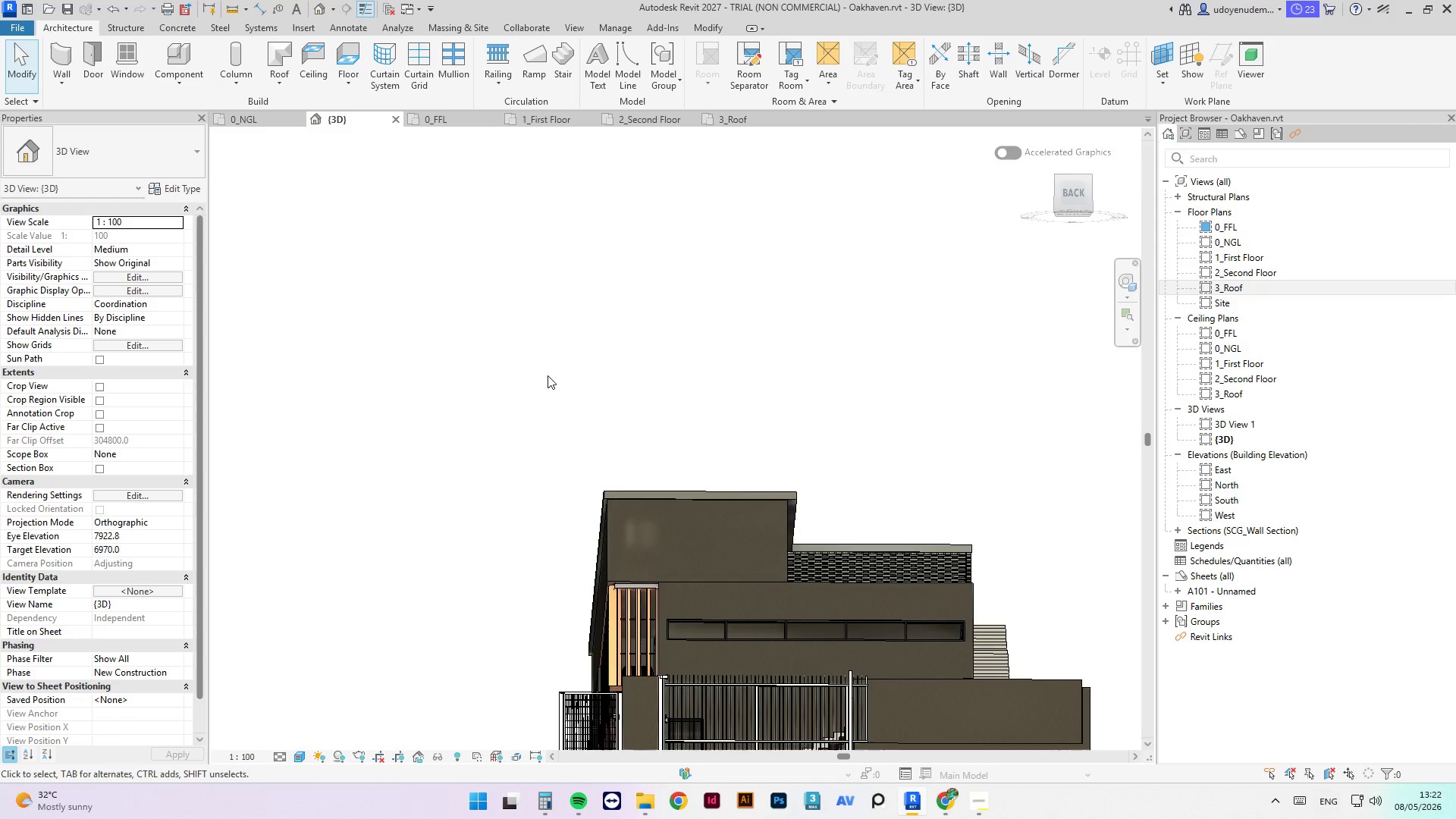 
hold_key(key=ShiftLeft, duration=18.75)
 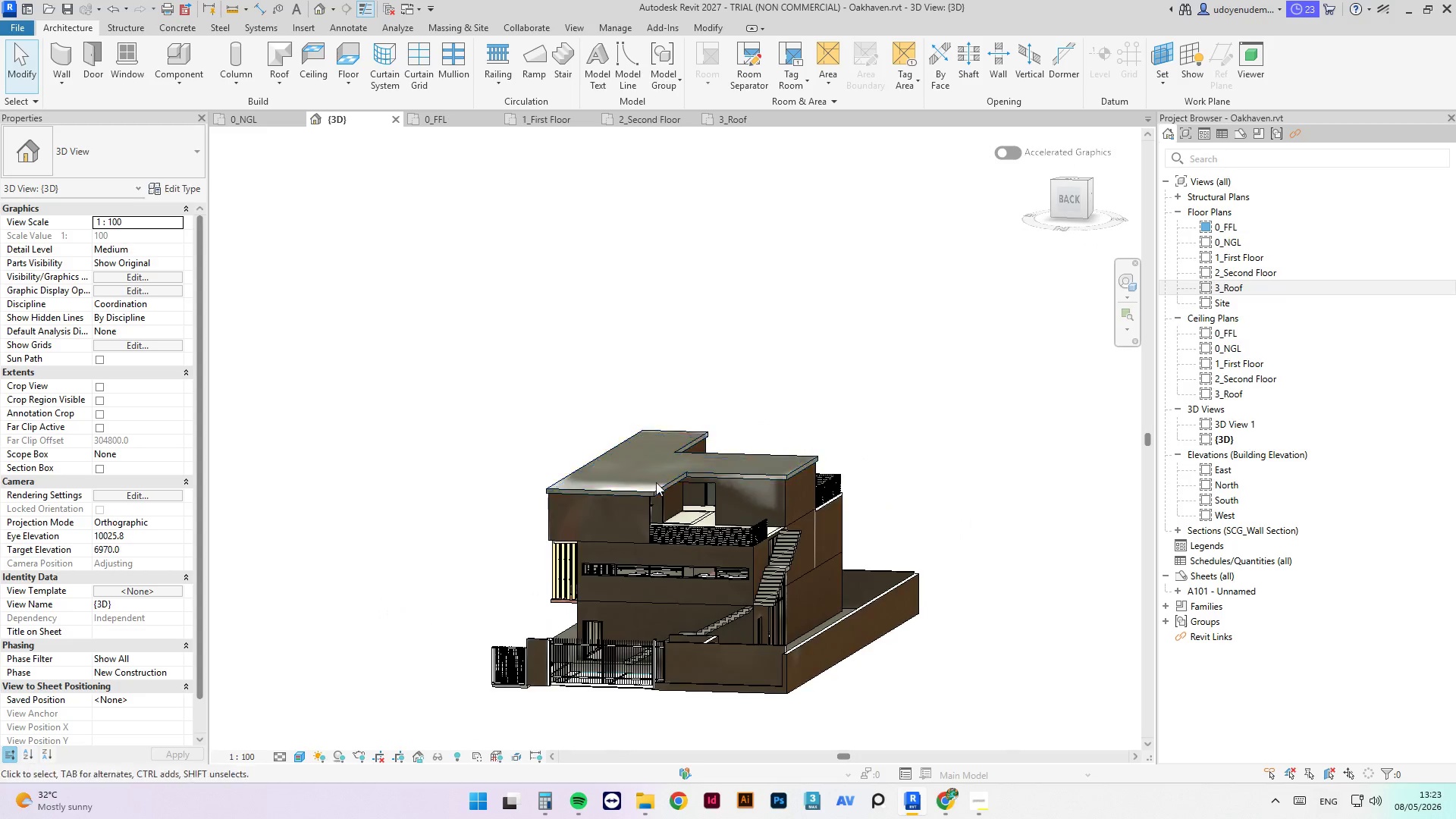 
scroll: coordinate [548, 375], scroll_direction: down, amount: 4.0
 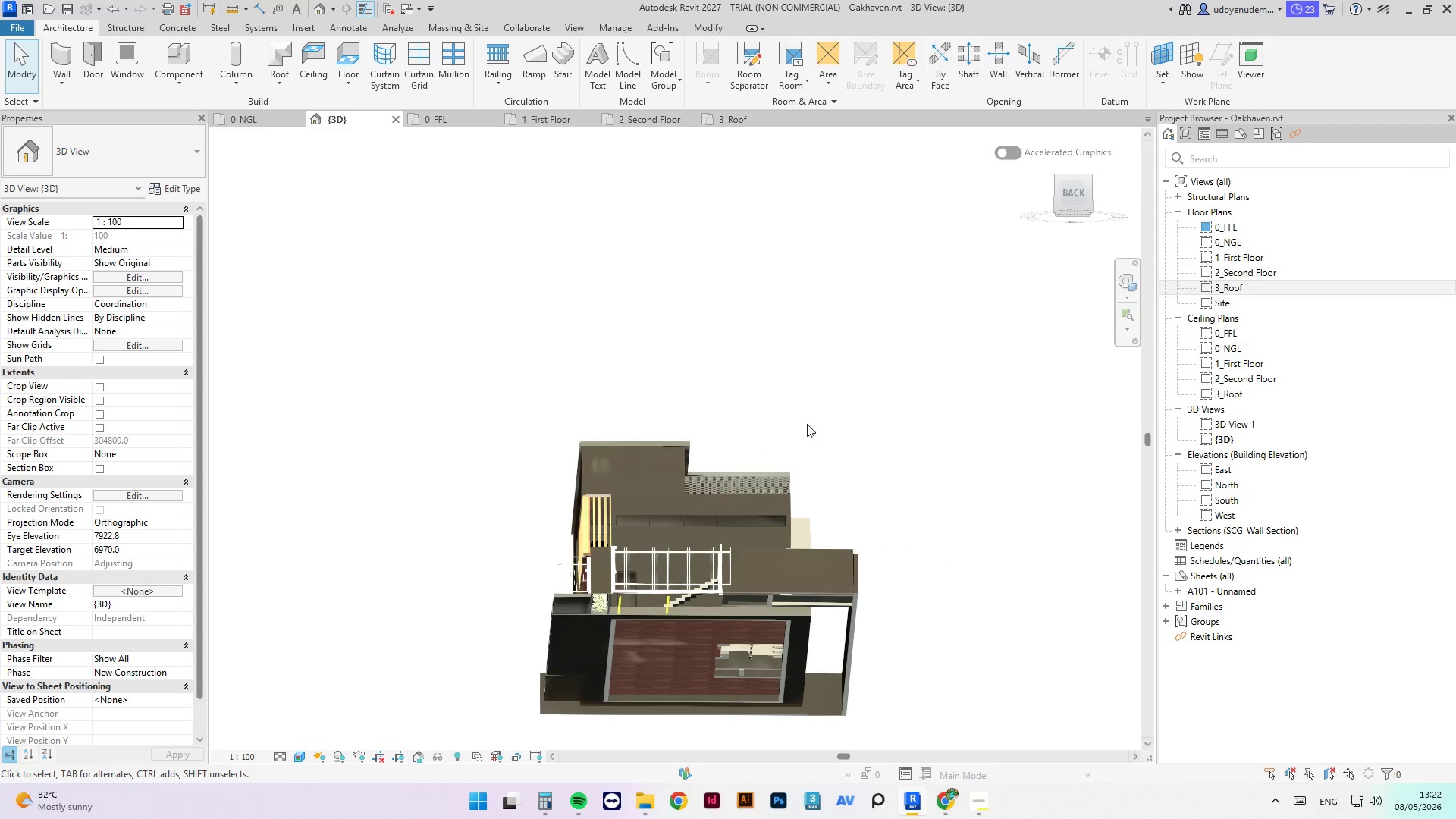 
scroll: coordinate [646, 516], scroll_direction: up, amount: 5.0
 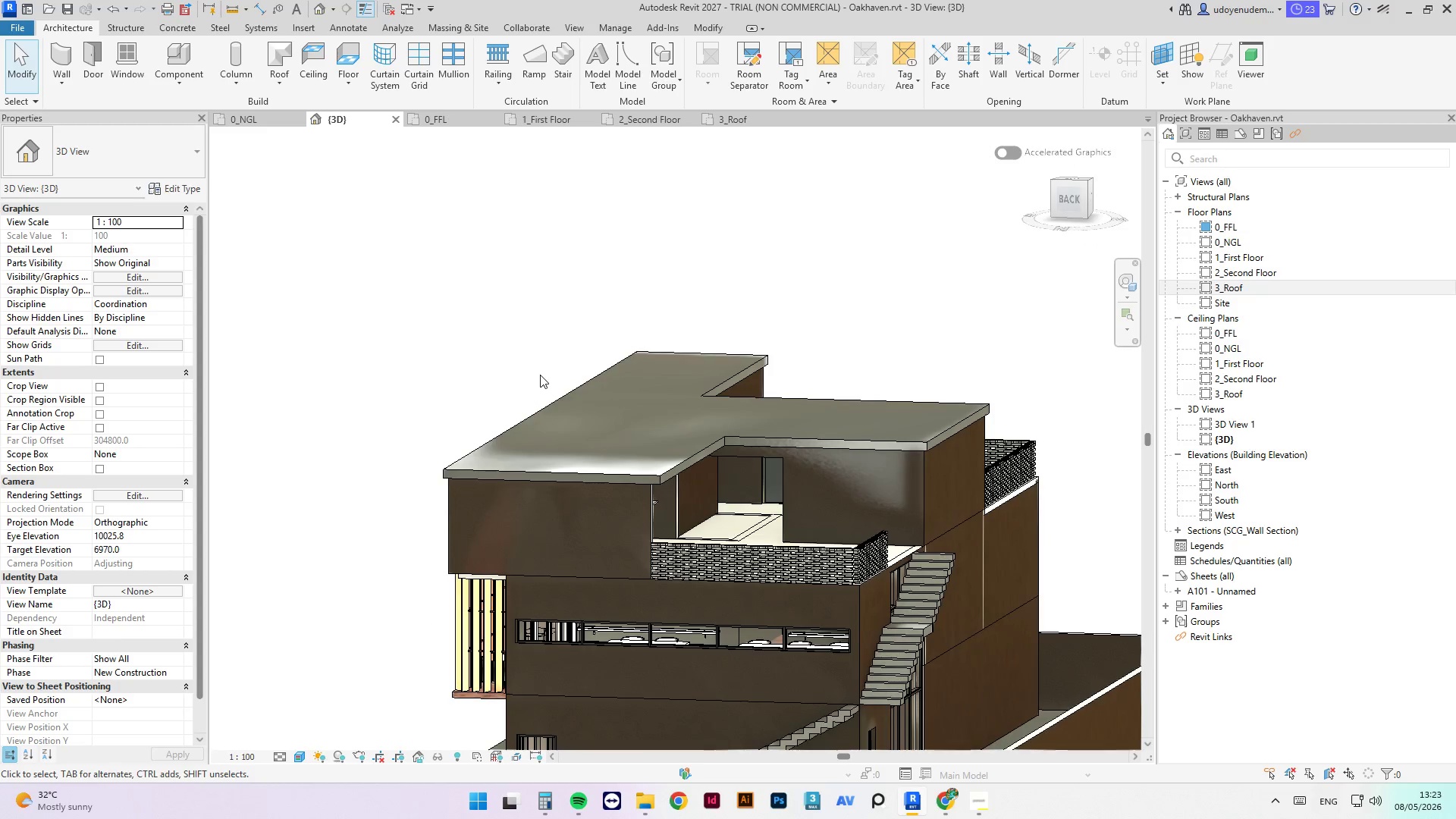 
left_click([538, 407])
 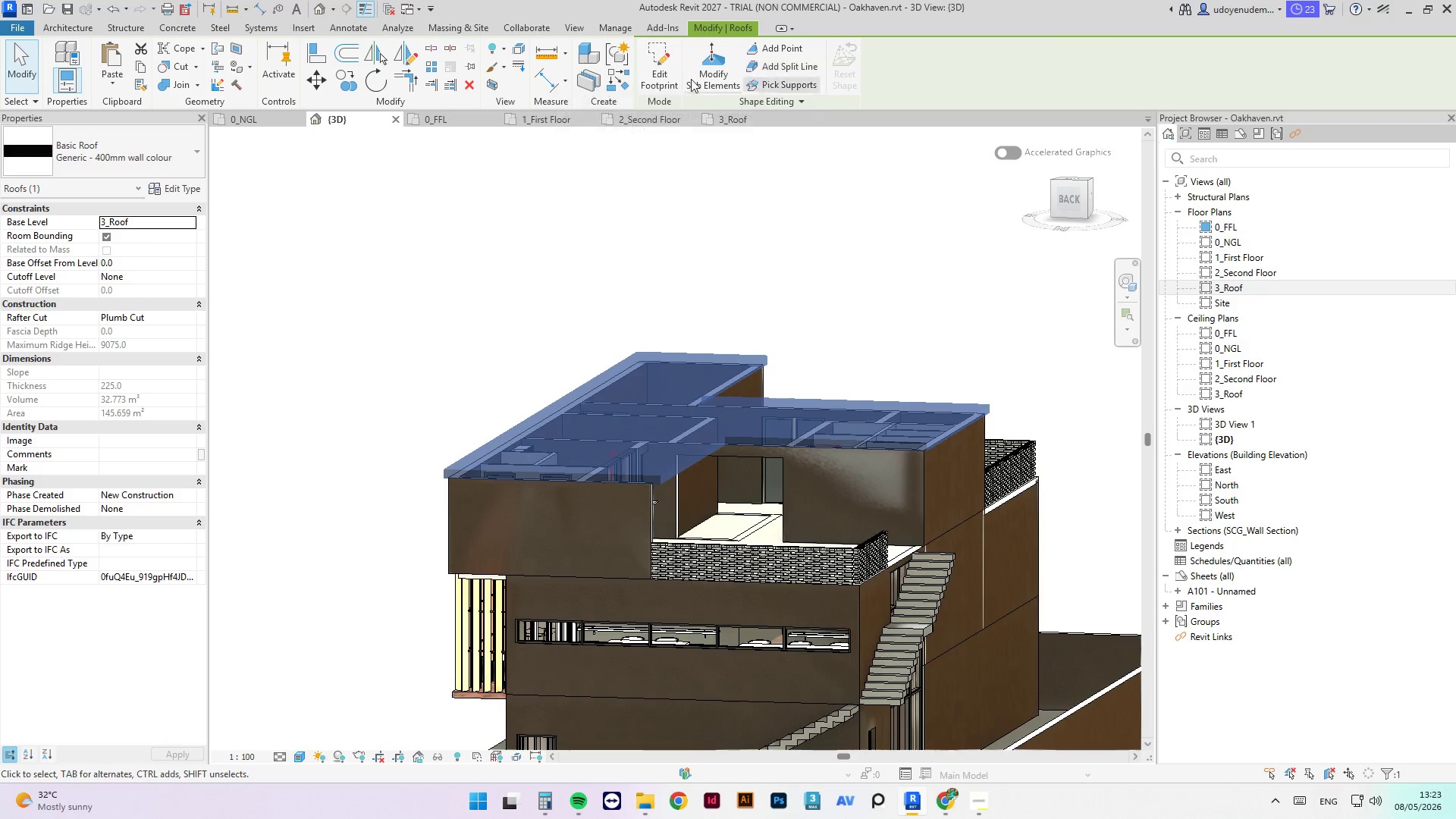 
left_click([666, 74])
 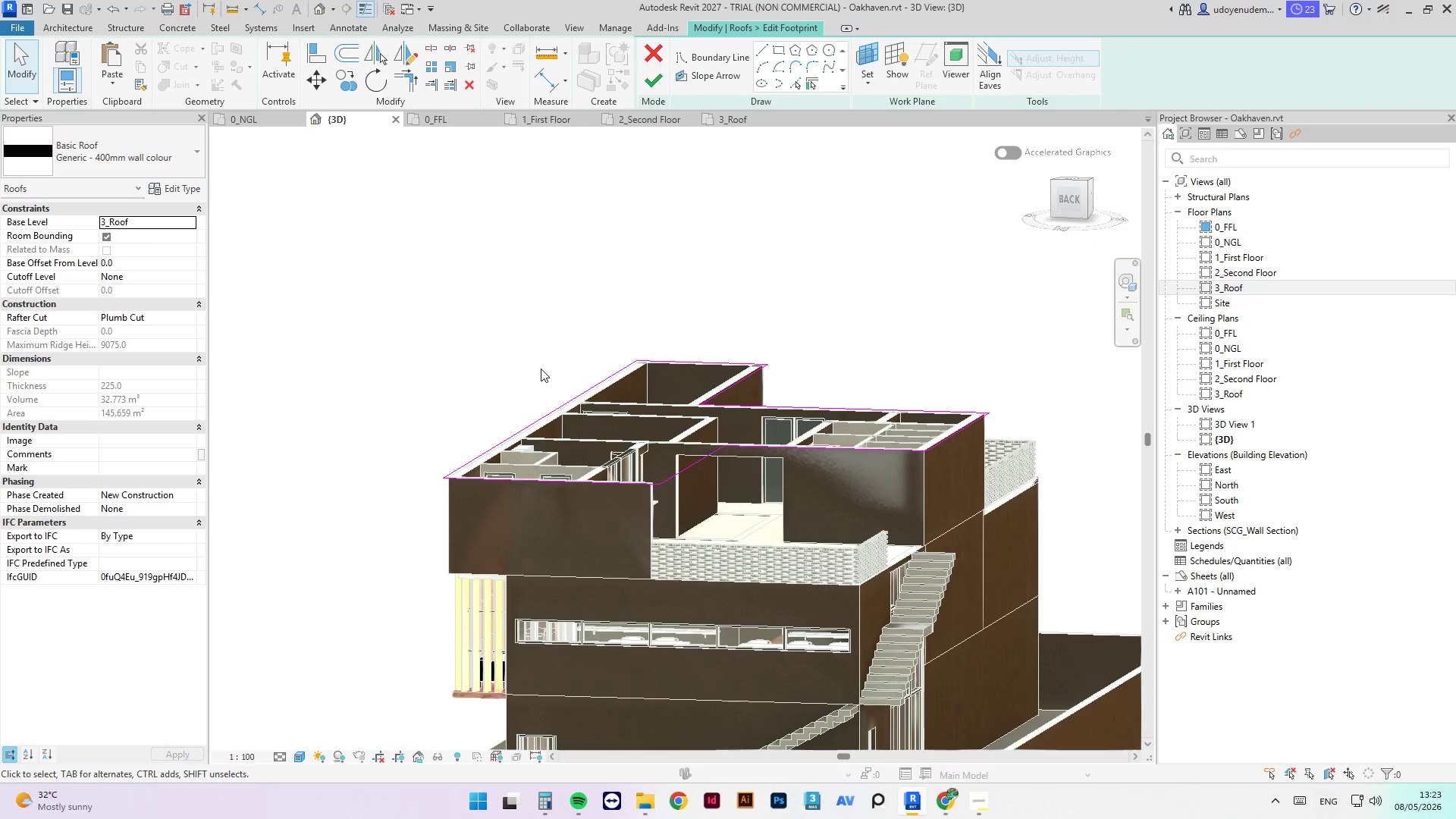 
left_click([554, 410])
 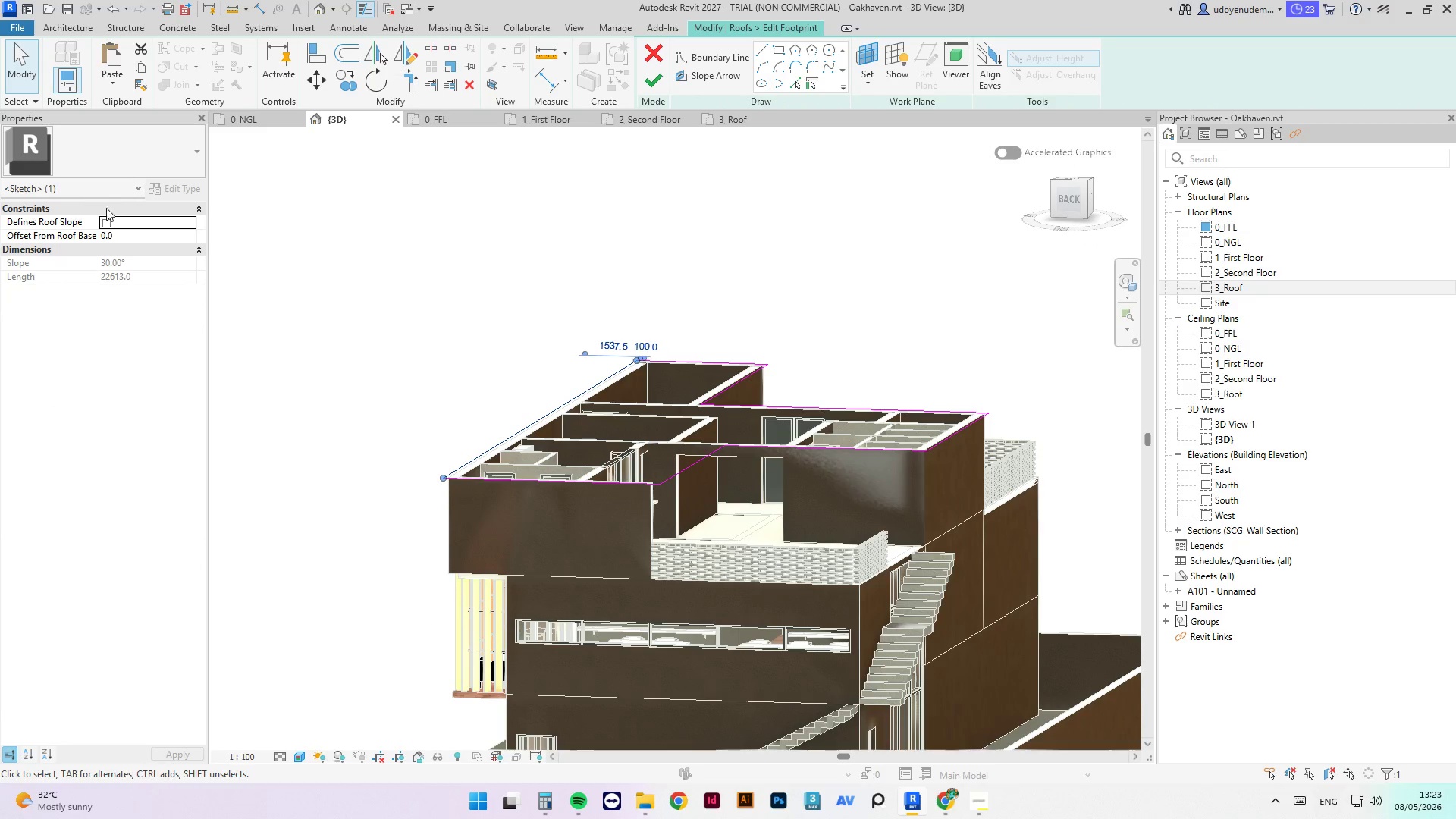 
left_click([102, 222])
 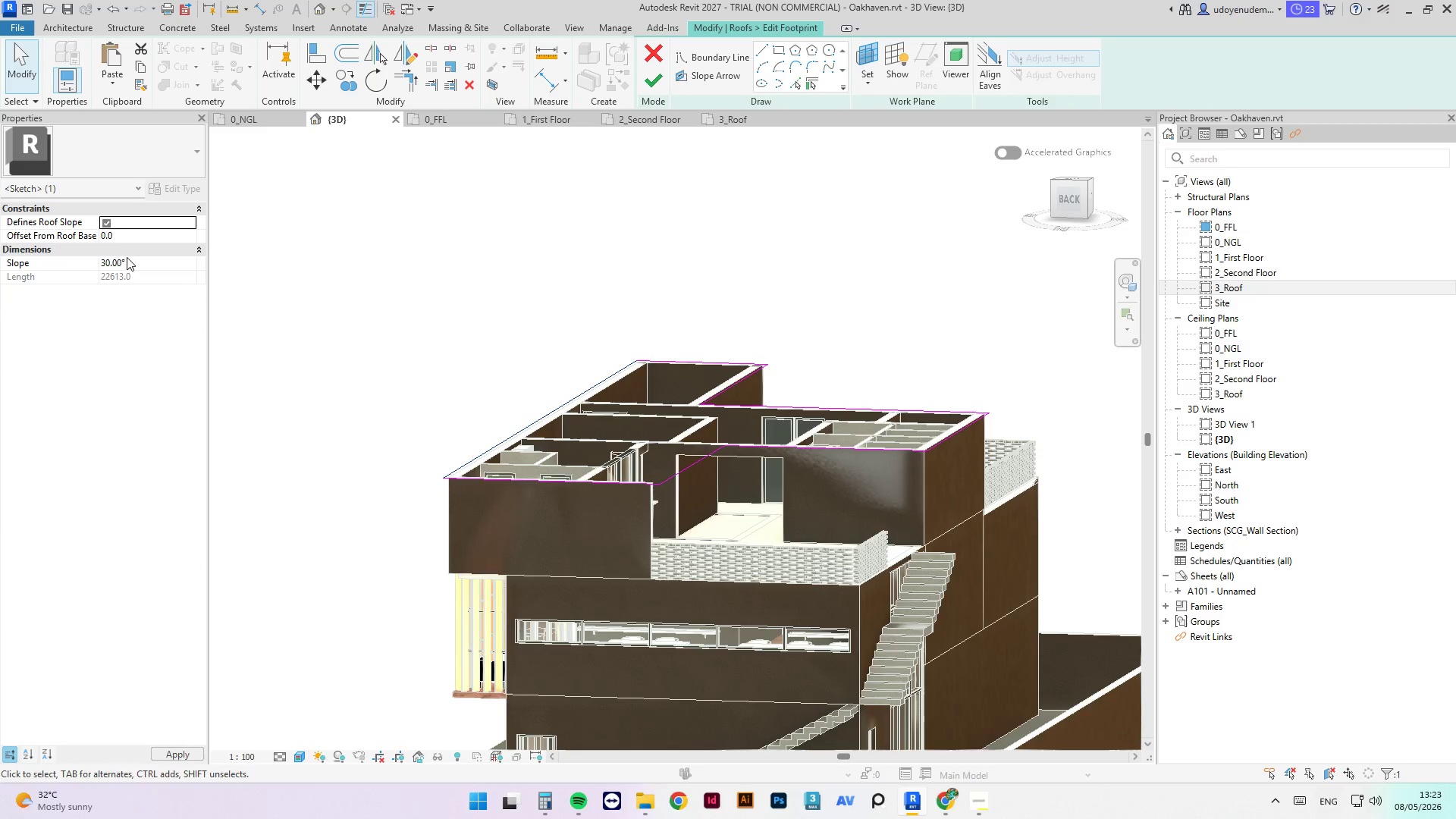 
left_click([128, 259])
 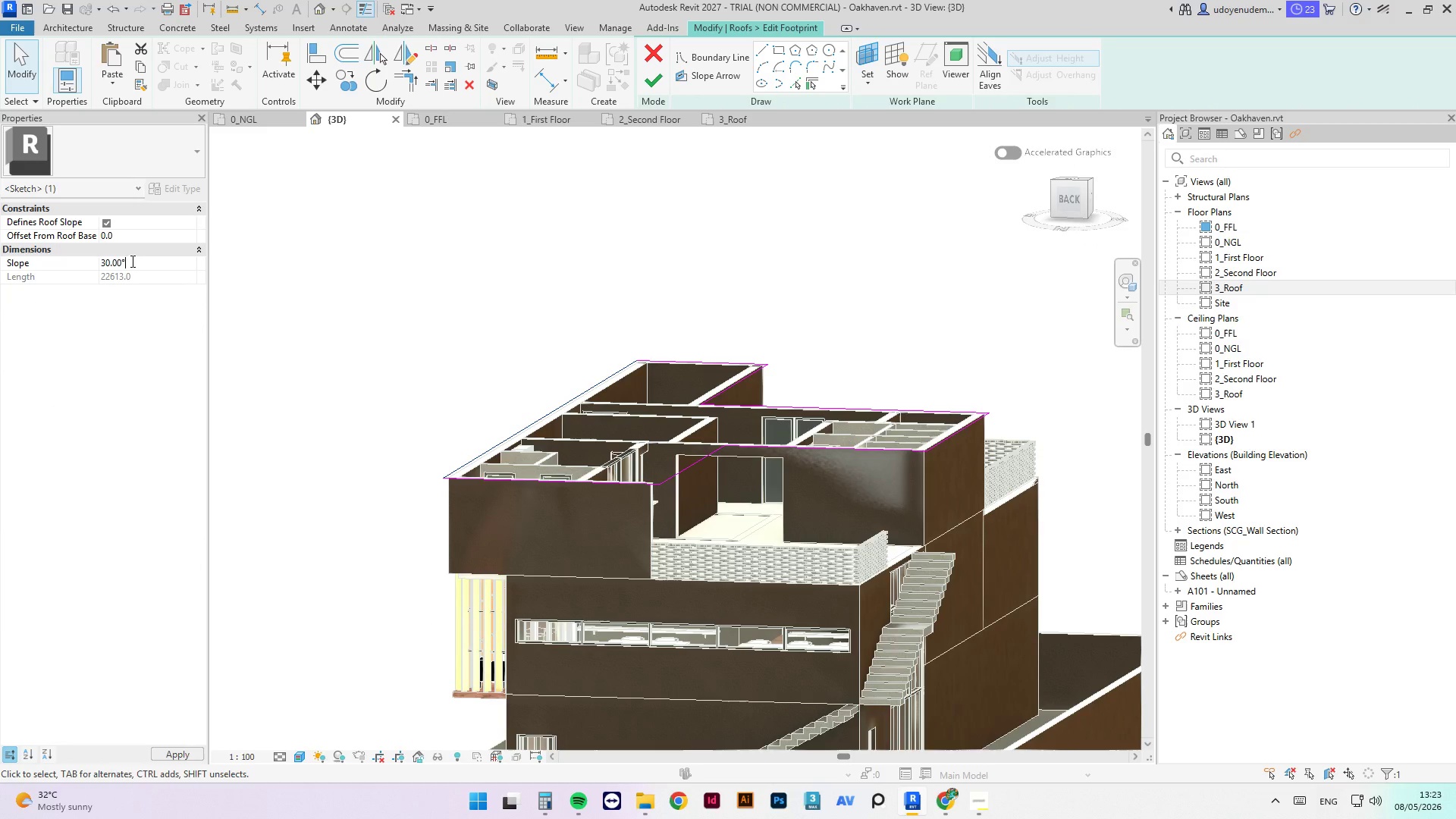 
left_click_drag(start_coordinate=[131, 261], to_coordinate=[0, 260])
 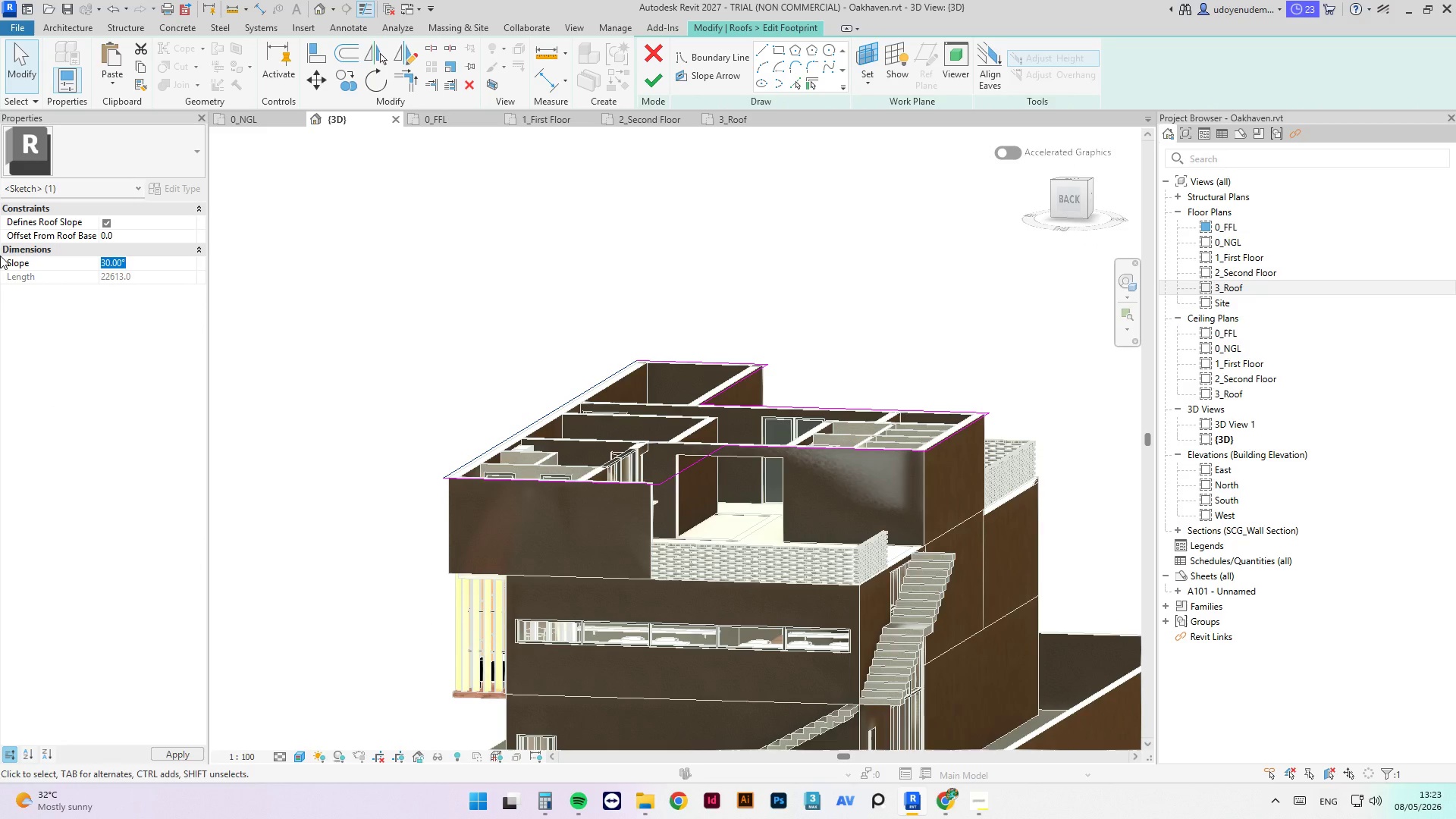 
key(Numpad4)
 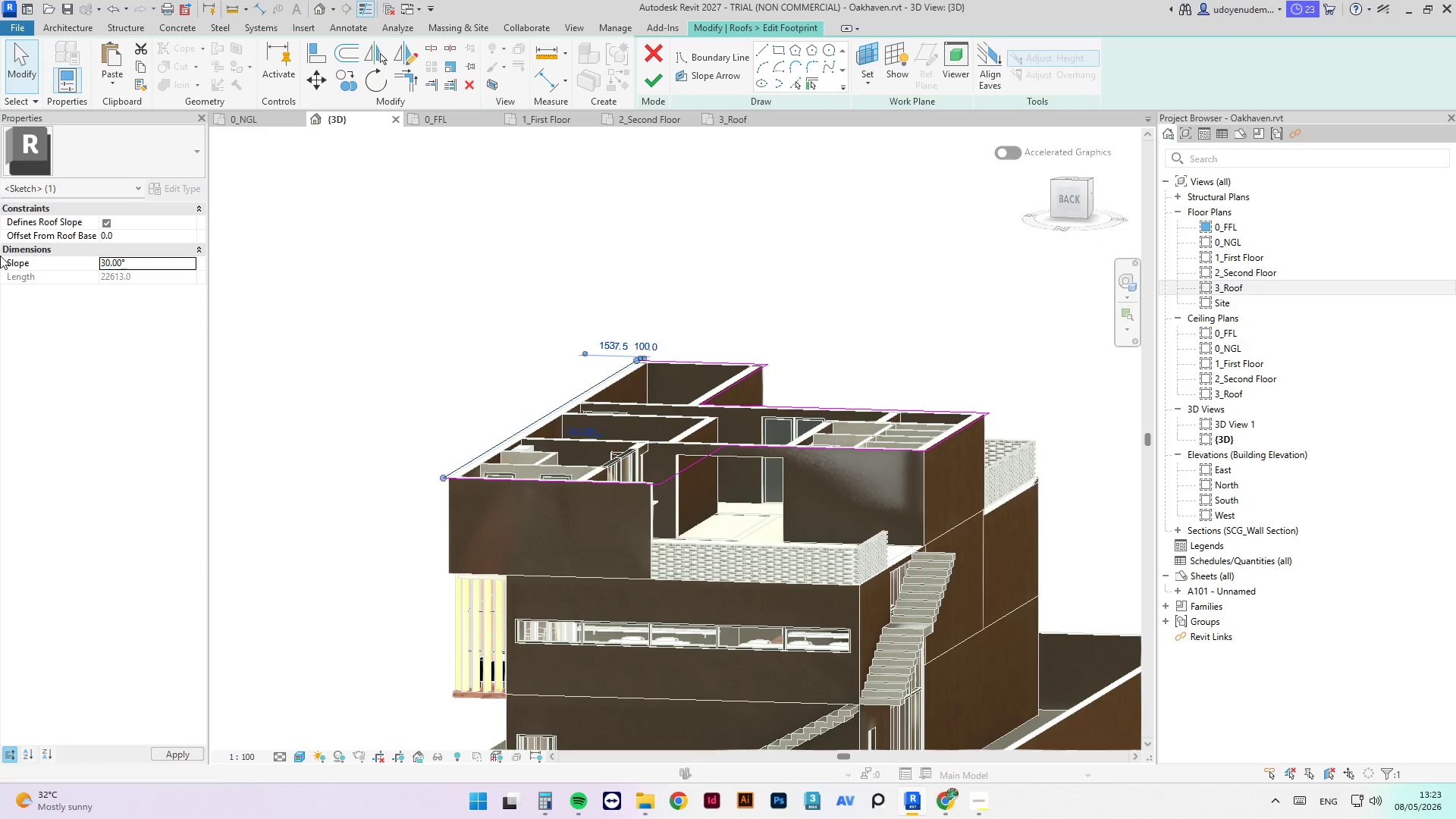 
key(Numpad5)
 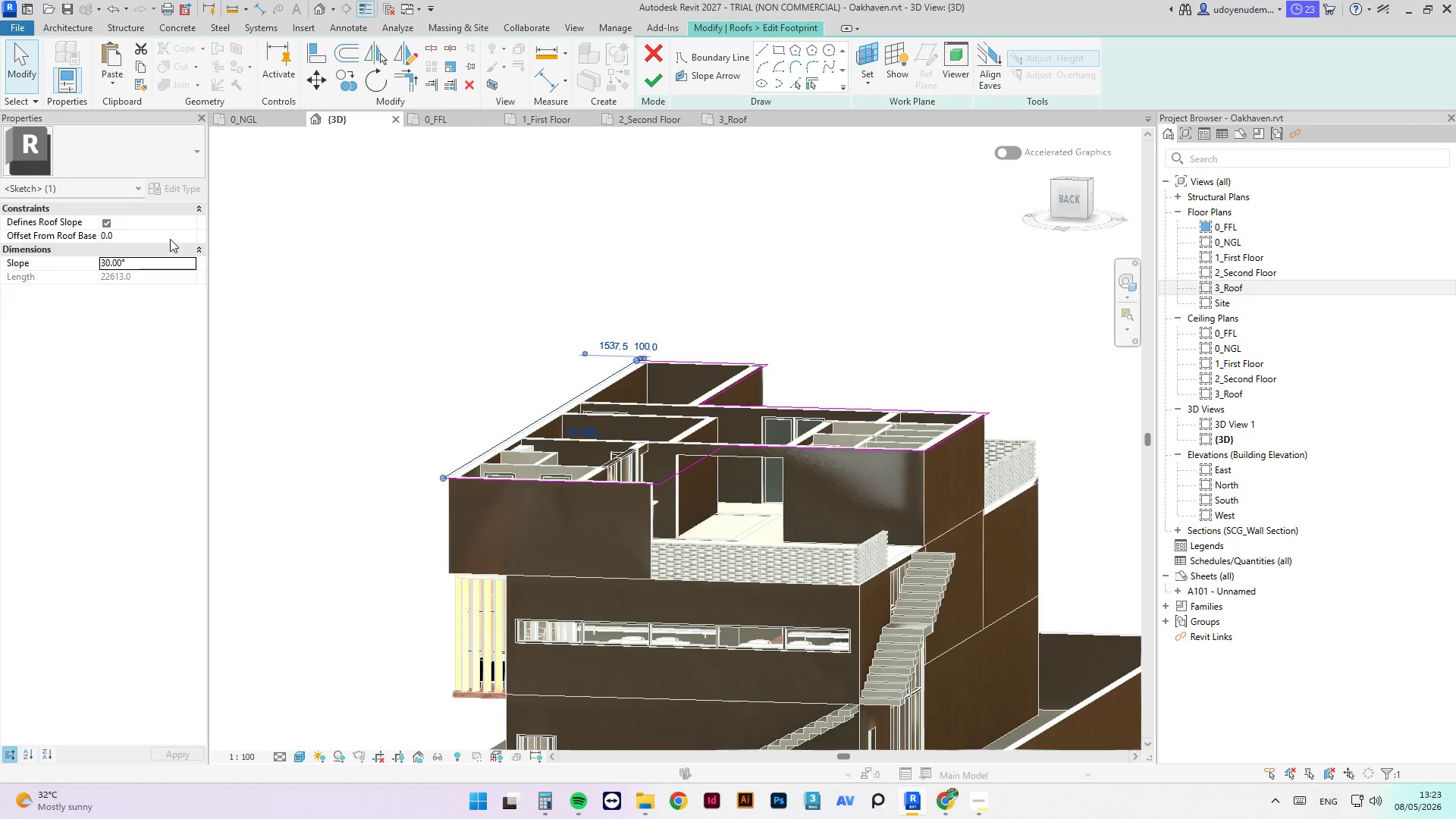 
left_click([163, 270])
 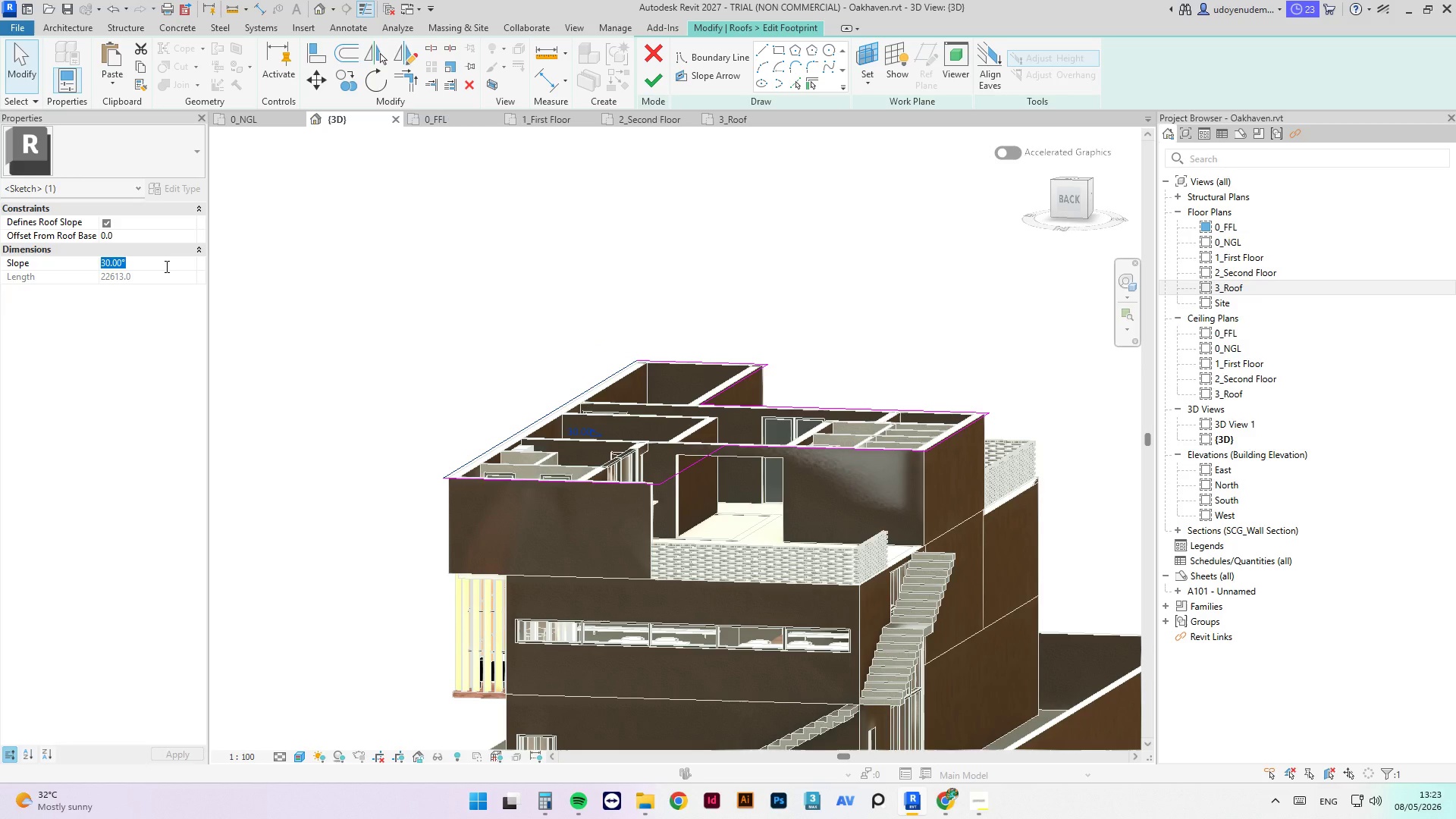 
key(Numpad5)
 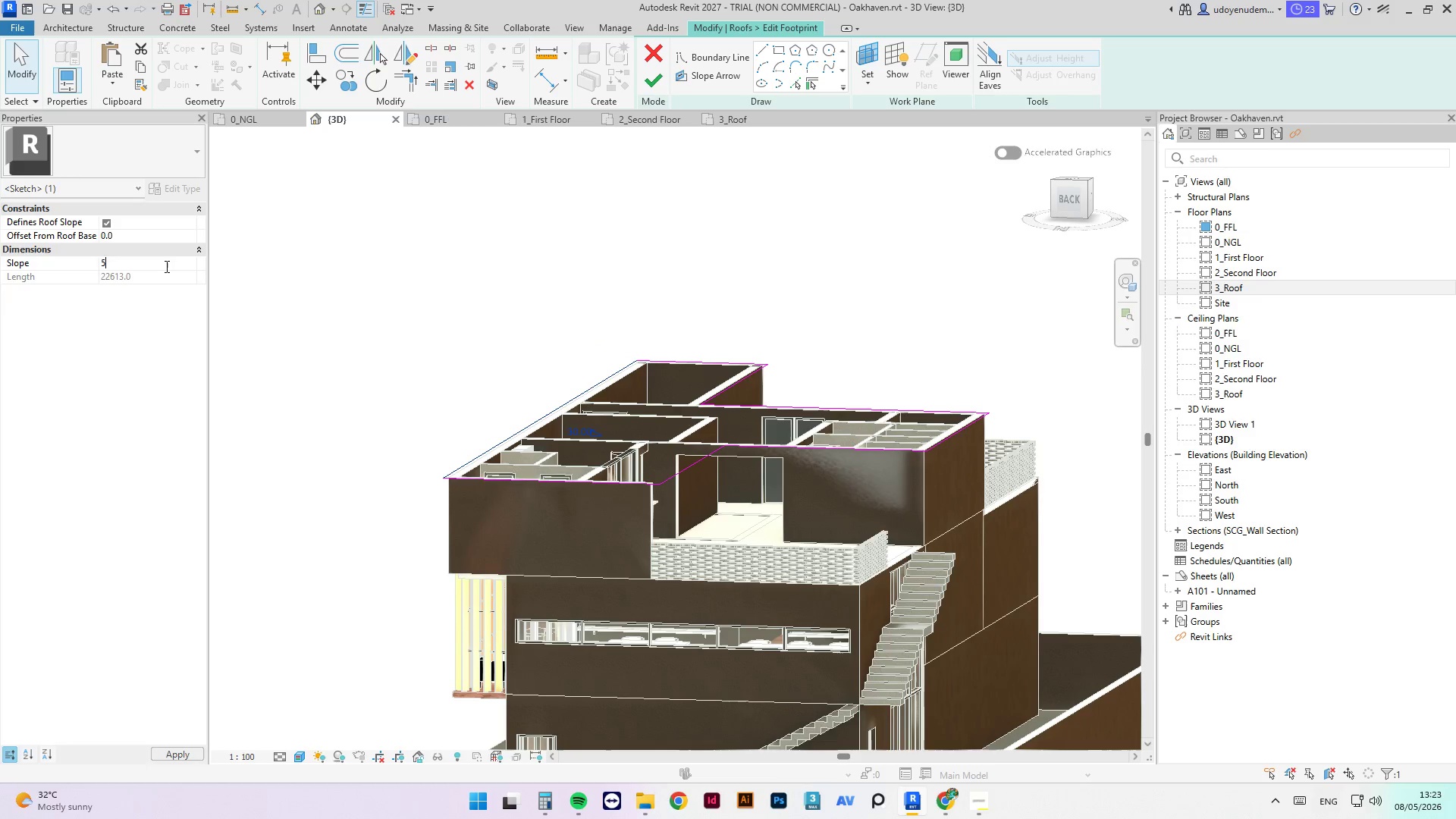 
key(NumpadEnter)
 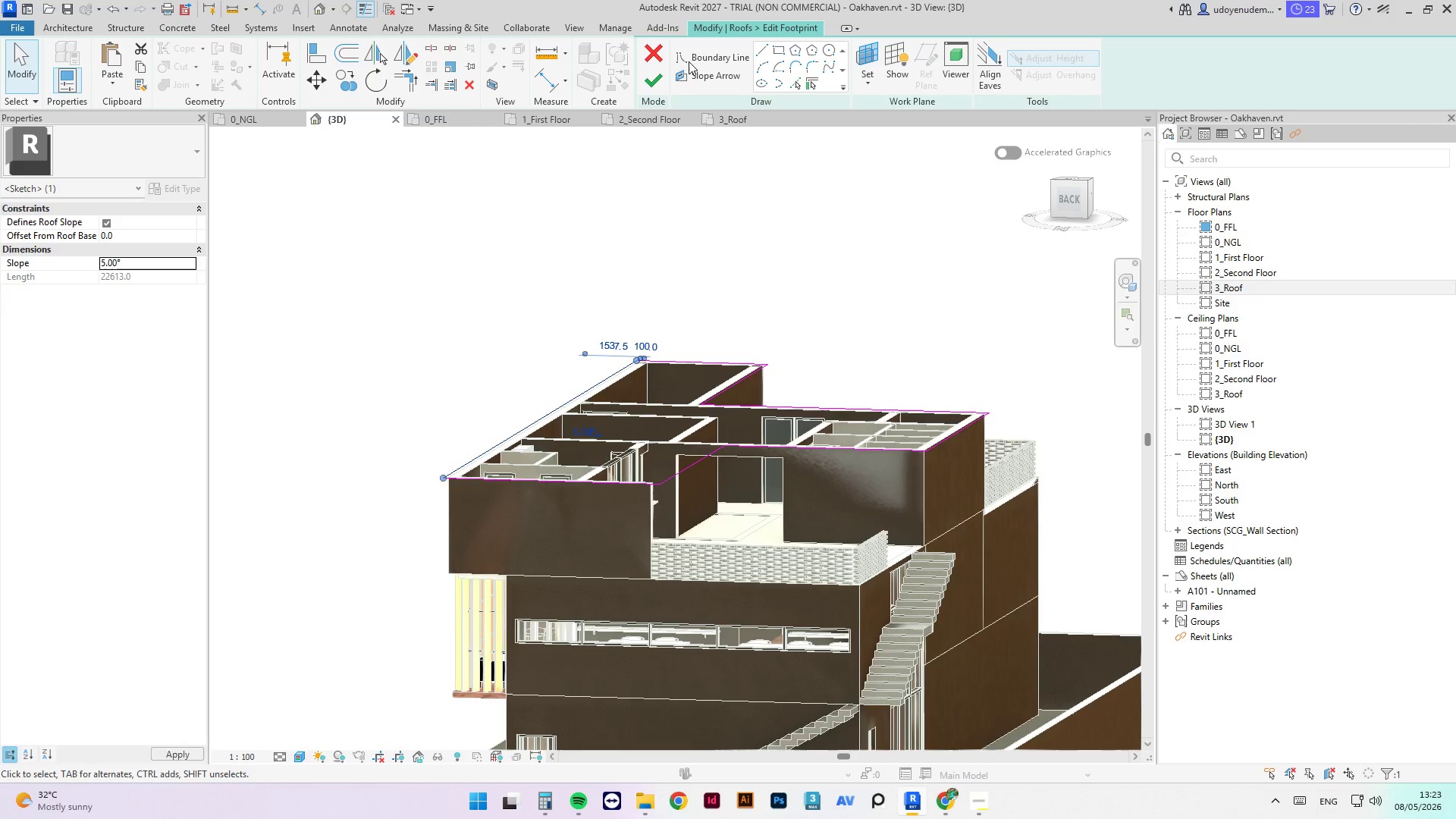 
left_click([649, 75])
 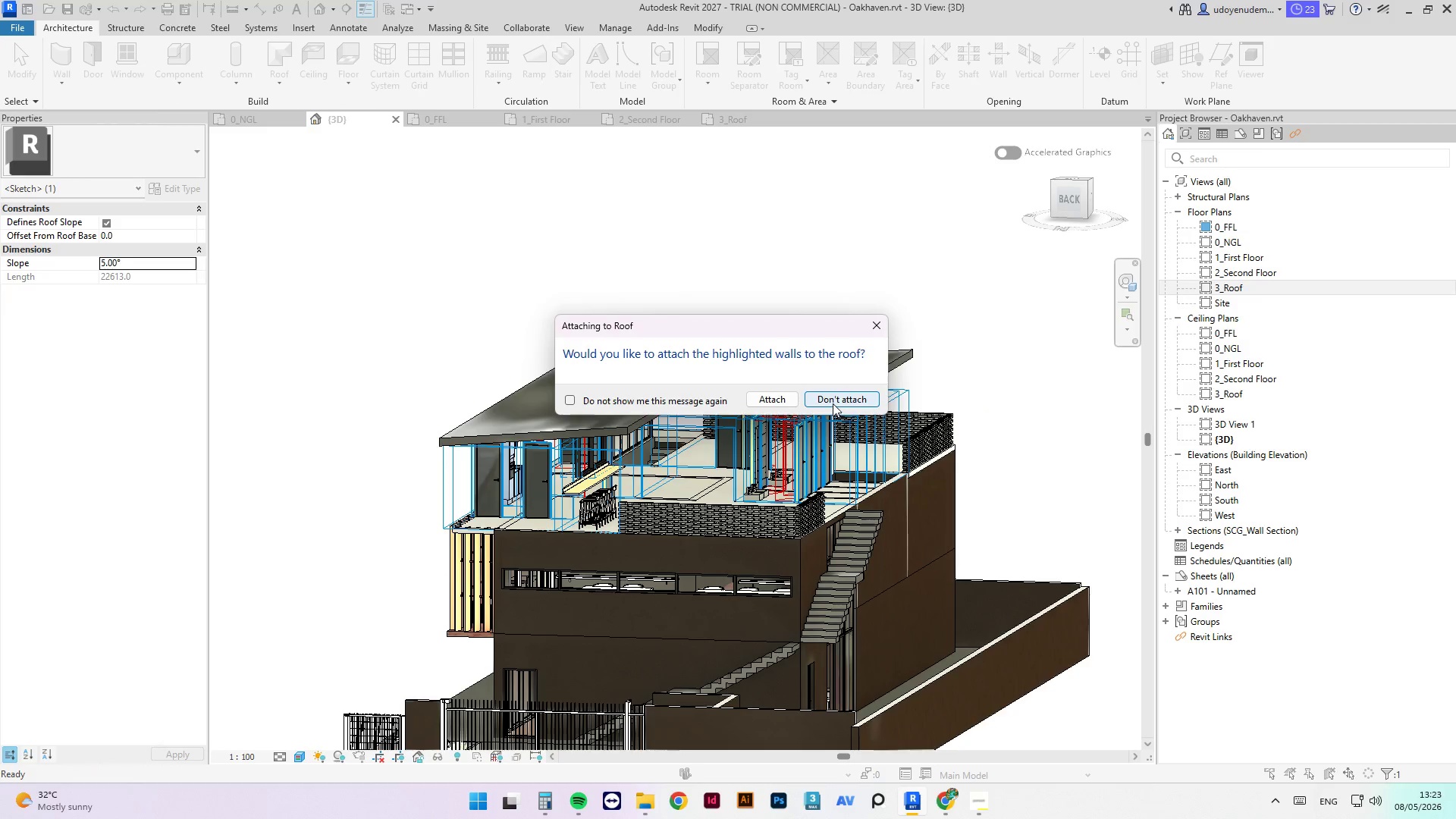 
left_click([780, 286])
 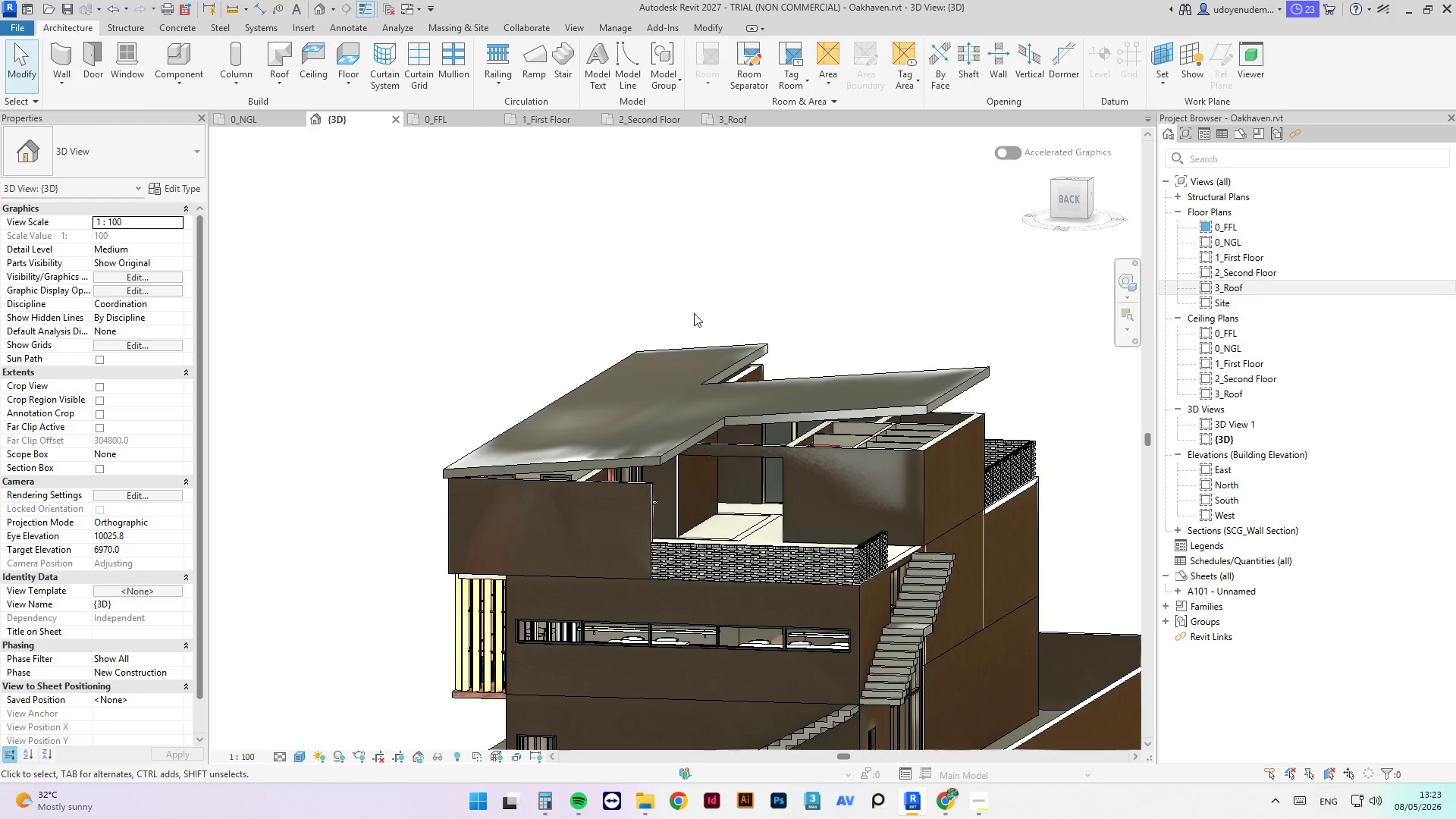 
hold_key(key=ShiftLeft, duration=13.23)
 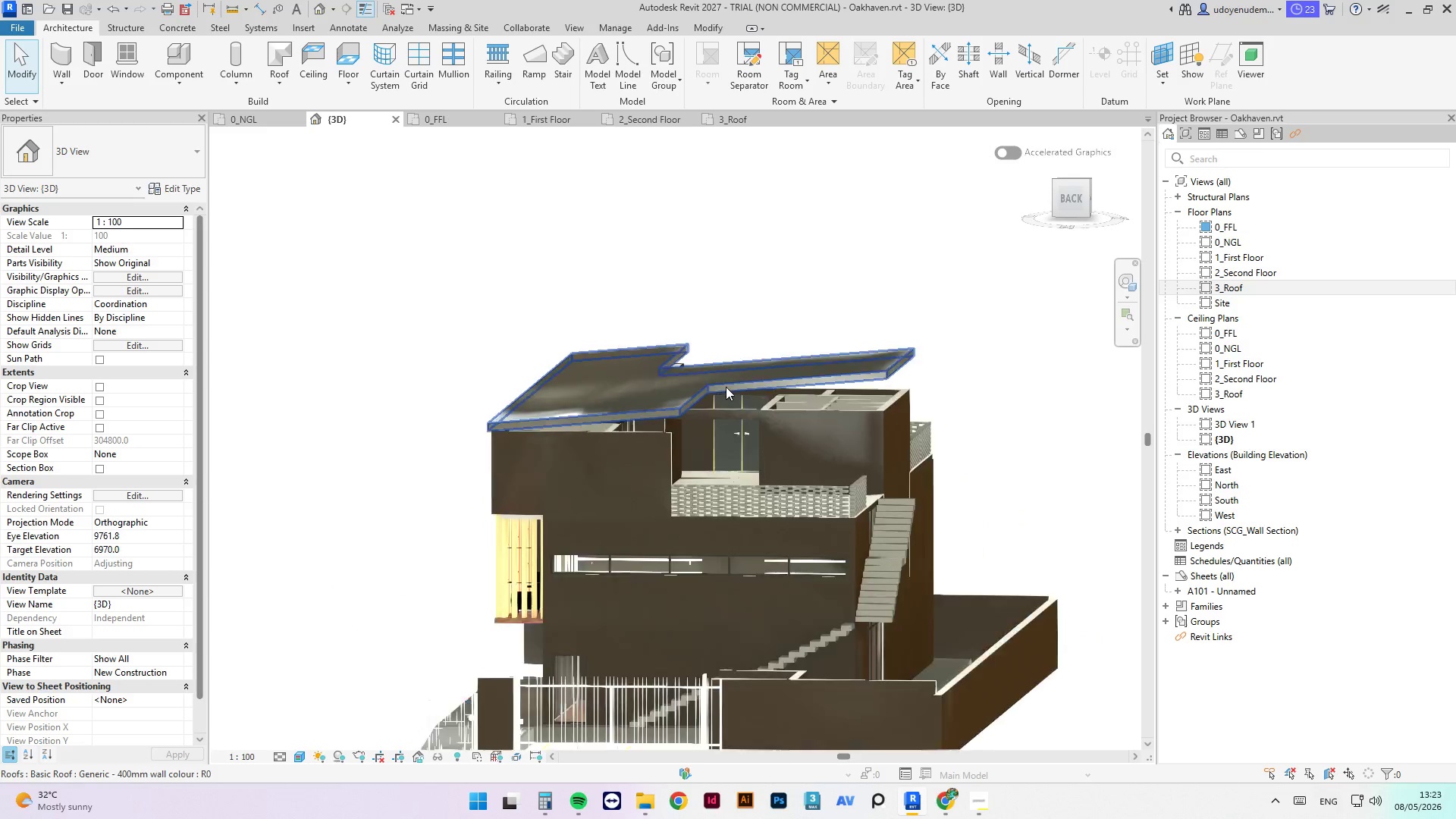 
scroll: coordinate [685, 334], scroll_direction: down, amount: 3.0
 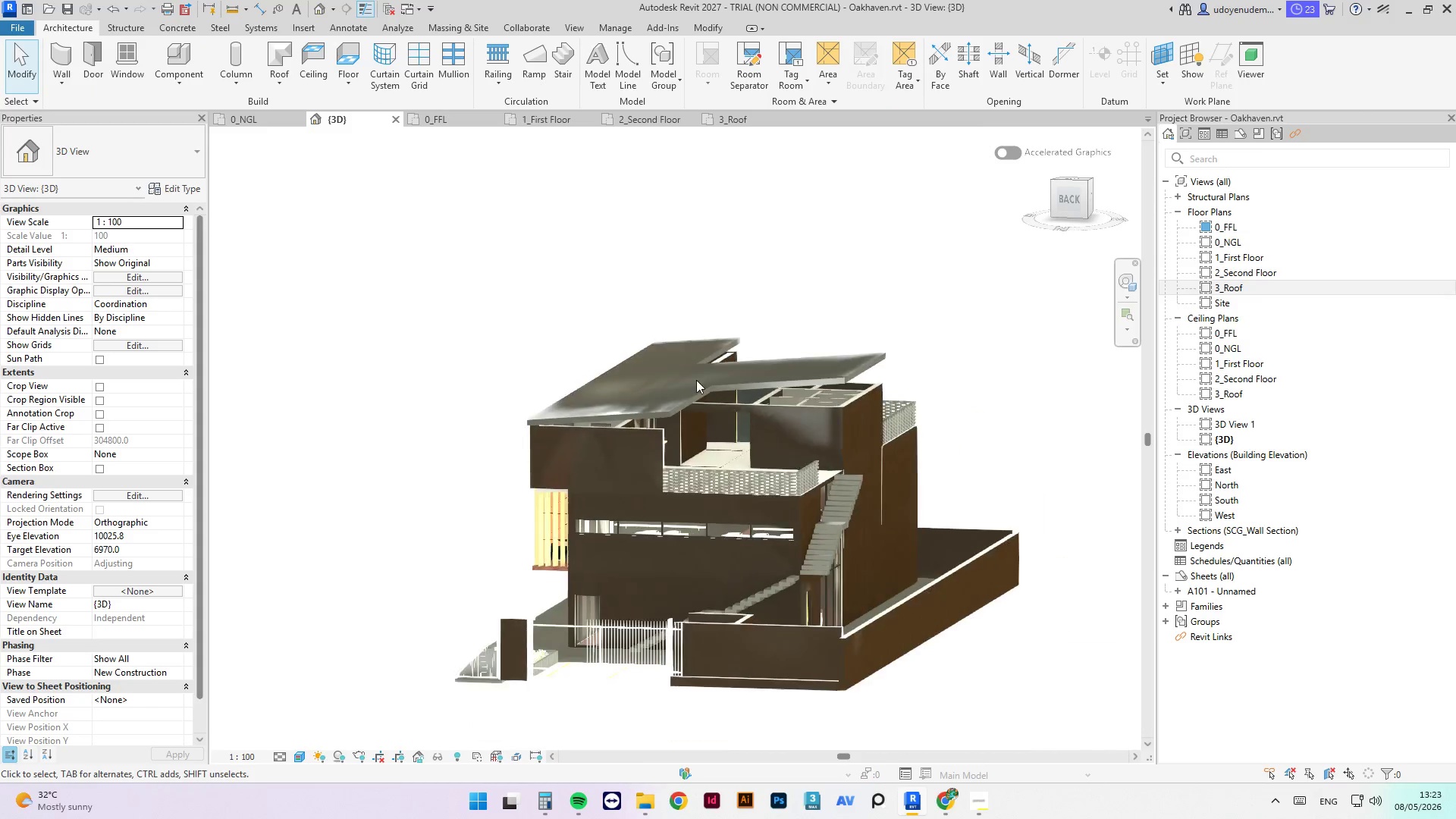 
left_click([763, 384])
 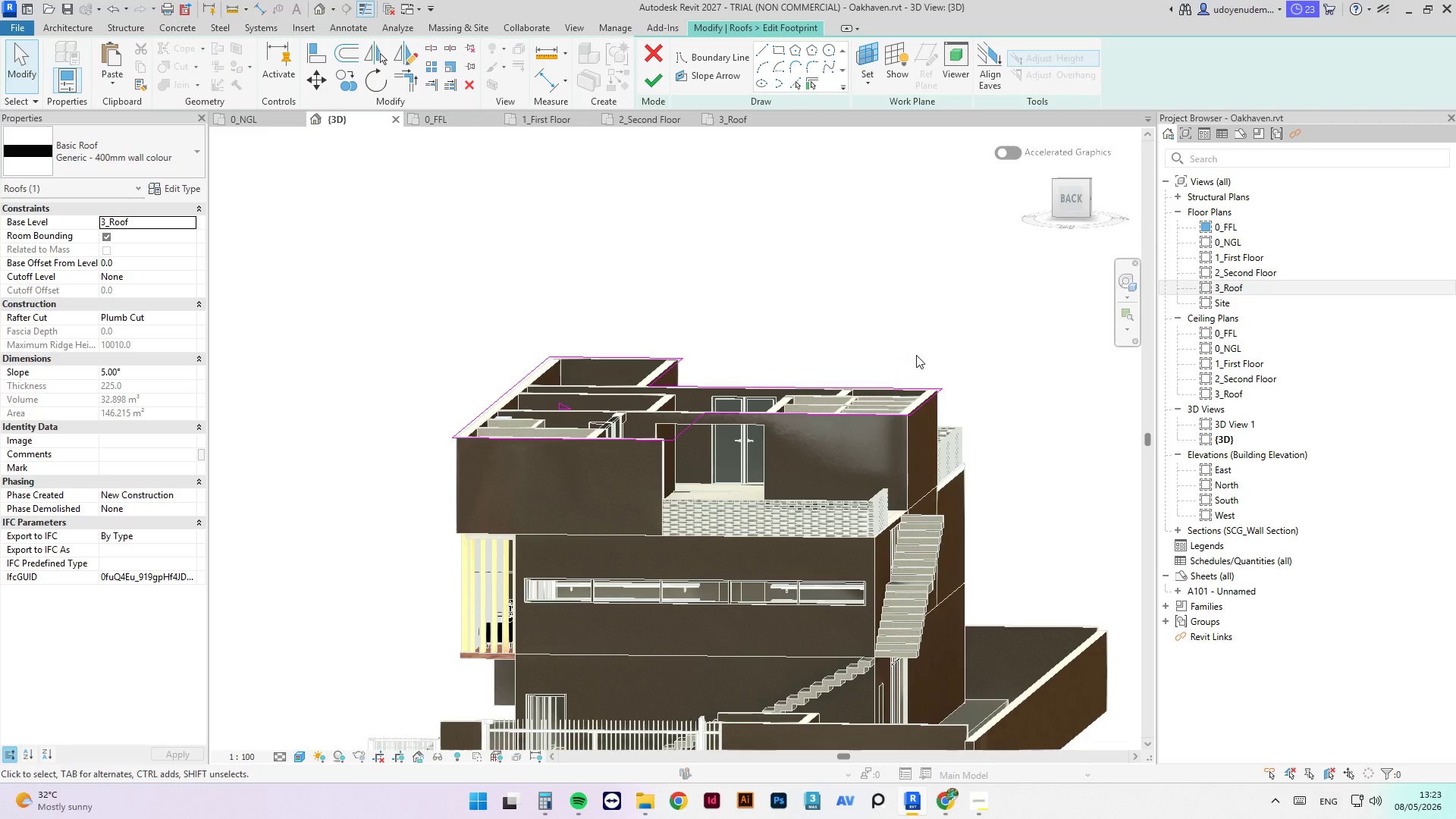 
scroll: coordinate [726, 387], scroll_direction: up, amount: 3.0
 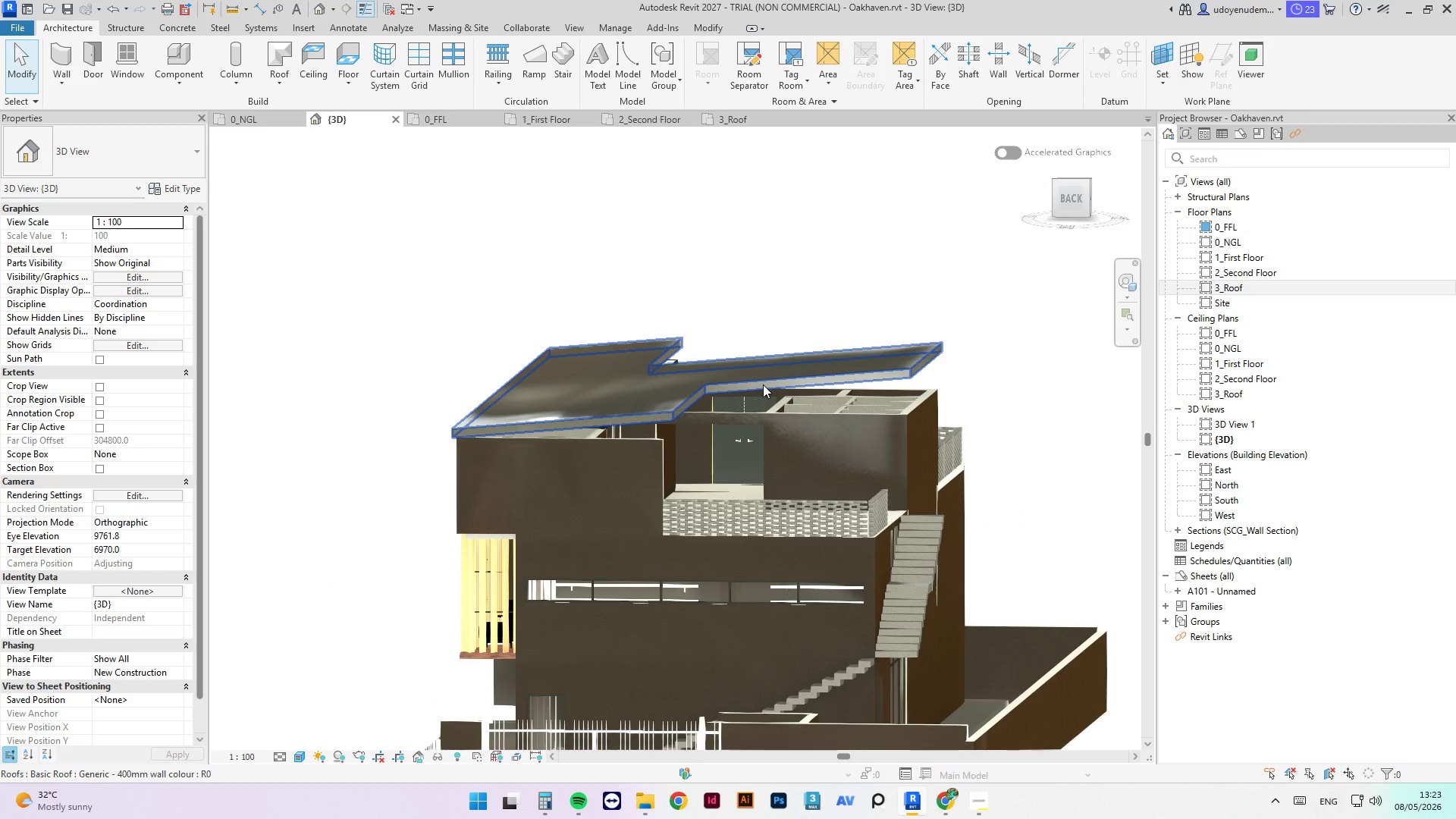 
left_click([929, 401])
 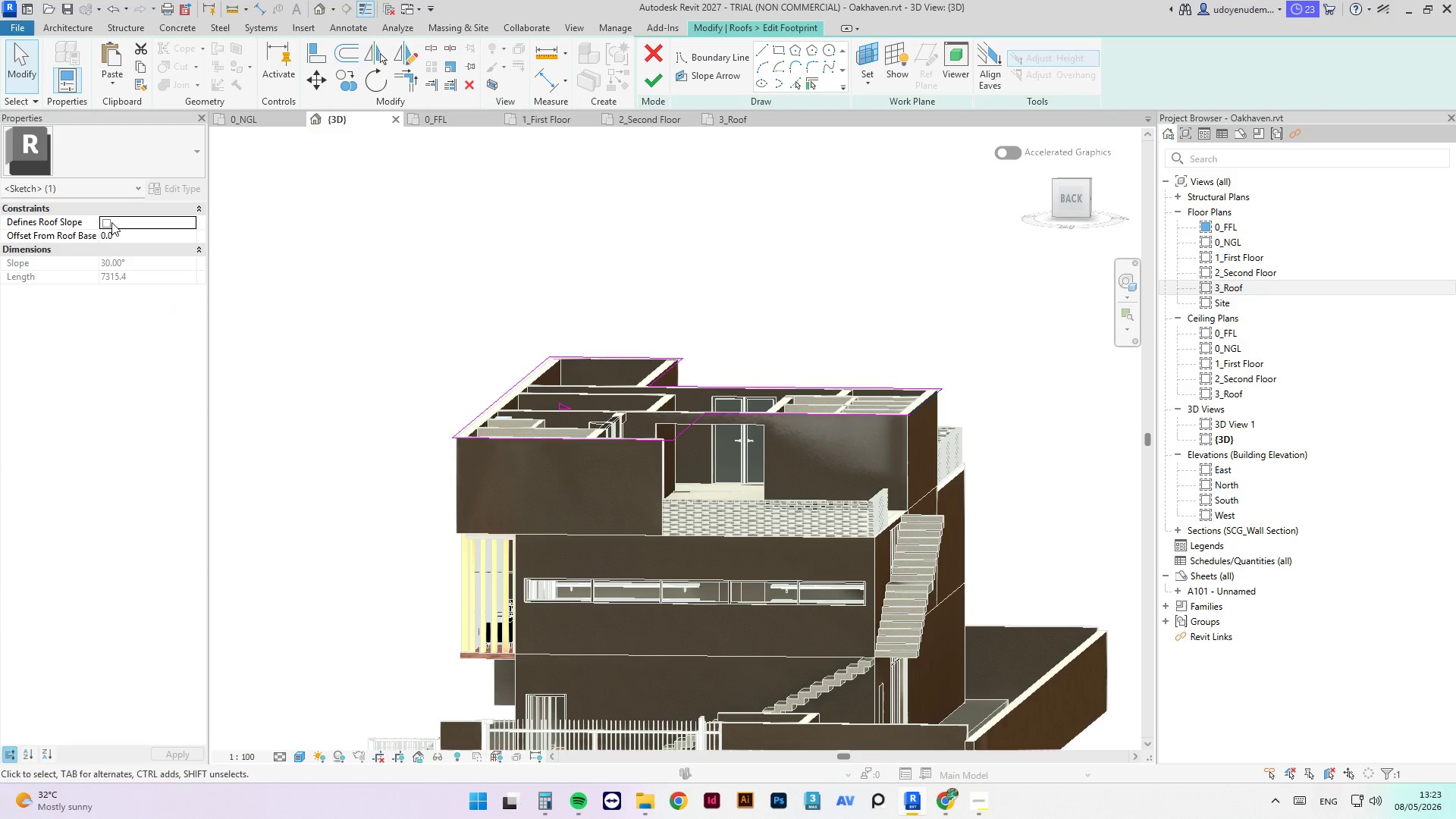 
double_click([105, 222])
 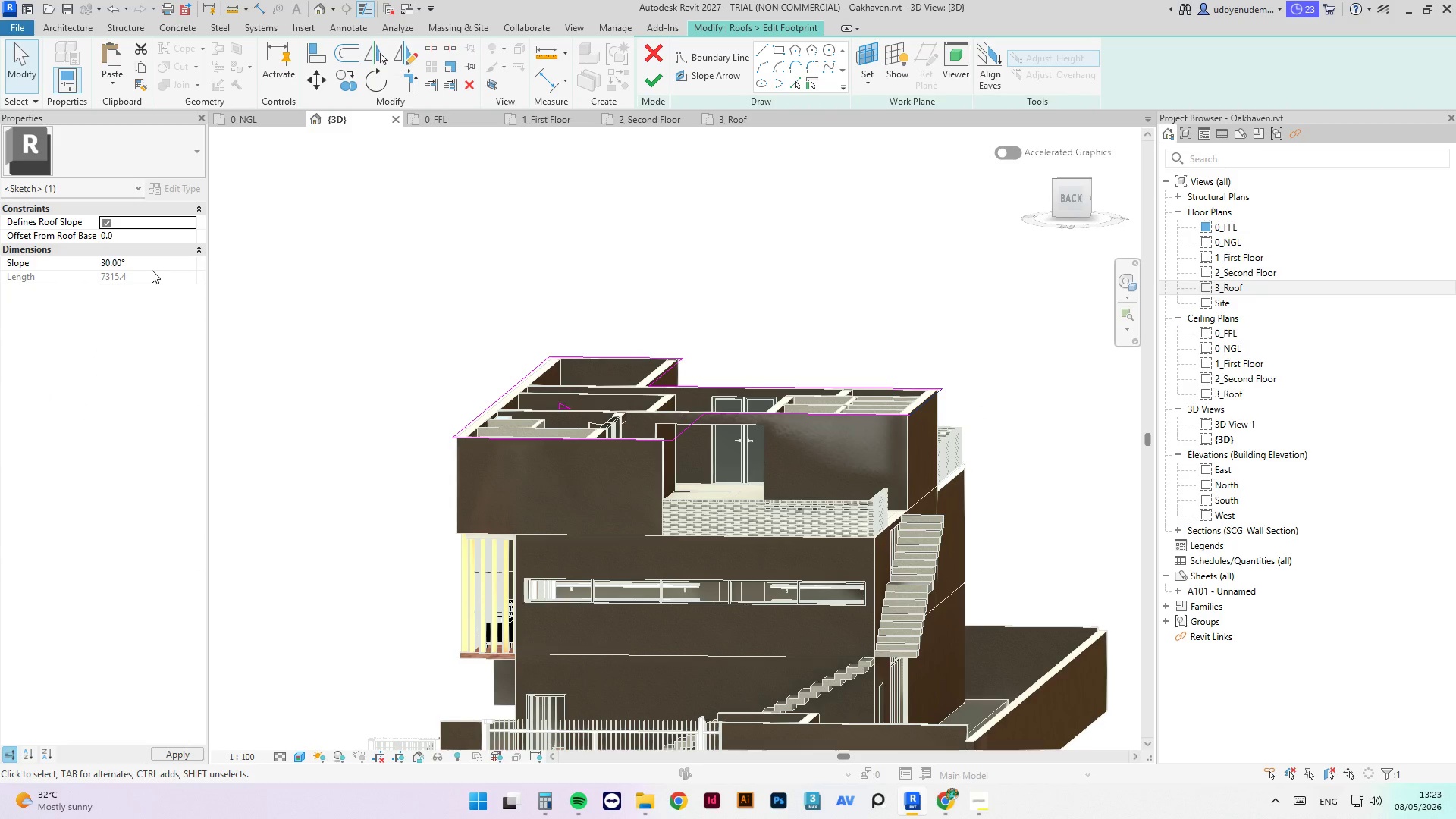 
left_click([153, 266])
 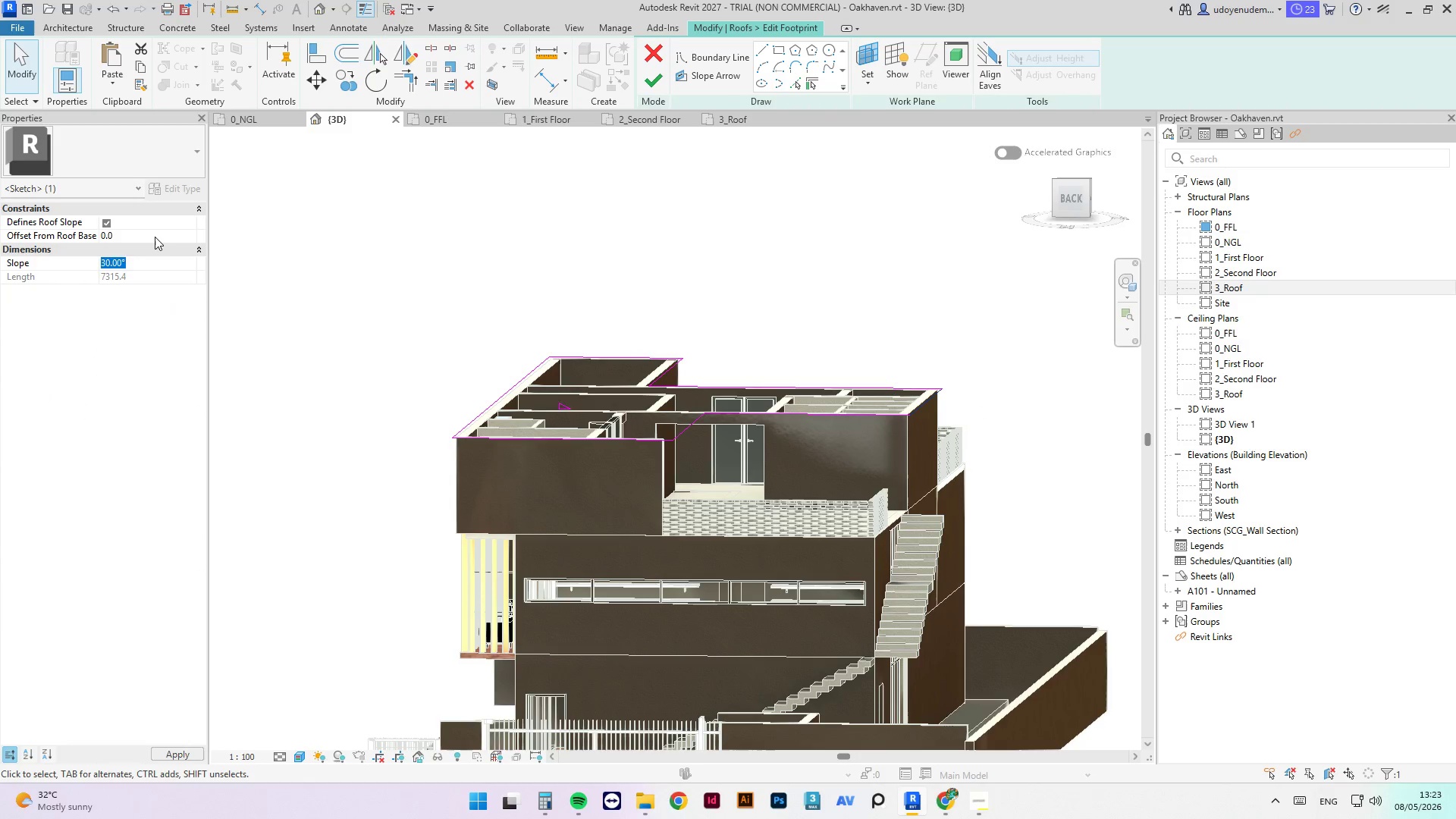 
key(Numpad5)
 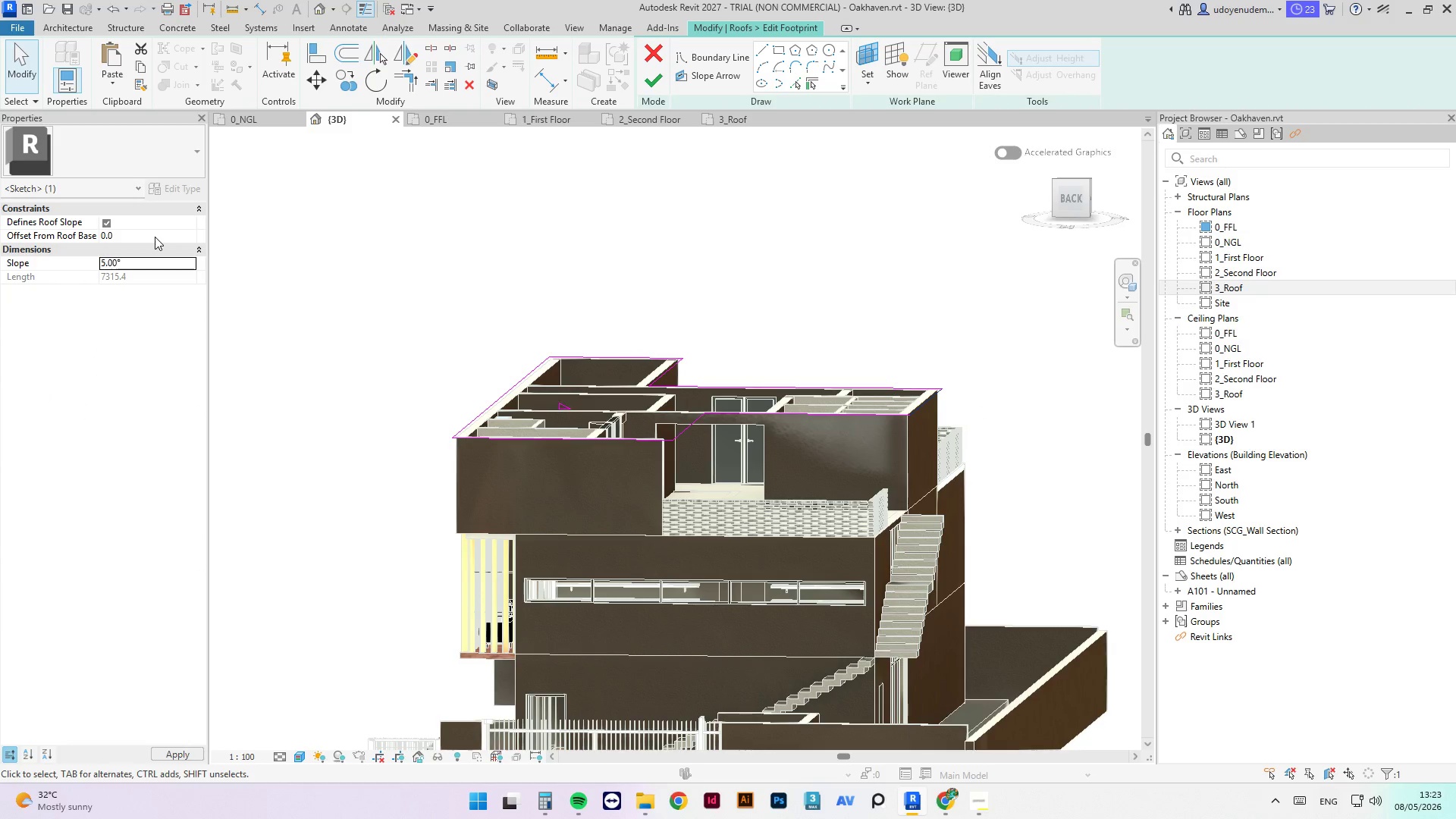 
key(NumpadEnter)
 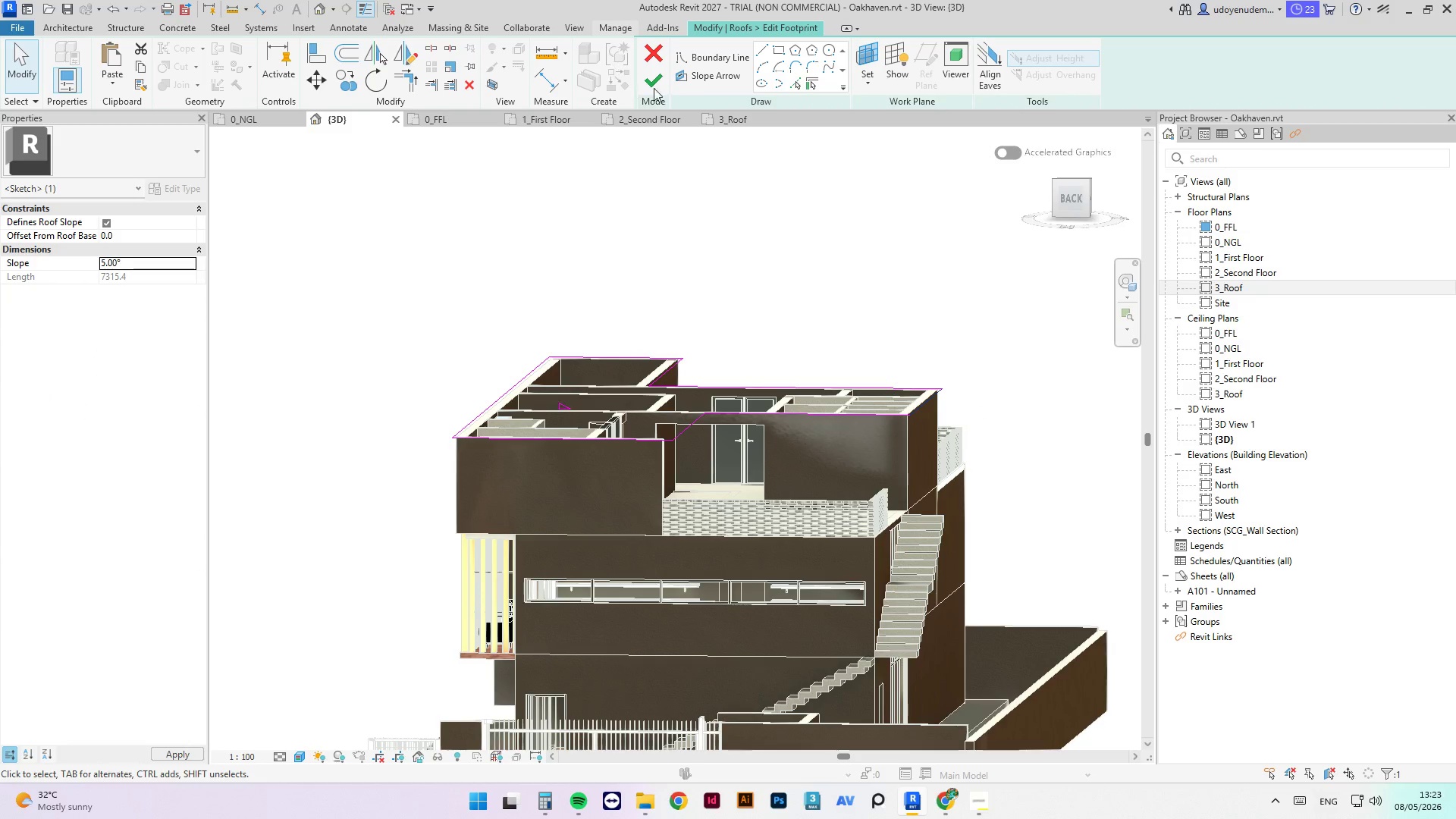 
left_click([662, 86])
 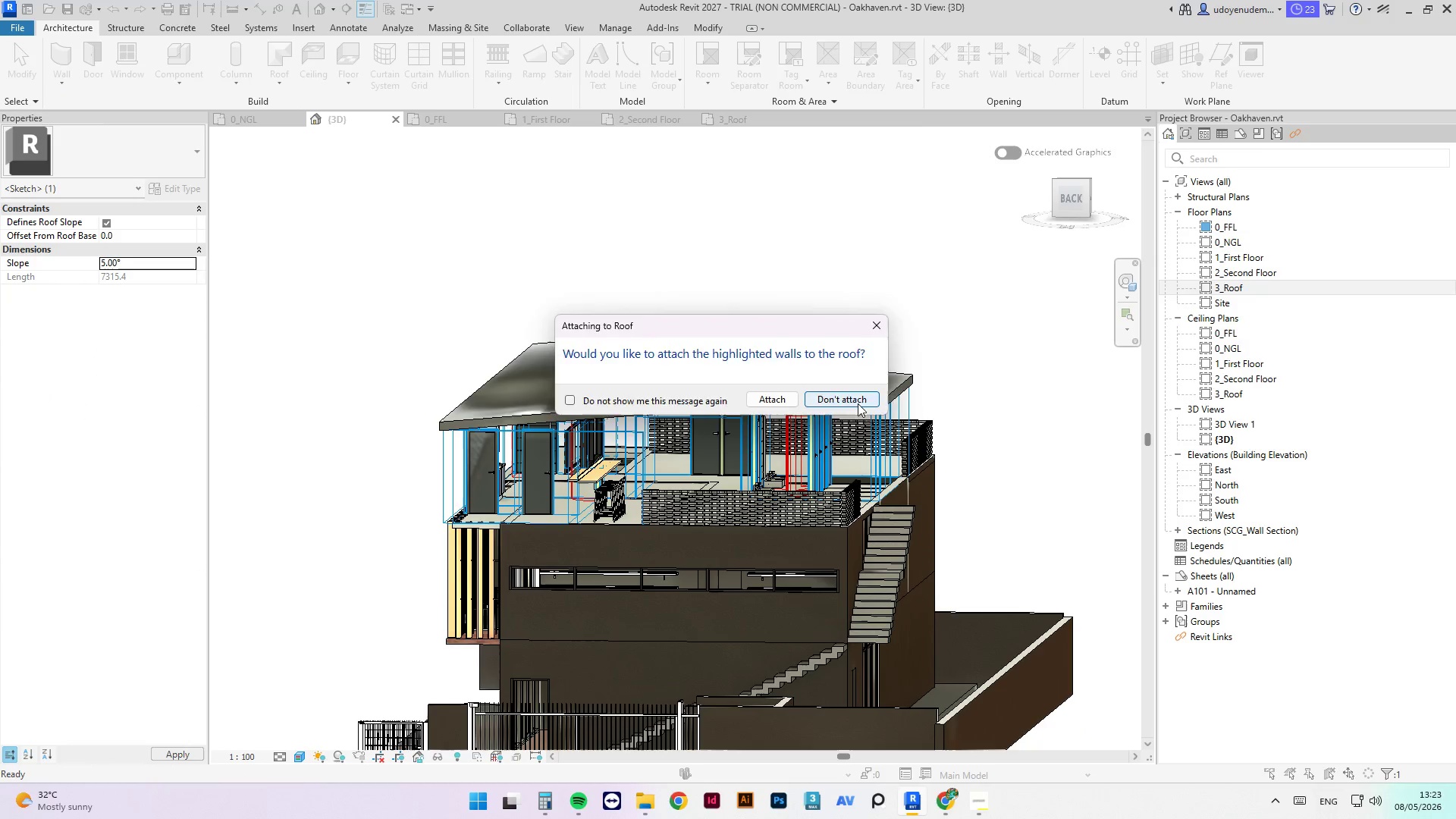 
double_click([877, 306])
 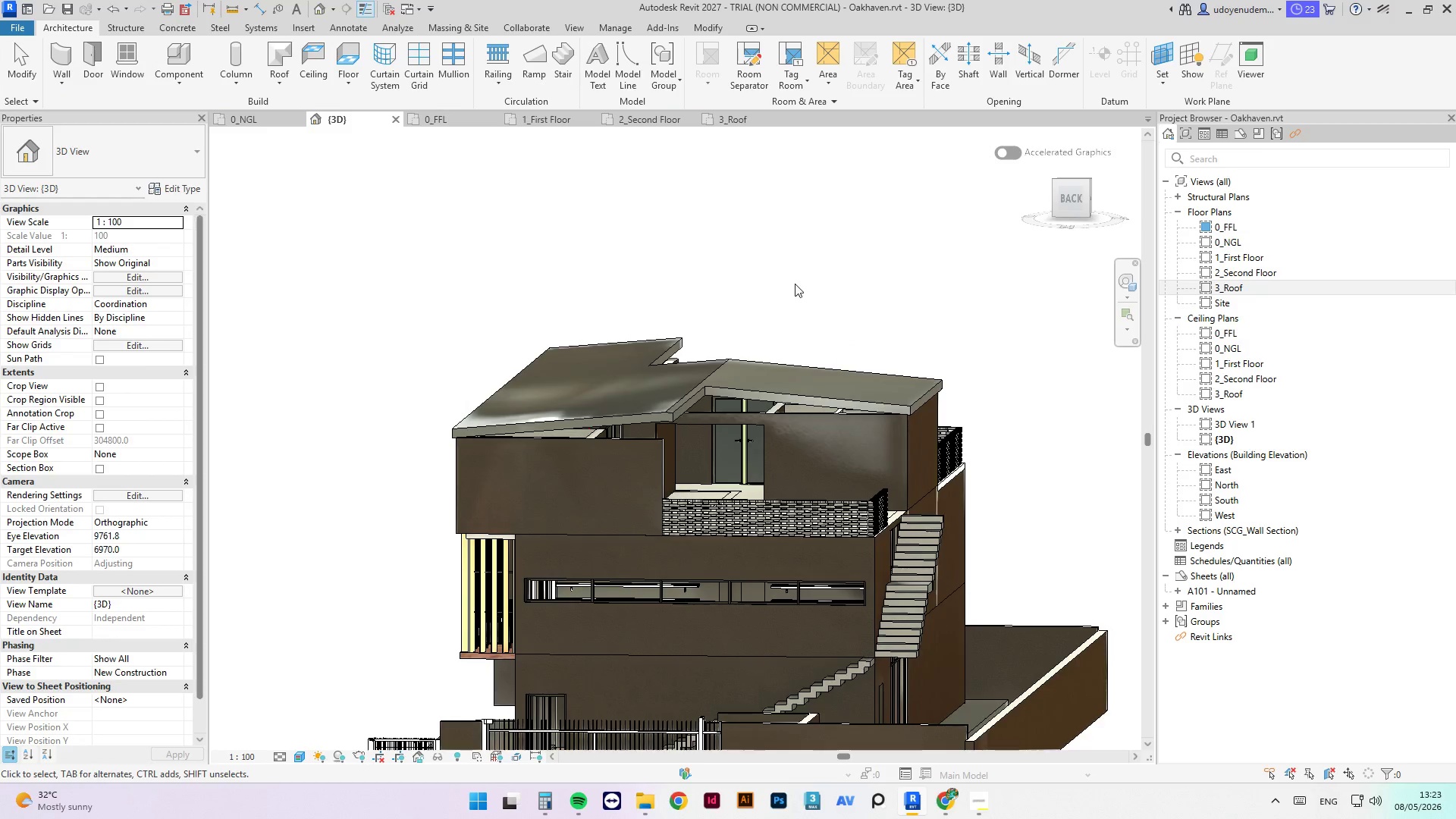 
hold_key(key=ShiftLeft, duration=5.86)
 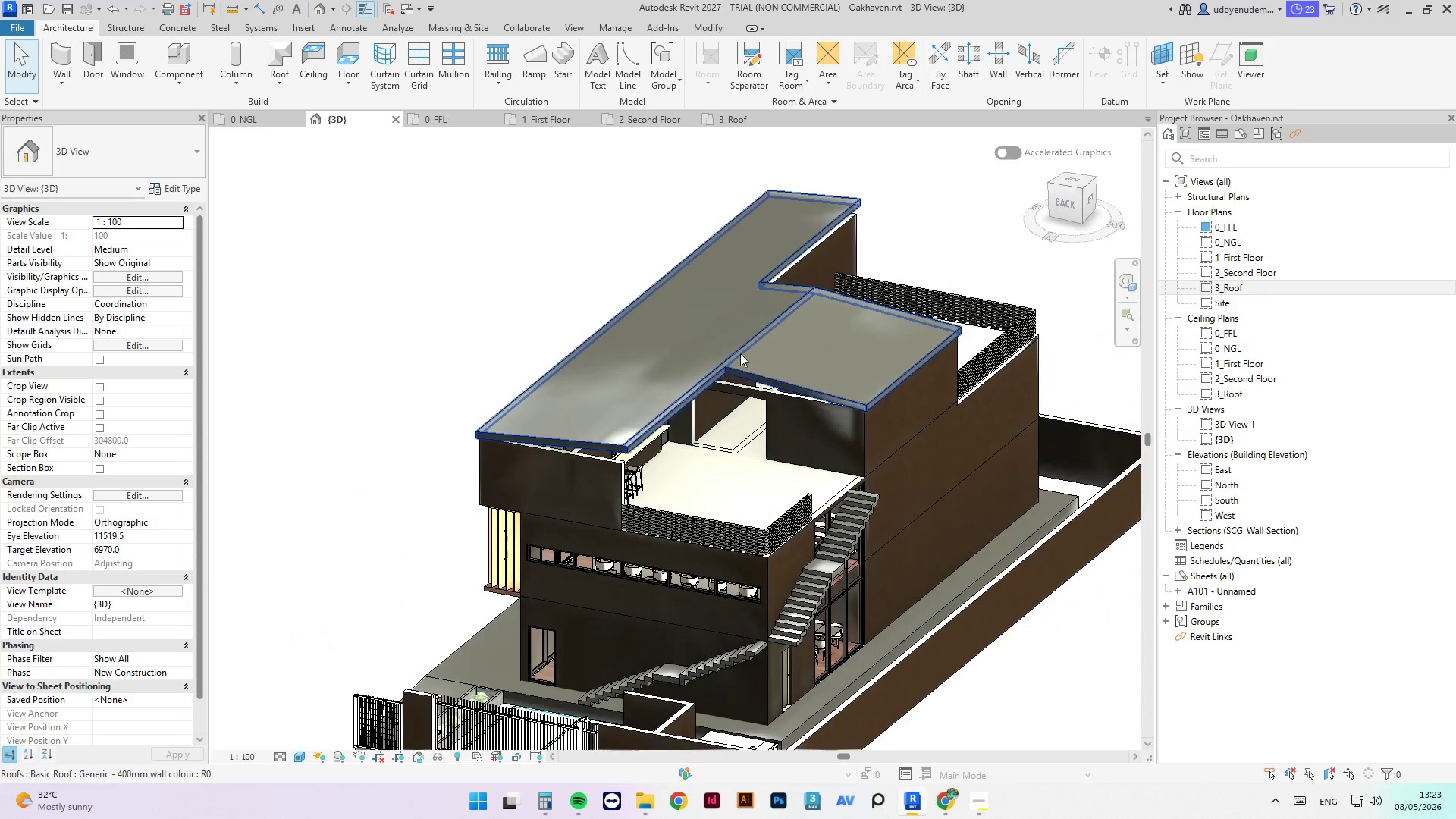 
scroll: coordinate [795, 283], scroll_direction: down, amount: 2.0
 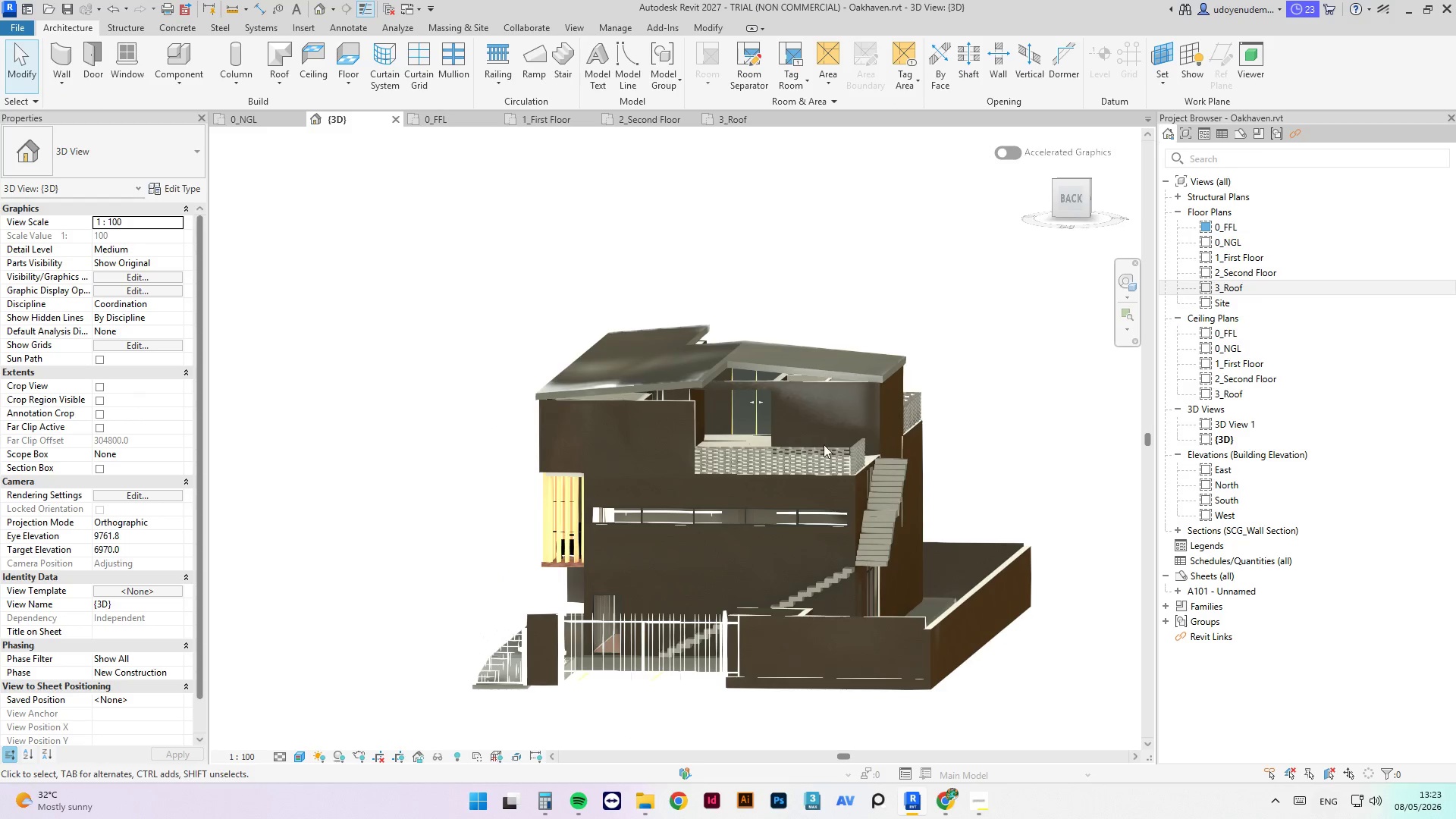 
left_click([740, 353])
 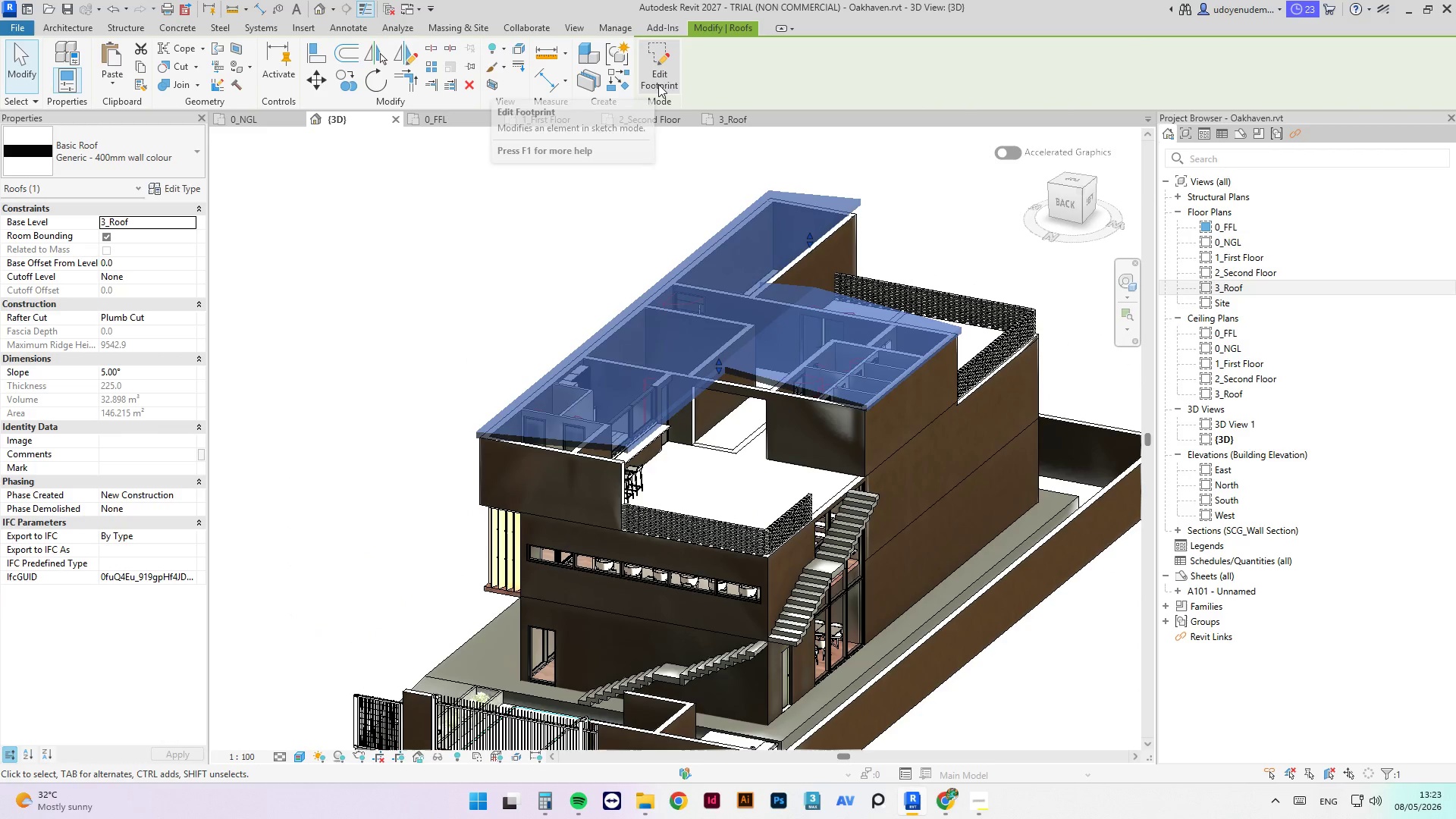 
mouse_move([749, 131])
 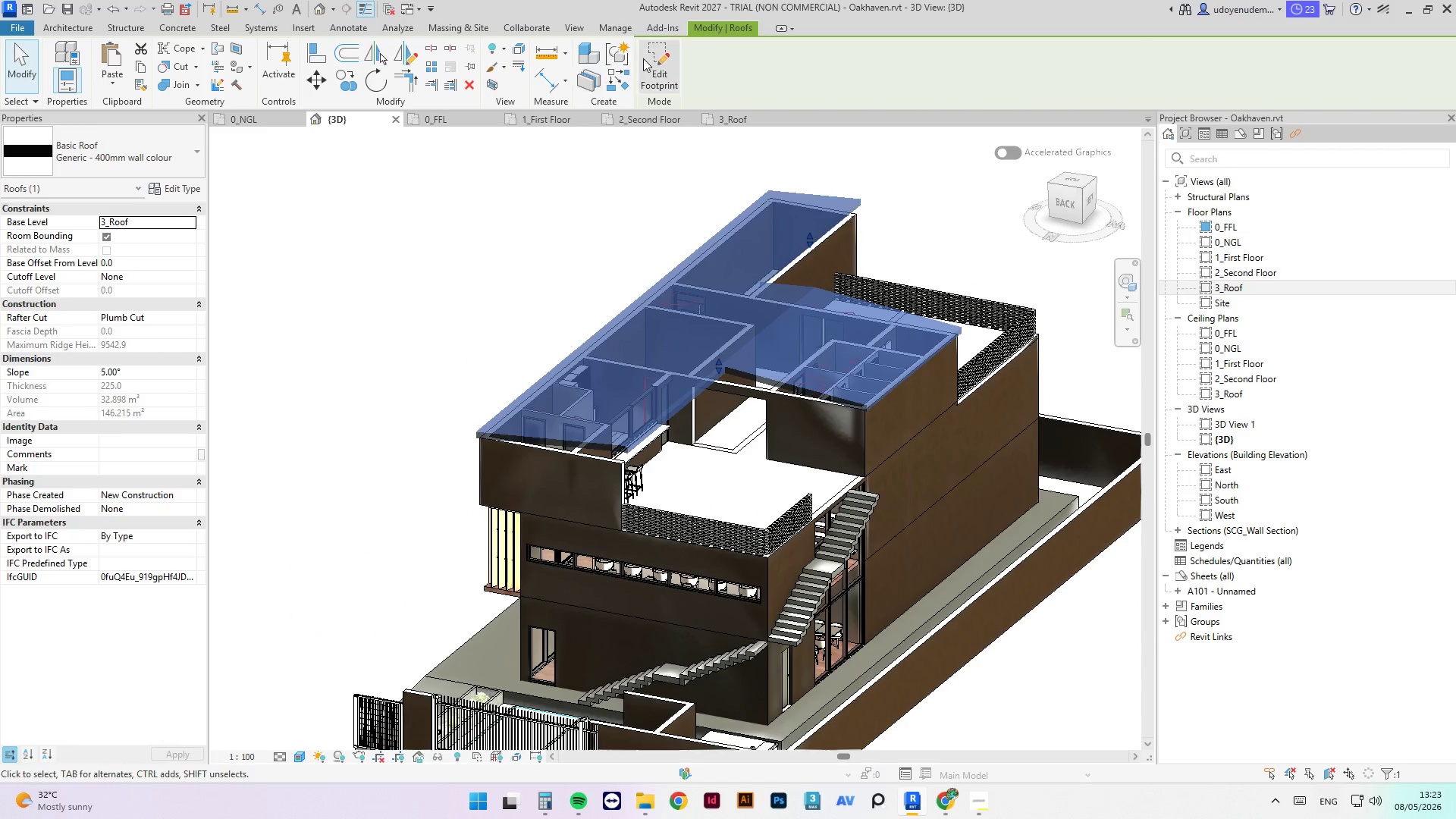 
left_click([652, 69])
 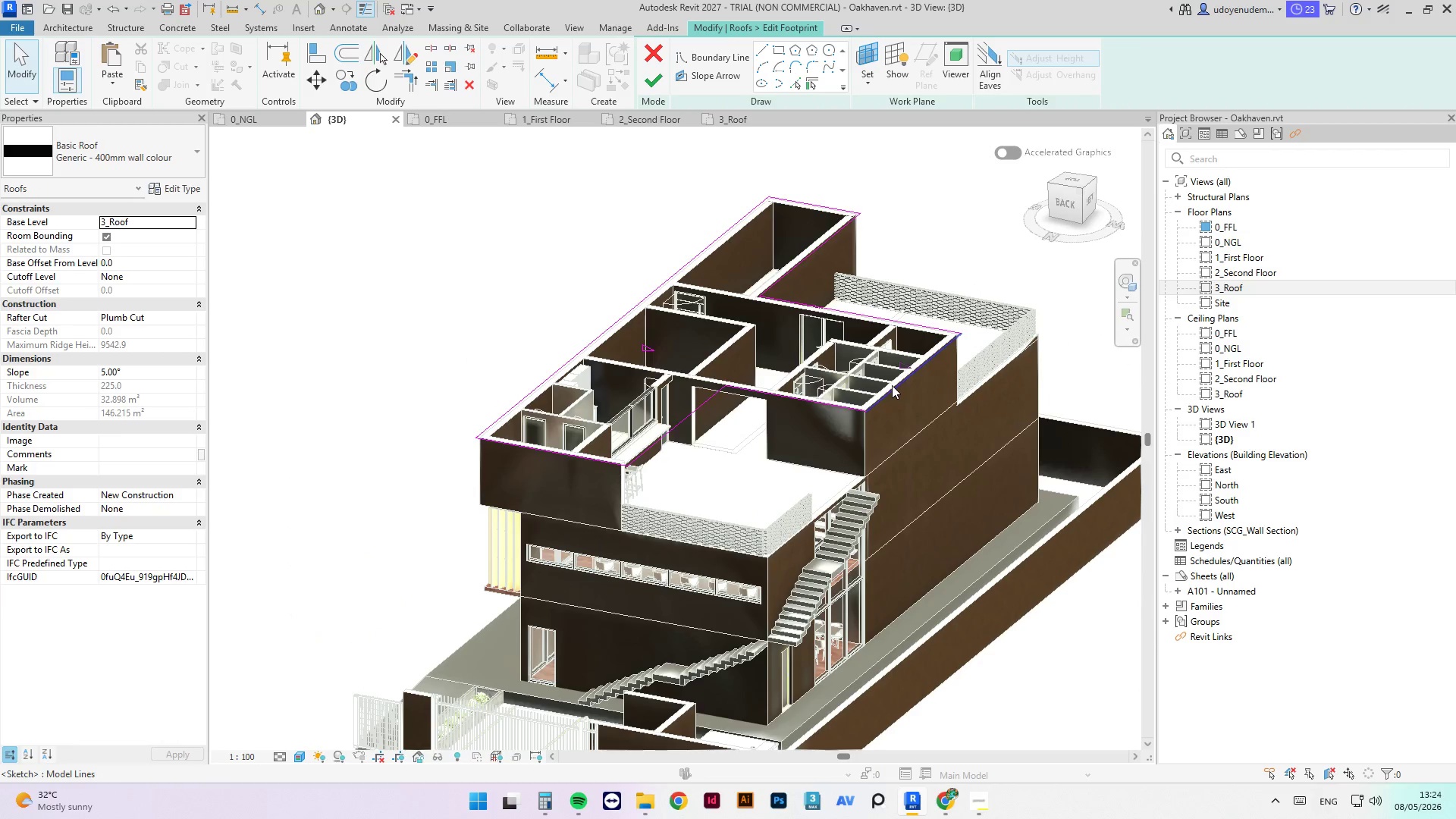 
left_click([893, 383])
 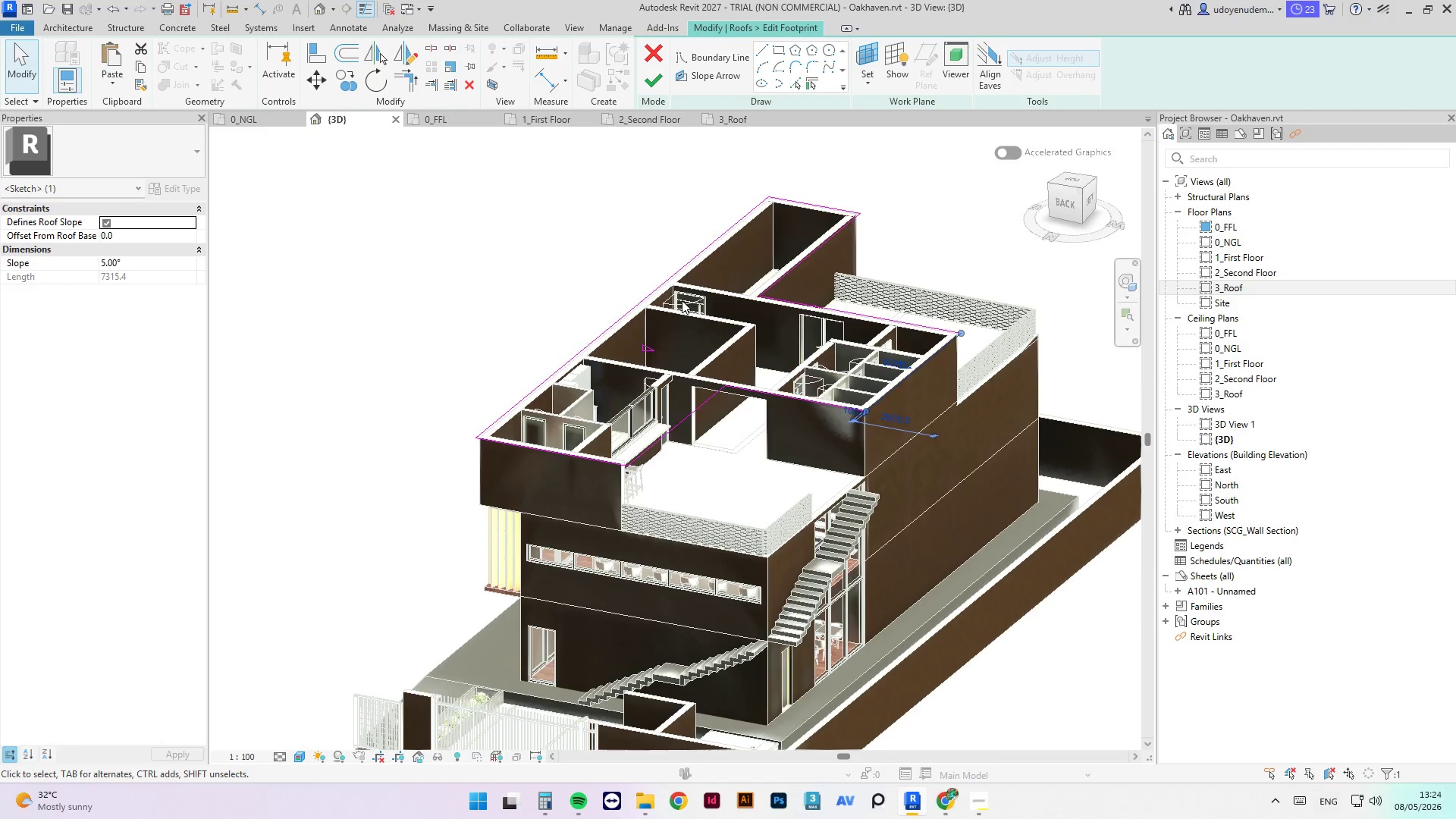 
hold_key(key=ControlLeft, duration=1.19)
left_click([641, 301])
 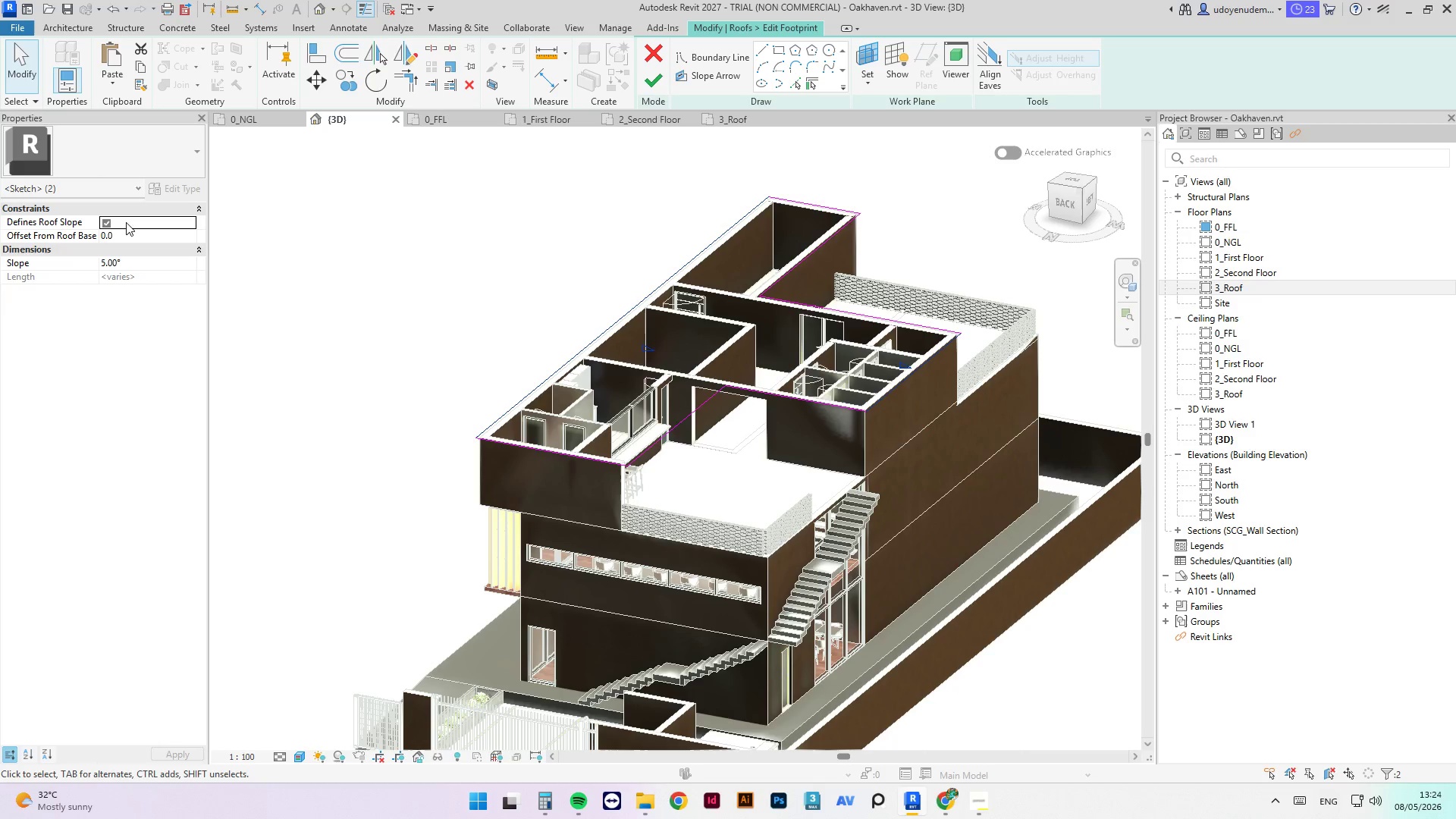 
left_click([103, 224])
 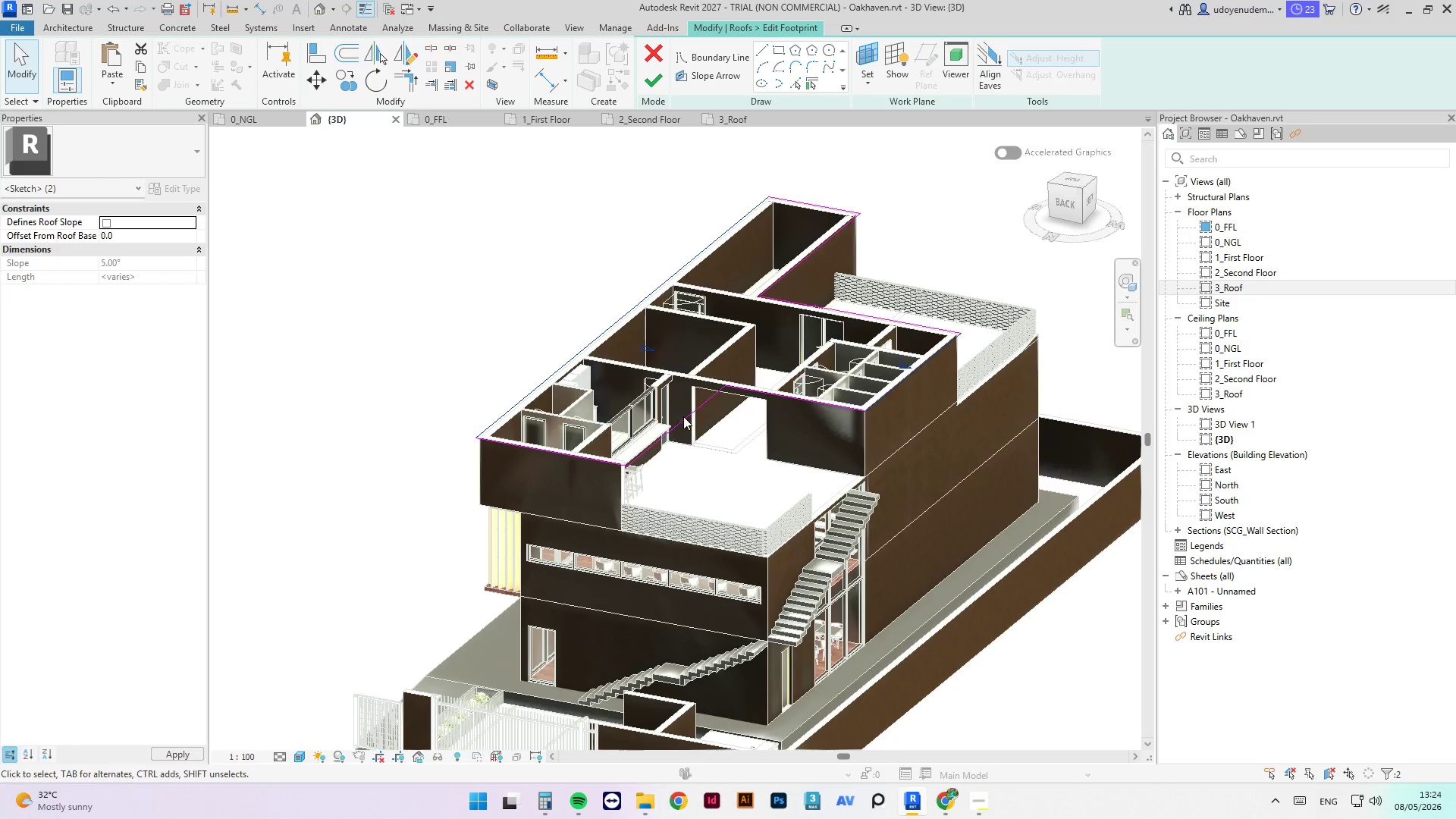 
left_click([683, 415])
 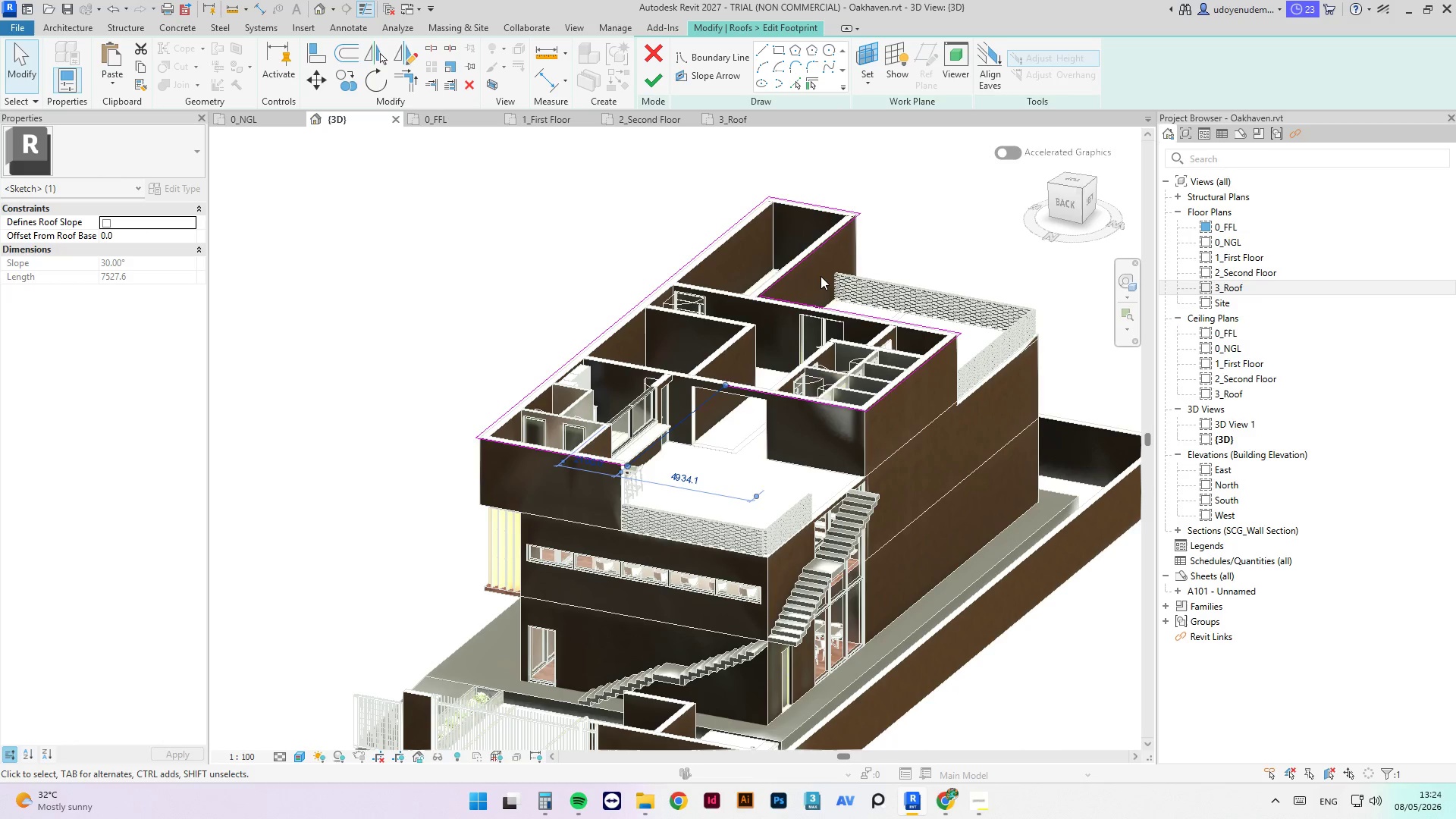 
hold_key(key=ControlLeft, duration=1.49)
left_click([821, 256])
 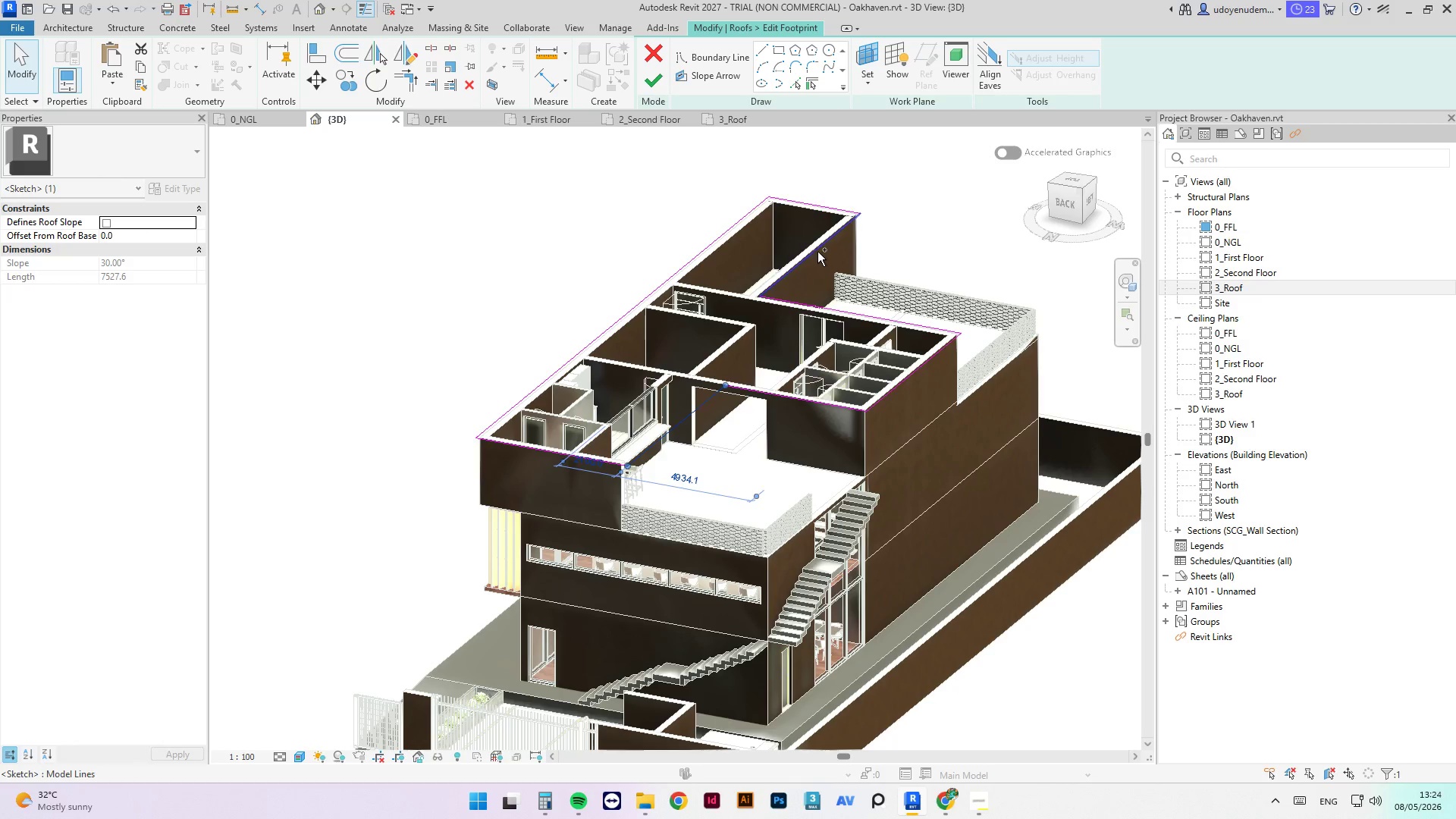 
left_click([817, 252])
 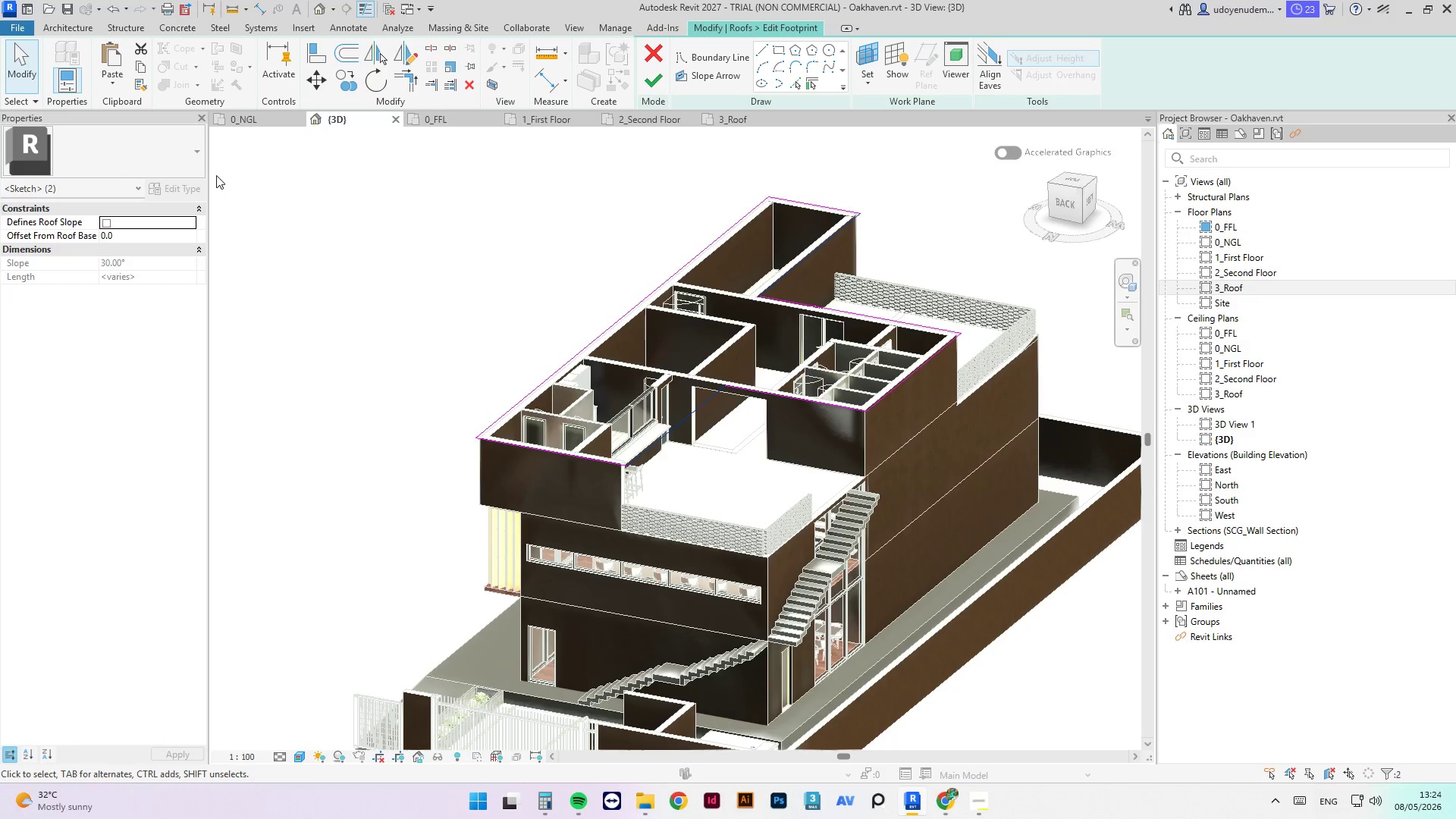 
left_click([133, 229])
 